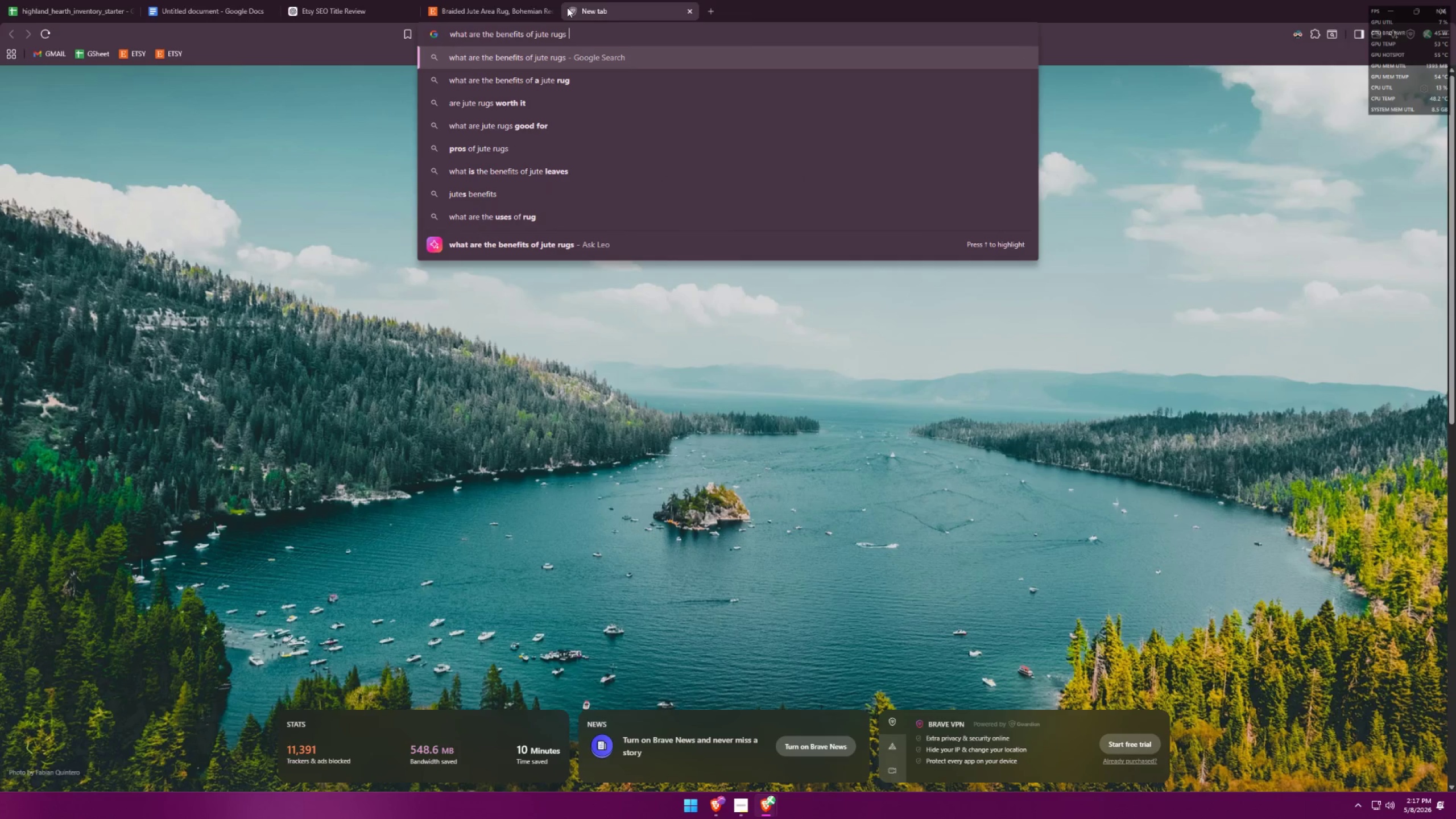 
key(Enter)
 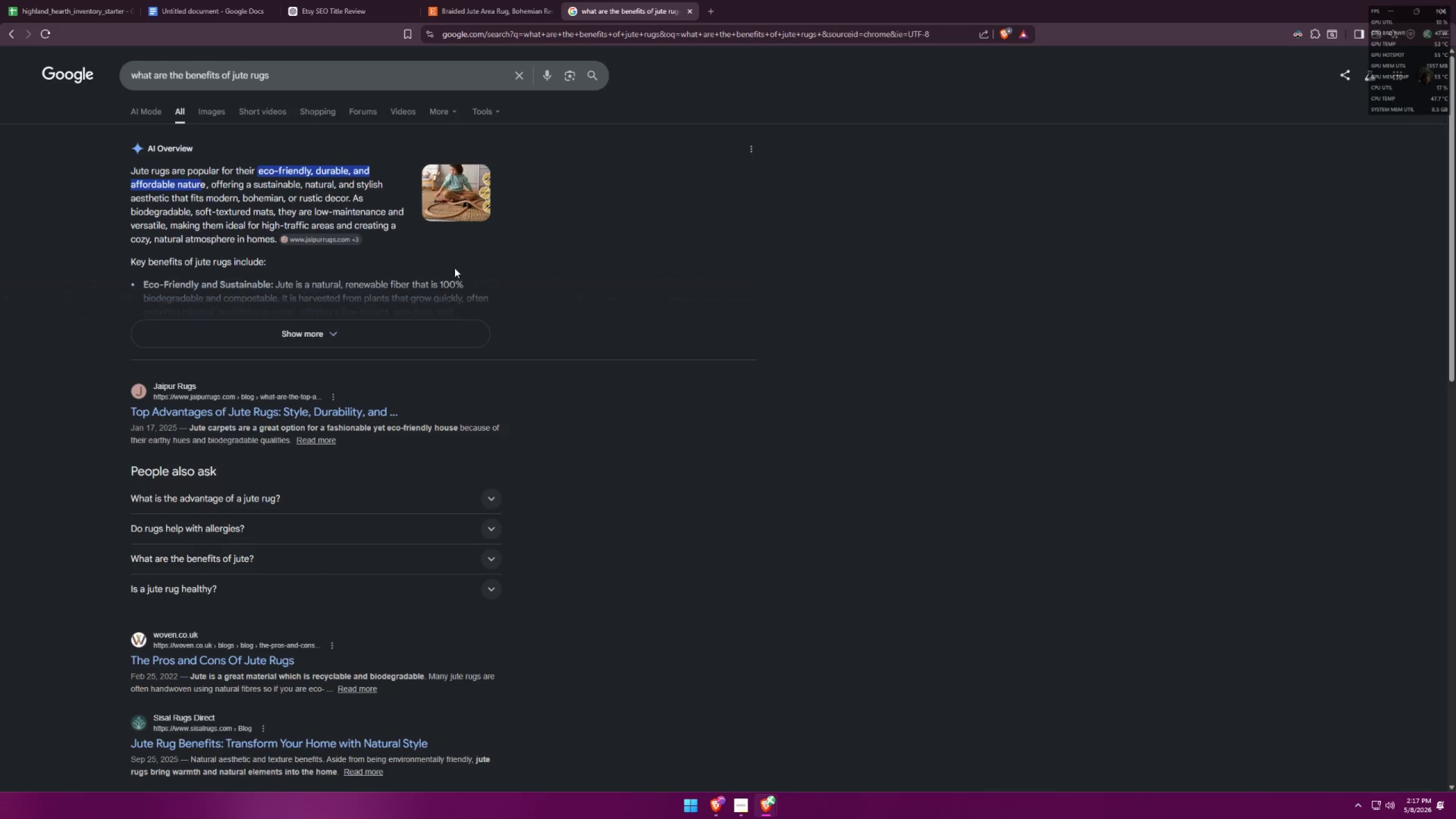 
left_click([308, 334])
 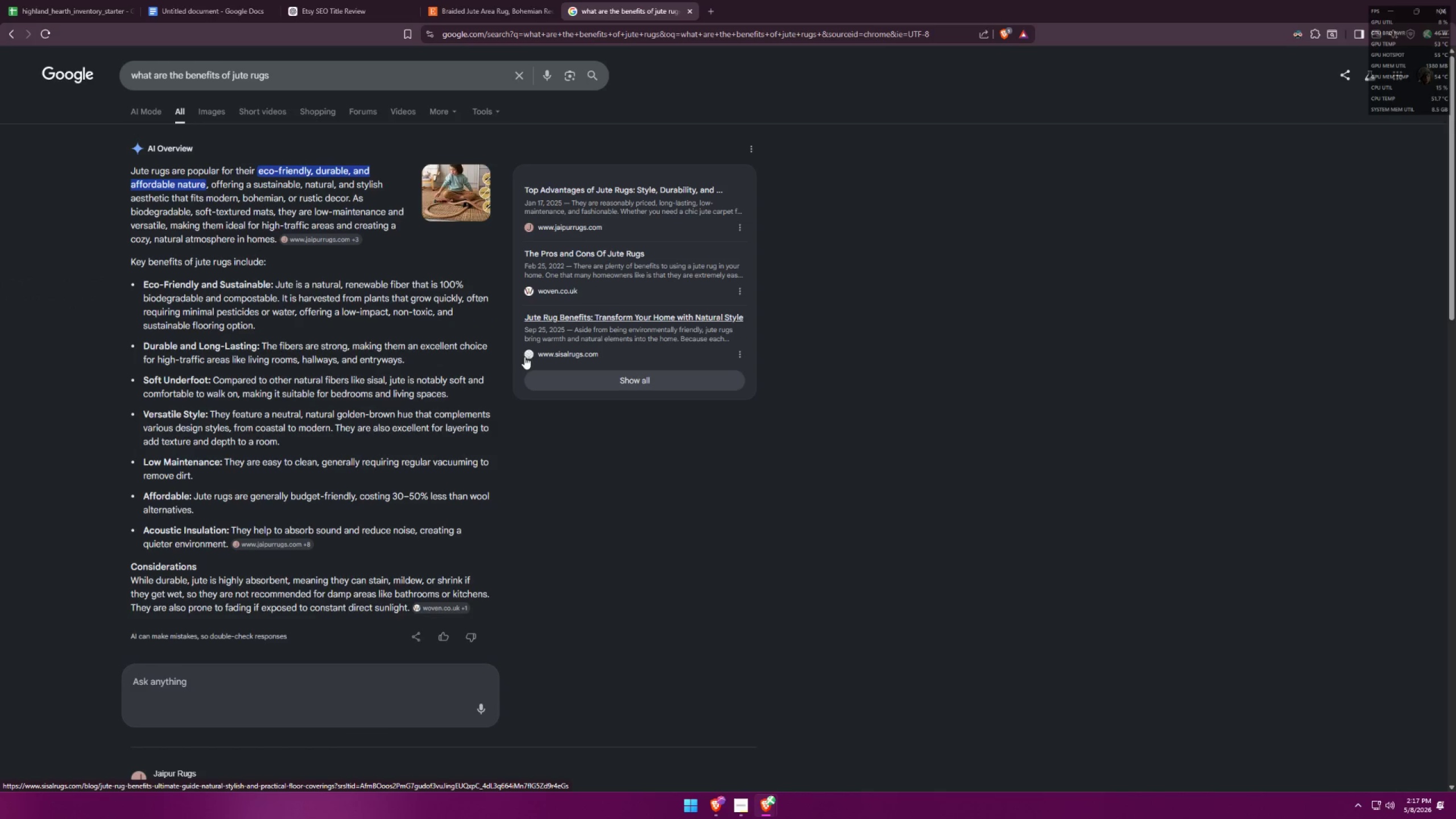 
wait(9.09)
 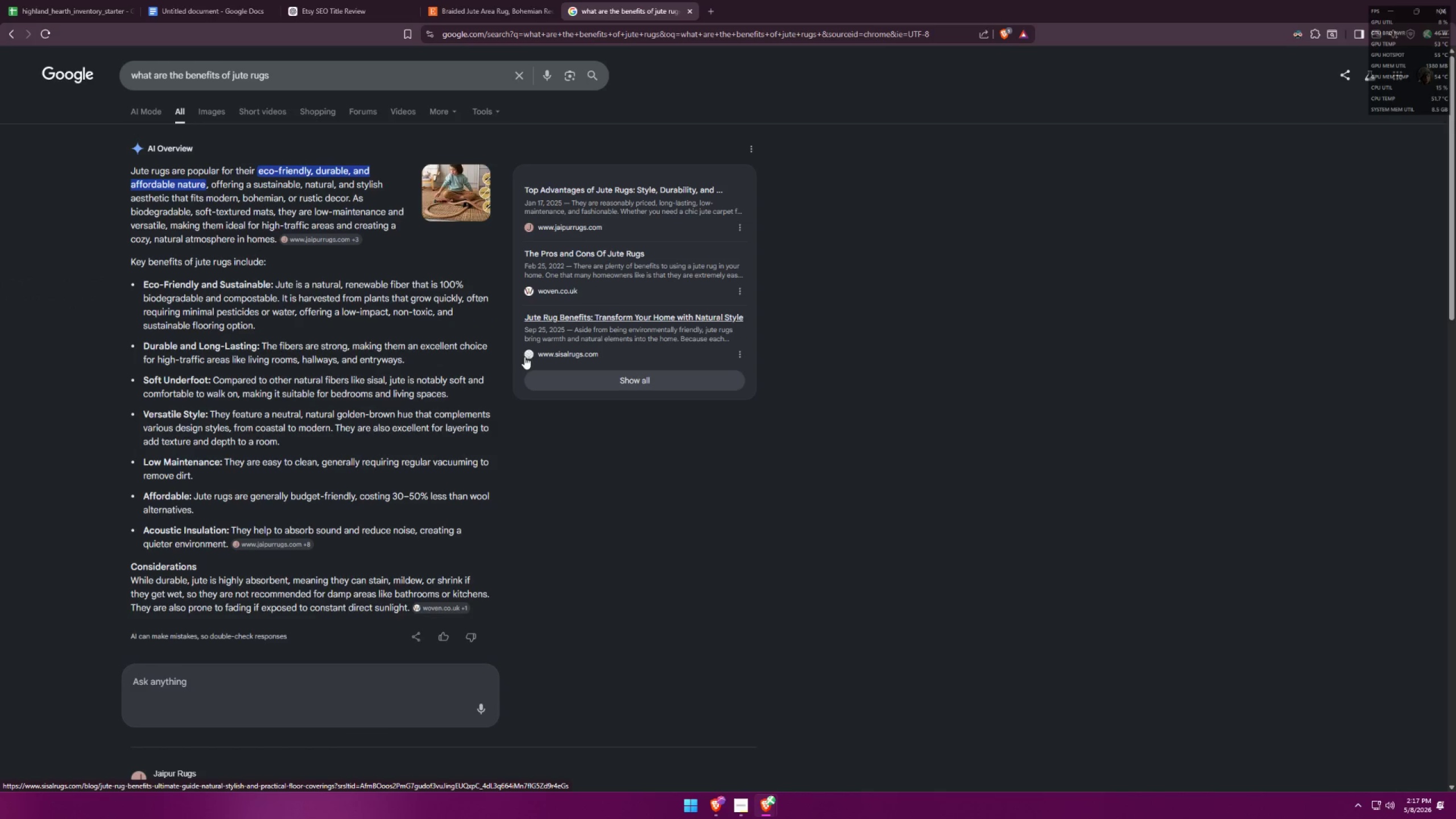 
key(Alt+AltLeft)
 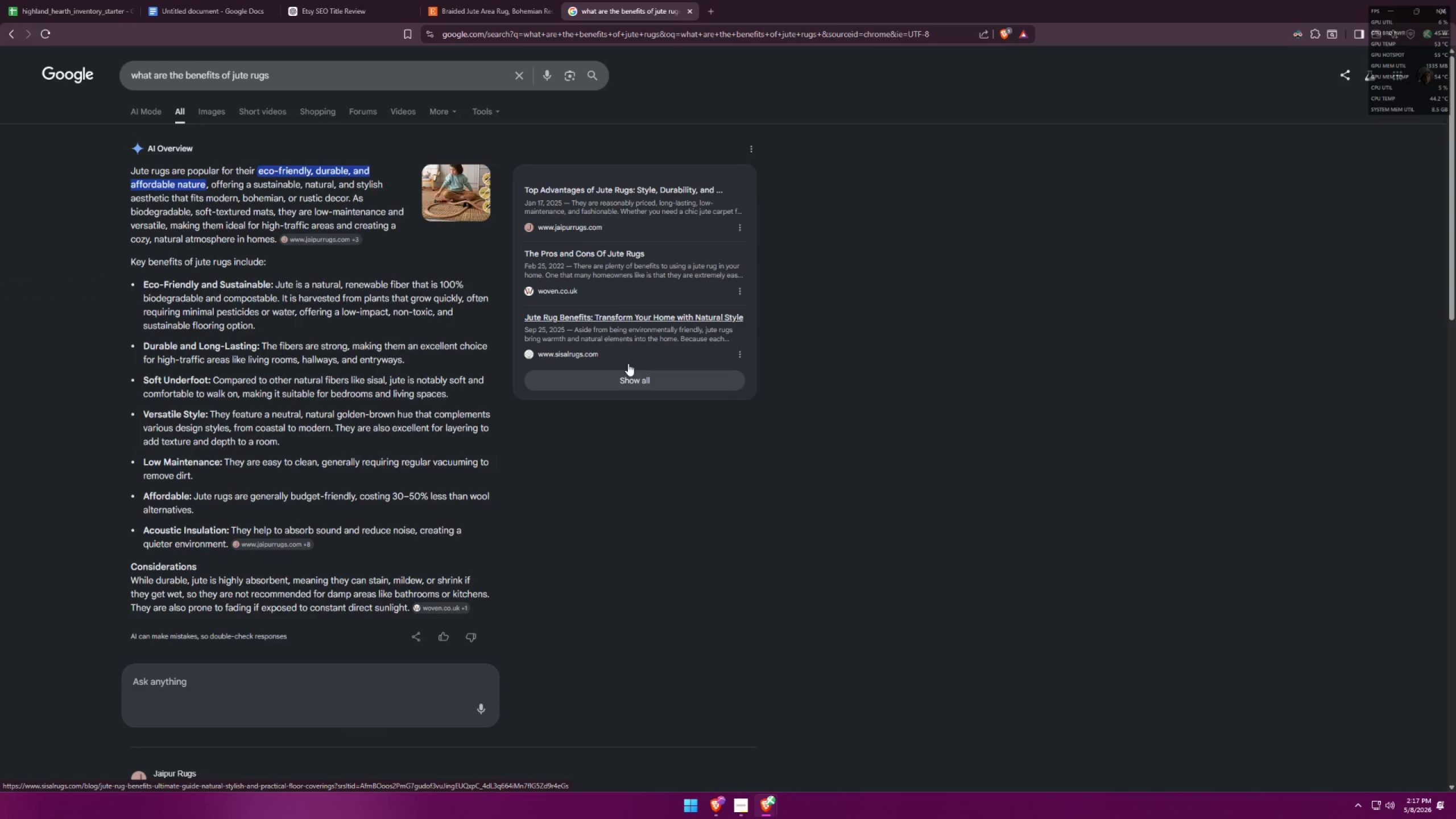 
key(Alt+Tab)
 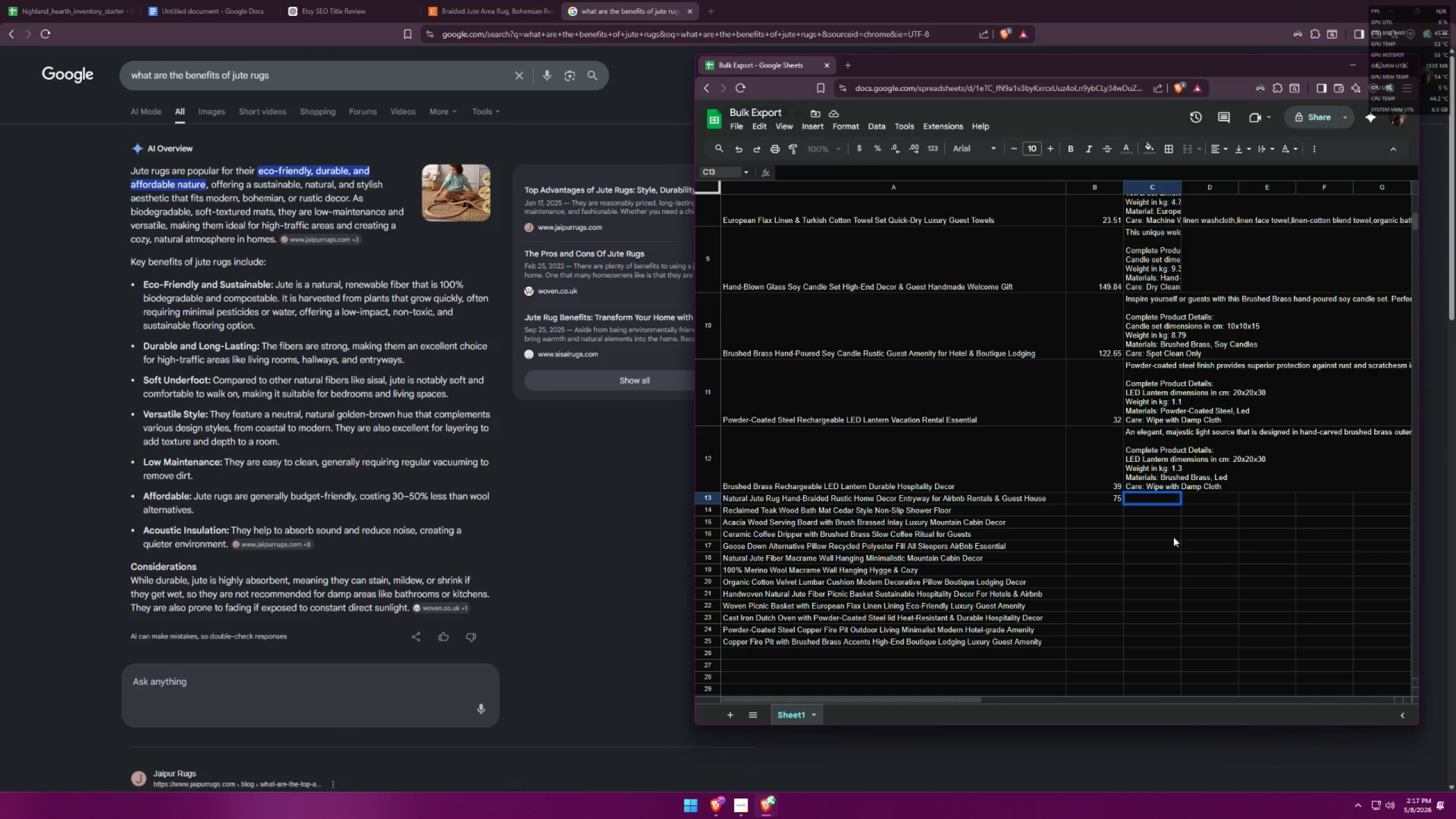 
left_click([1156, 500])
 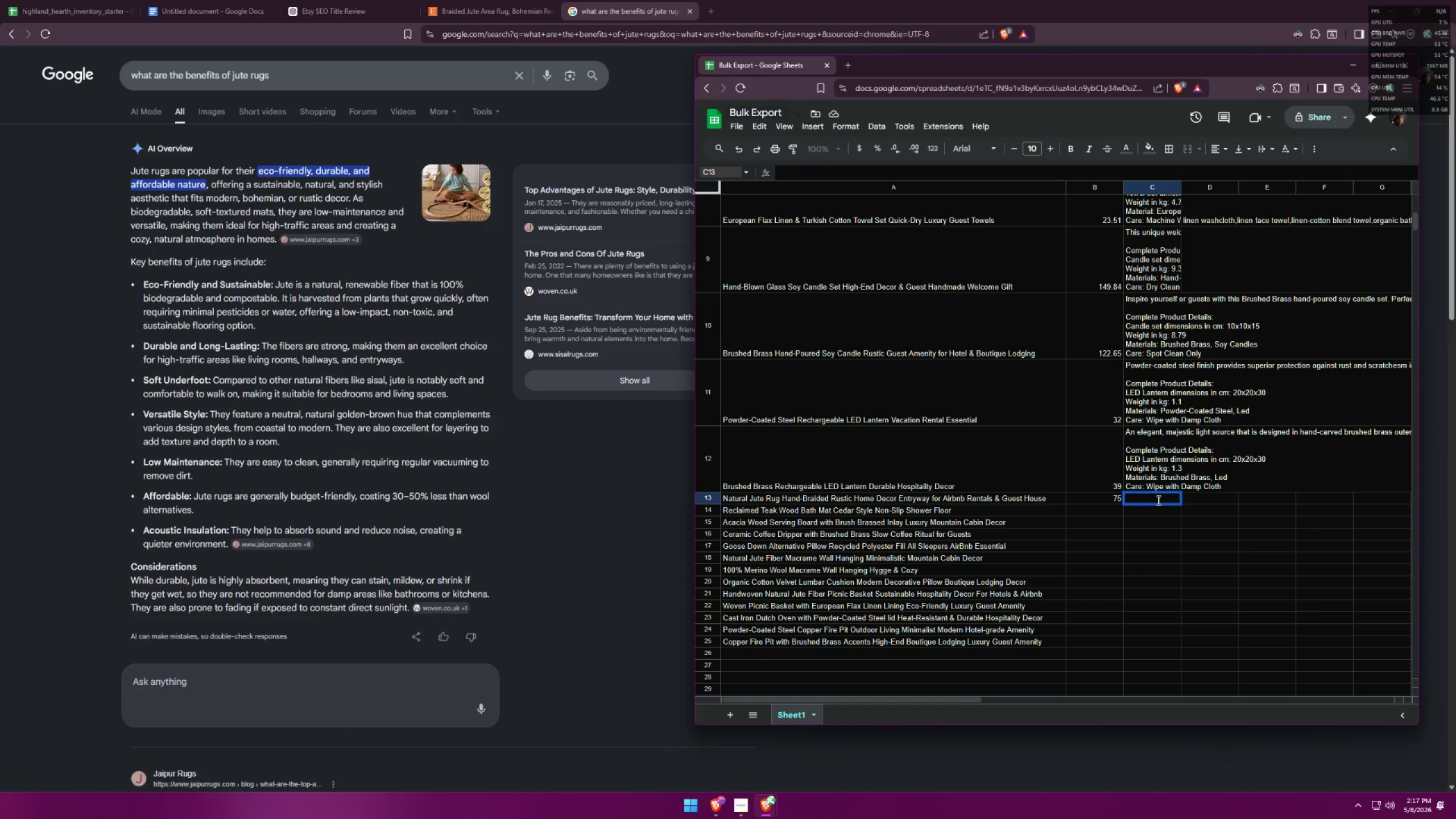 
type(Elevae)
key(Backspace)
type(te your )
 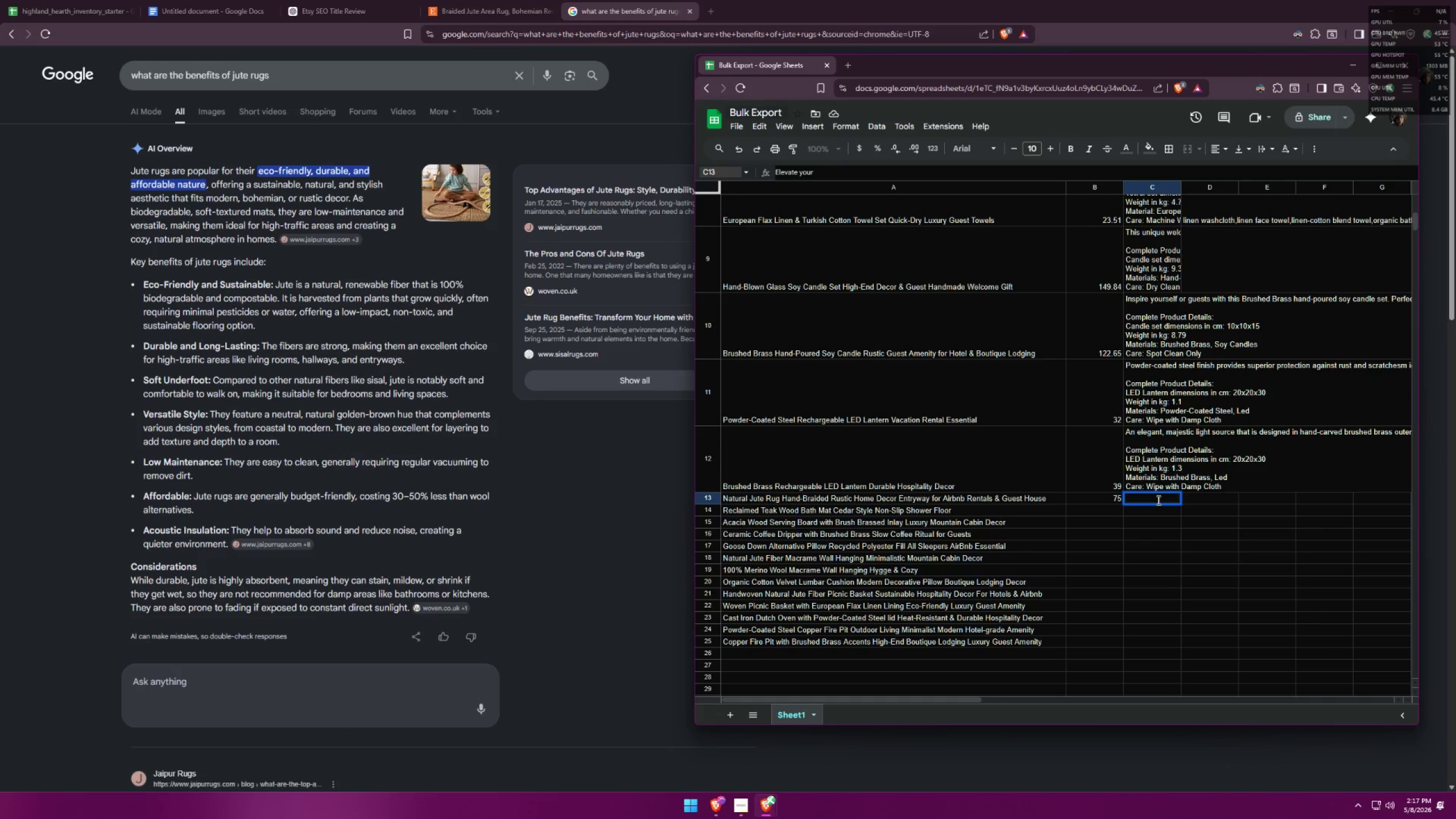 
type(home wit)
key(Backspace)
key(Backspace)
key(Backspace)
key(Backspace)
type( and guest ro)
key(Backspace)
key(Backspace)
type(roo)
key(Backspace)
key(Backspace)
key(Backspace)
type(houses with this Natural Jute Rug. Made from n)
key(Backspace)
type(jute rug fiber, )
 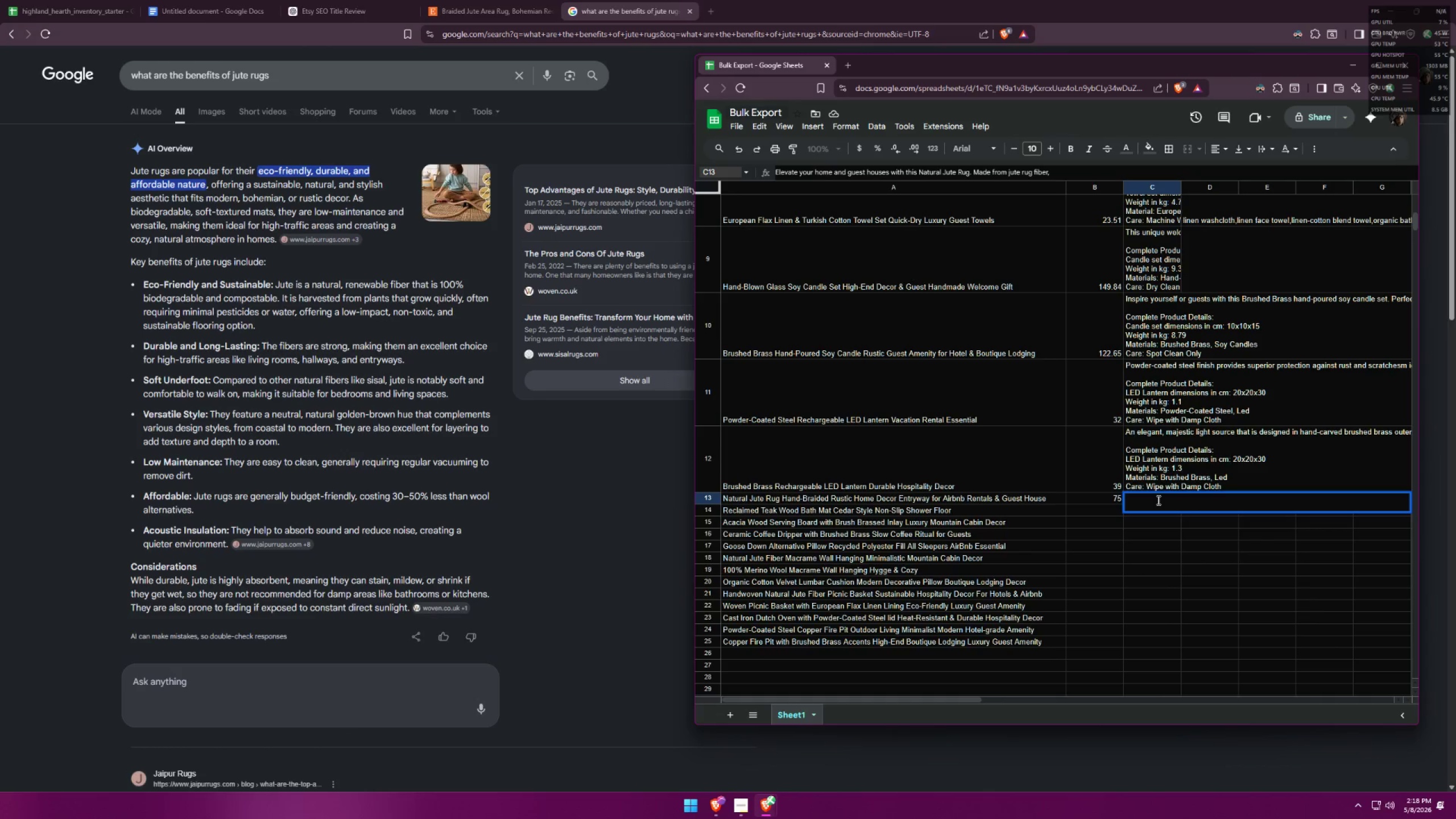 
key(Backspace)
key(Backspace)
type( which are proven to be strong and an excelletn)
key(Backspace)
key(Backspace)
type(nt choice for high-traffic areas like like living rooms, hallways and entryway )
key(Backspace)
type(s because)
 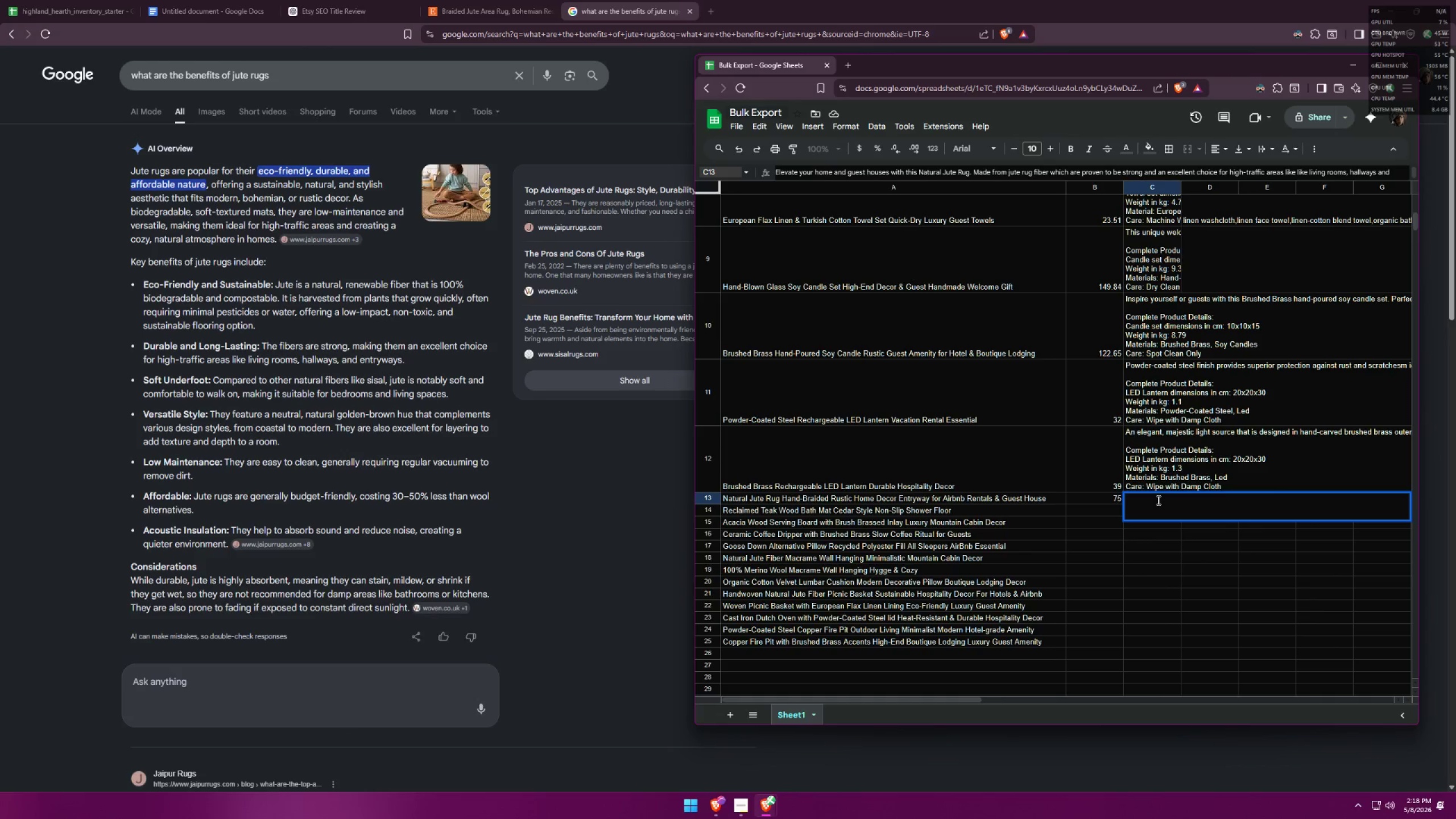 
key(ArrowDown)
 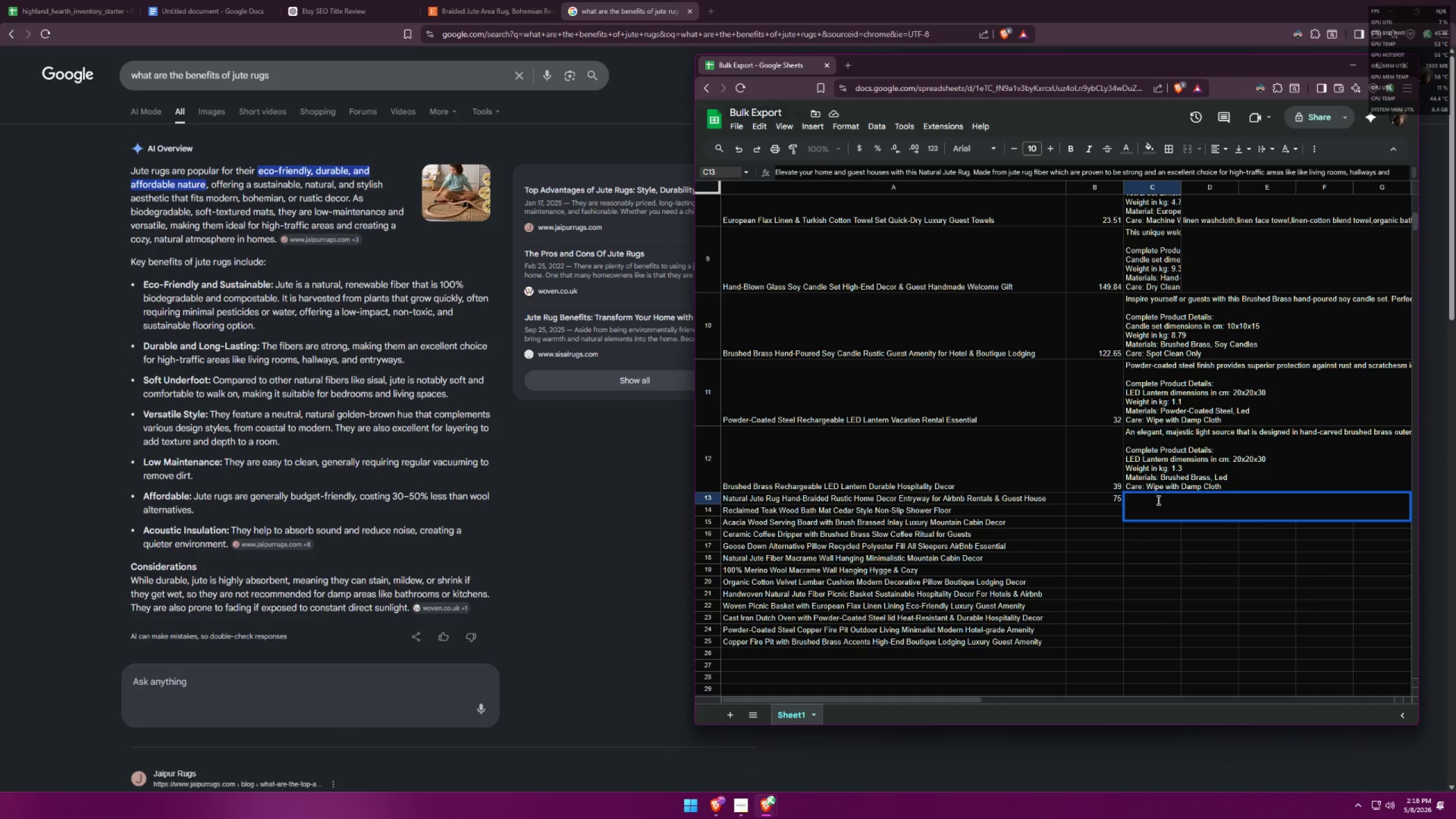 
key(ArrowDown)
 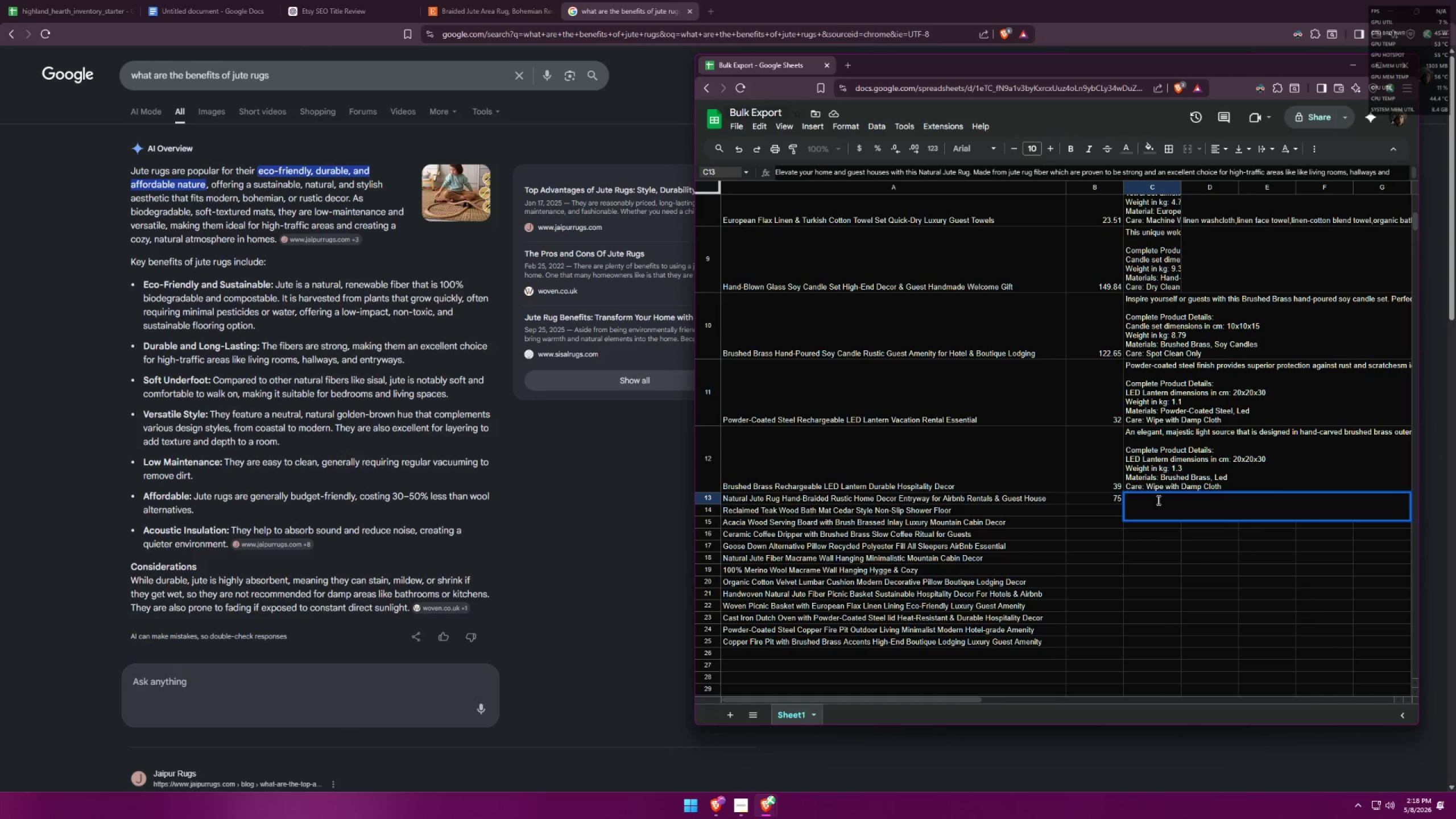 
key(ArrowDown)
 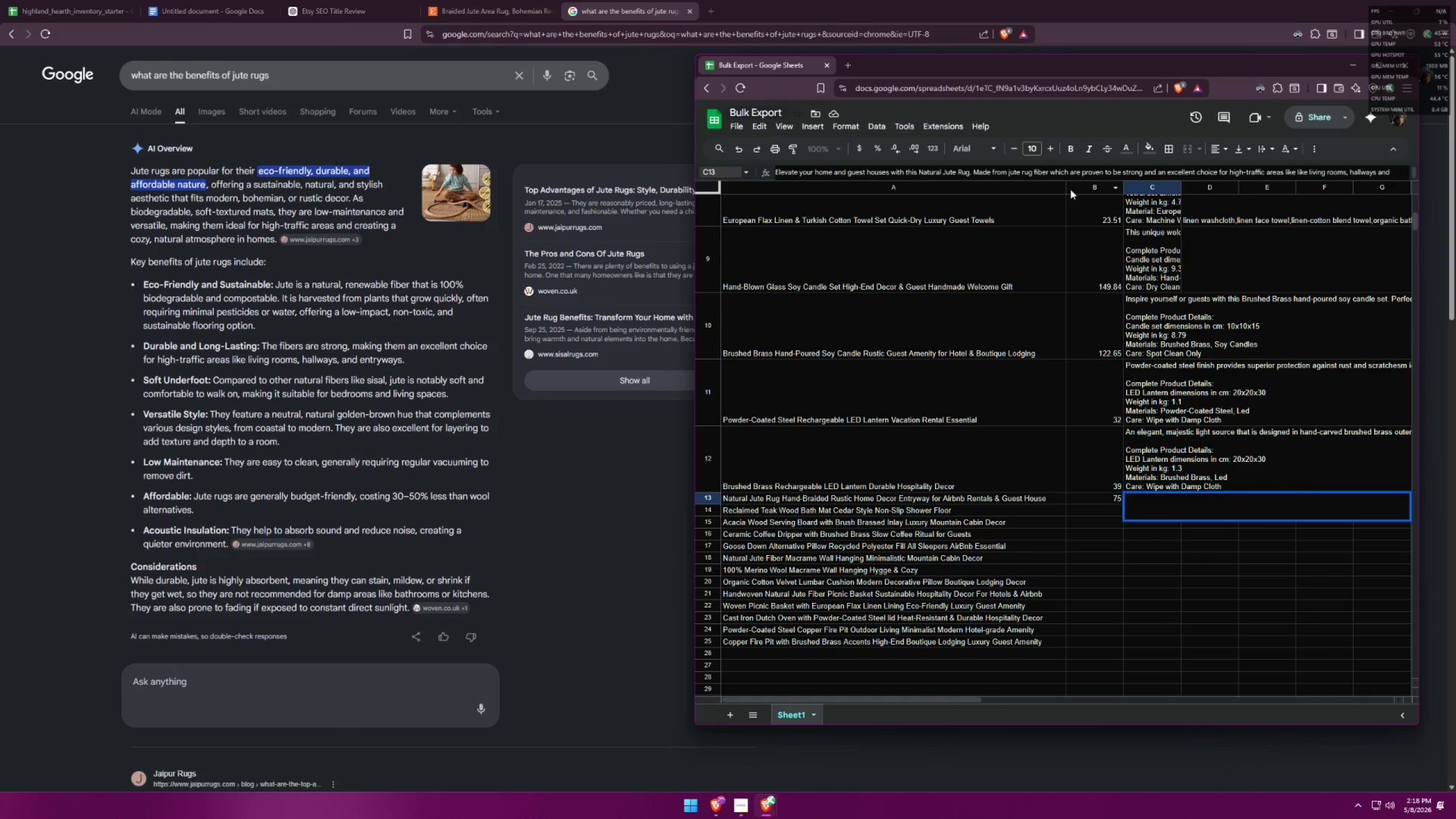 
left_click([1086, 168])
 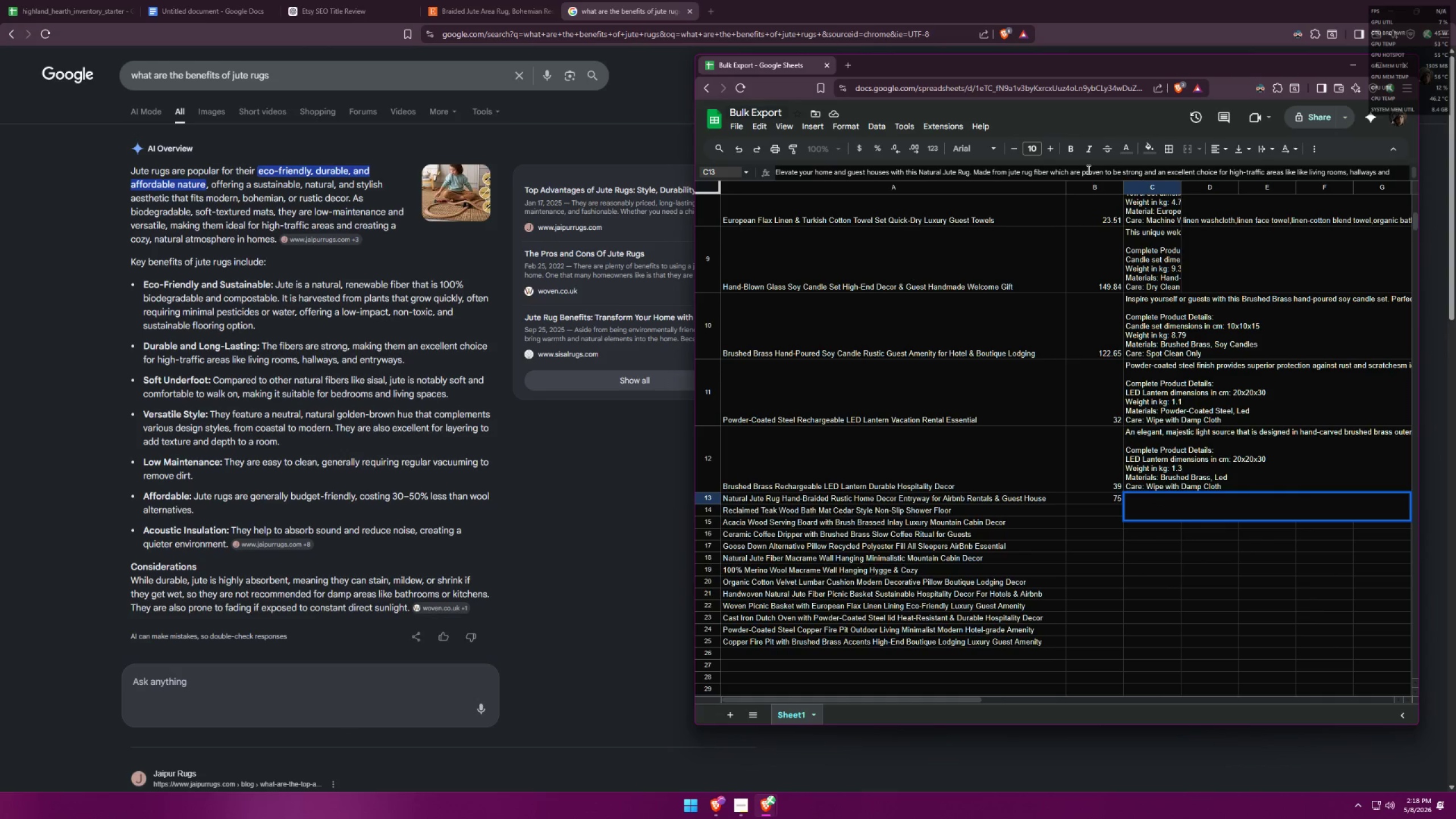 
key(ArrowDown)
 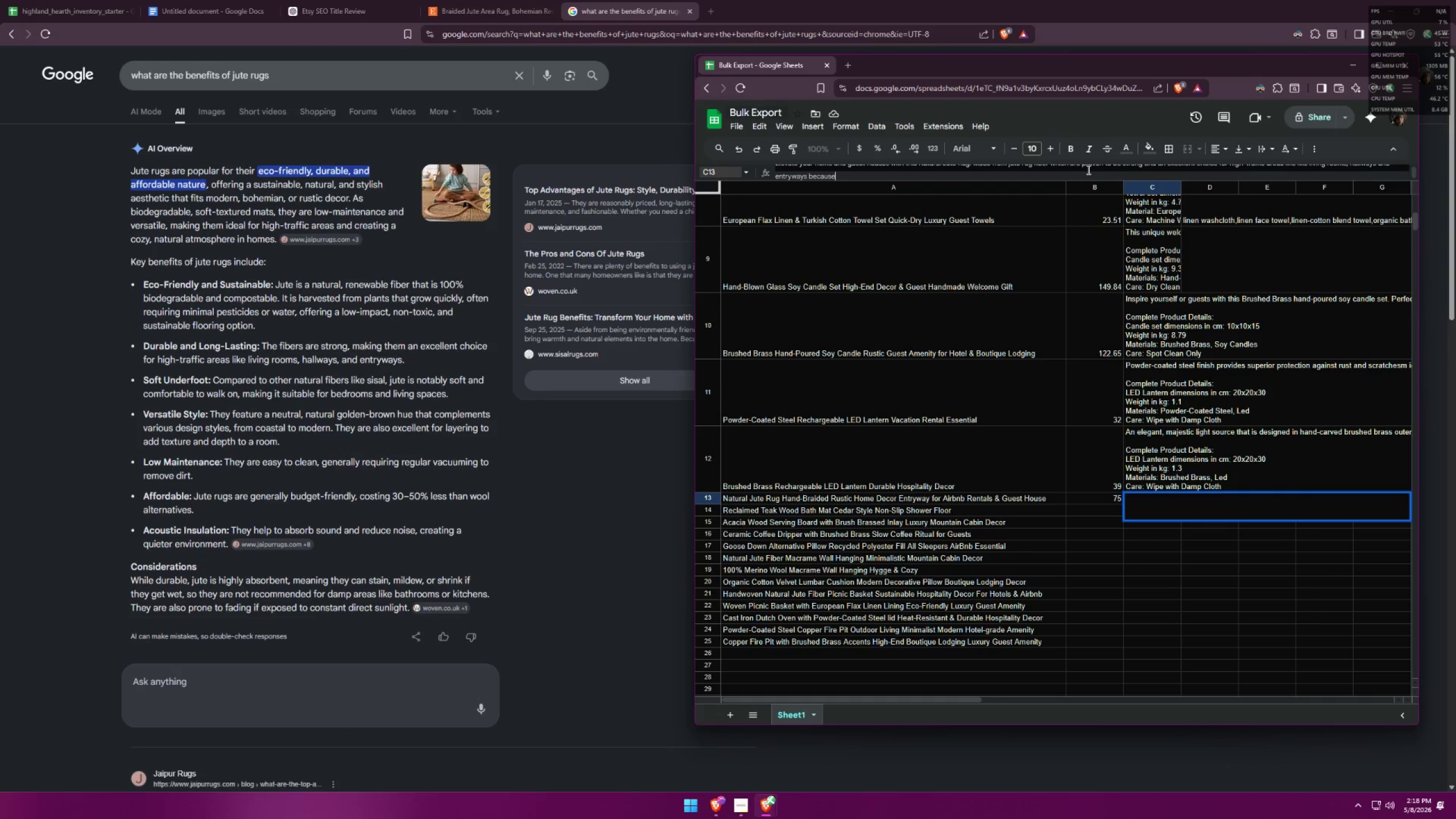 
key(ArrowDown)
 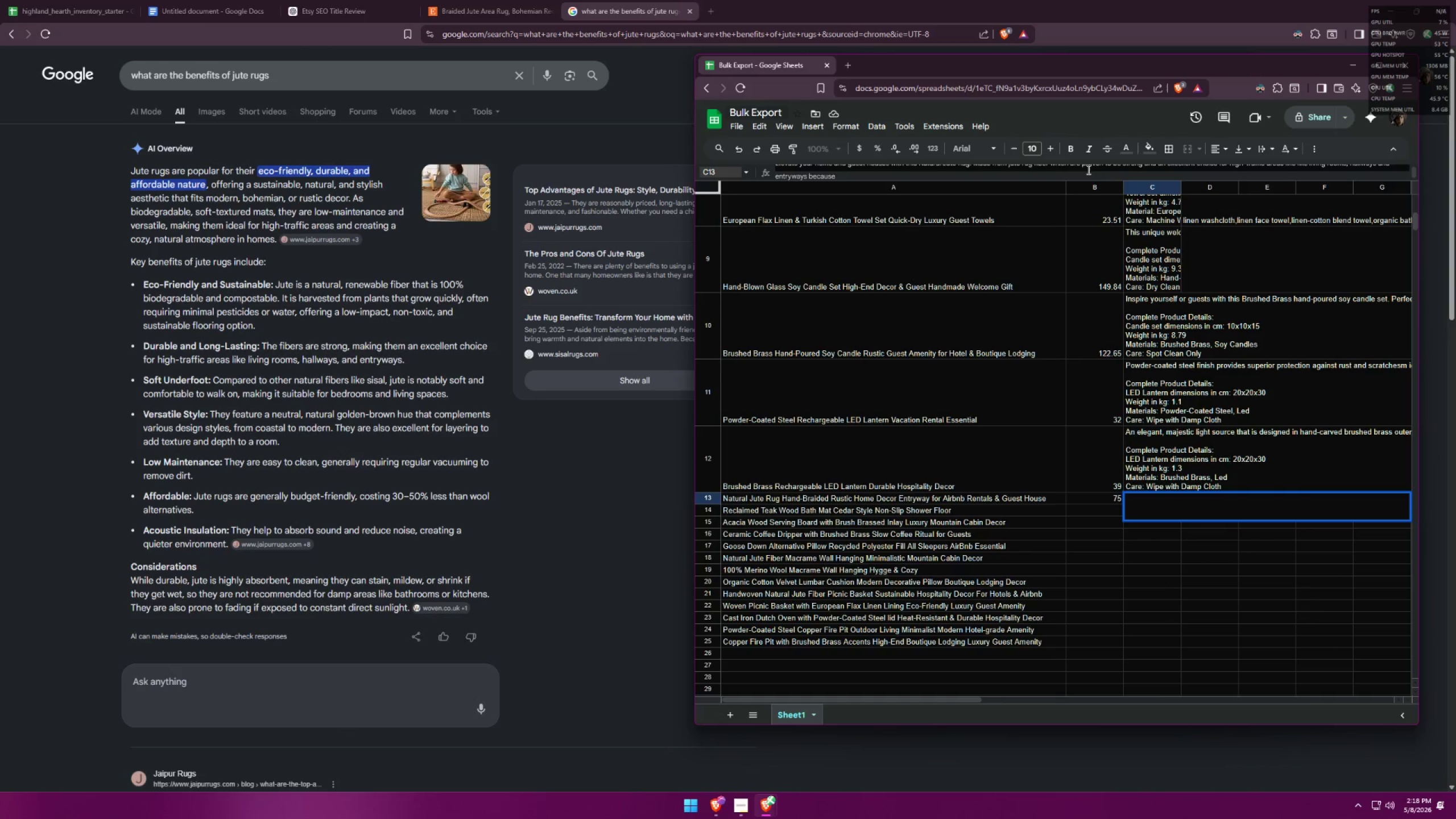 
key(Space)
 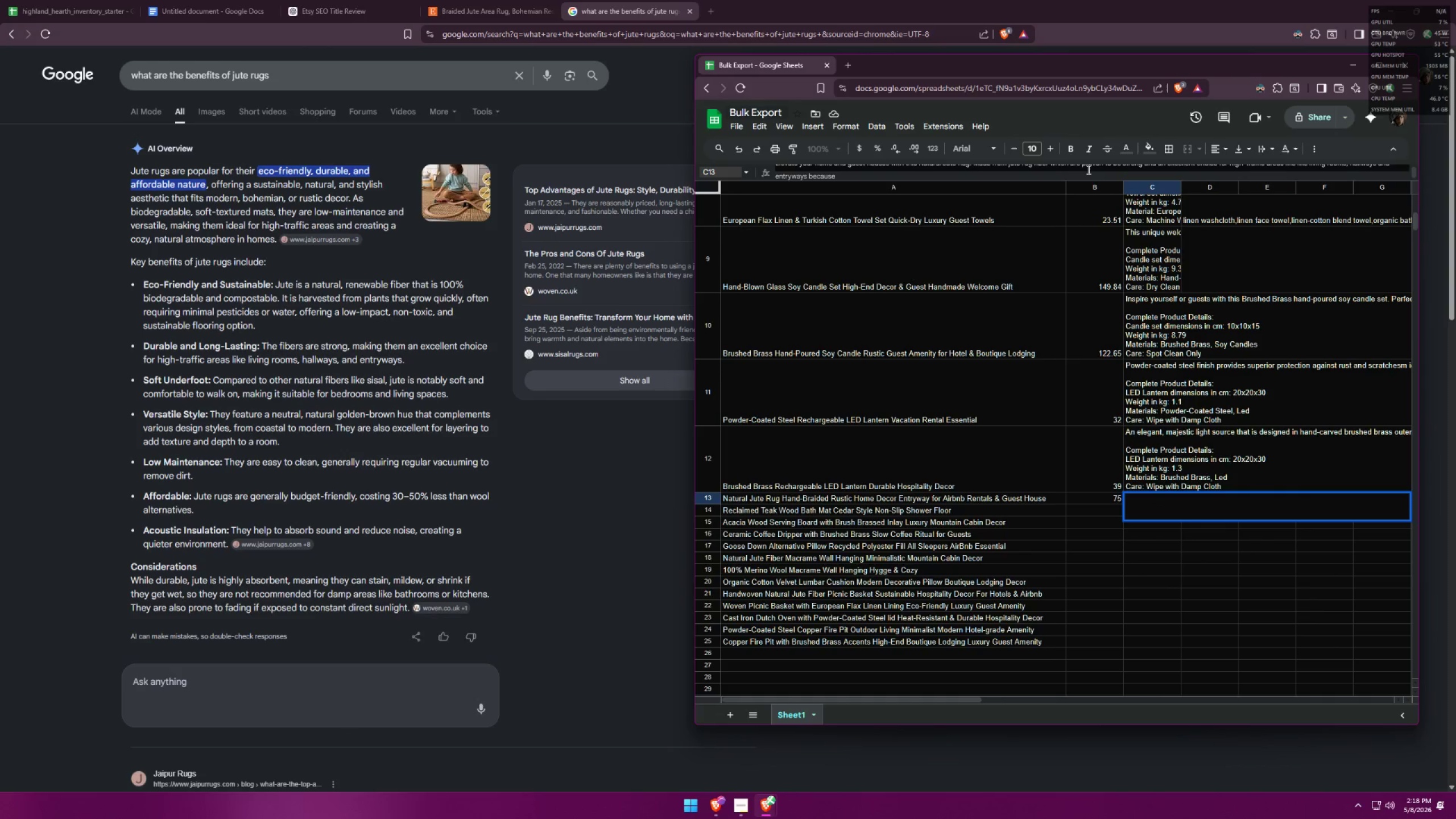 
wait(5.03)
 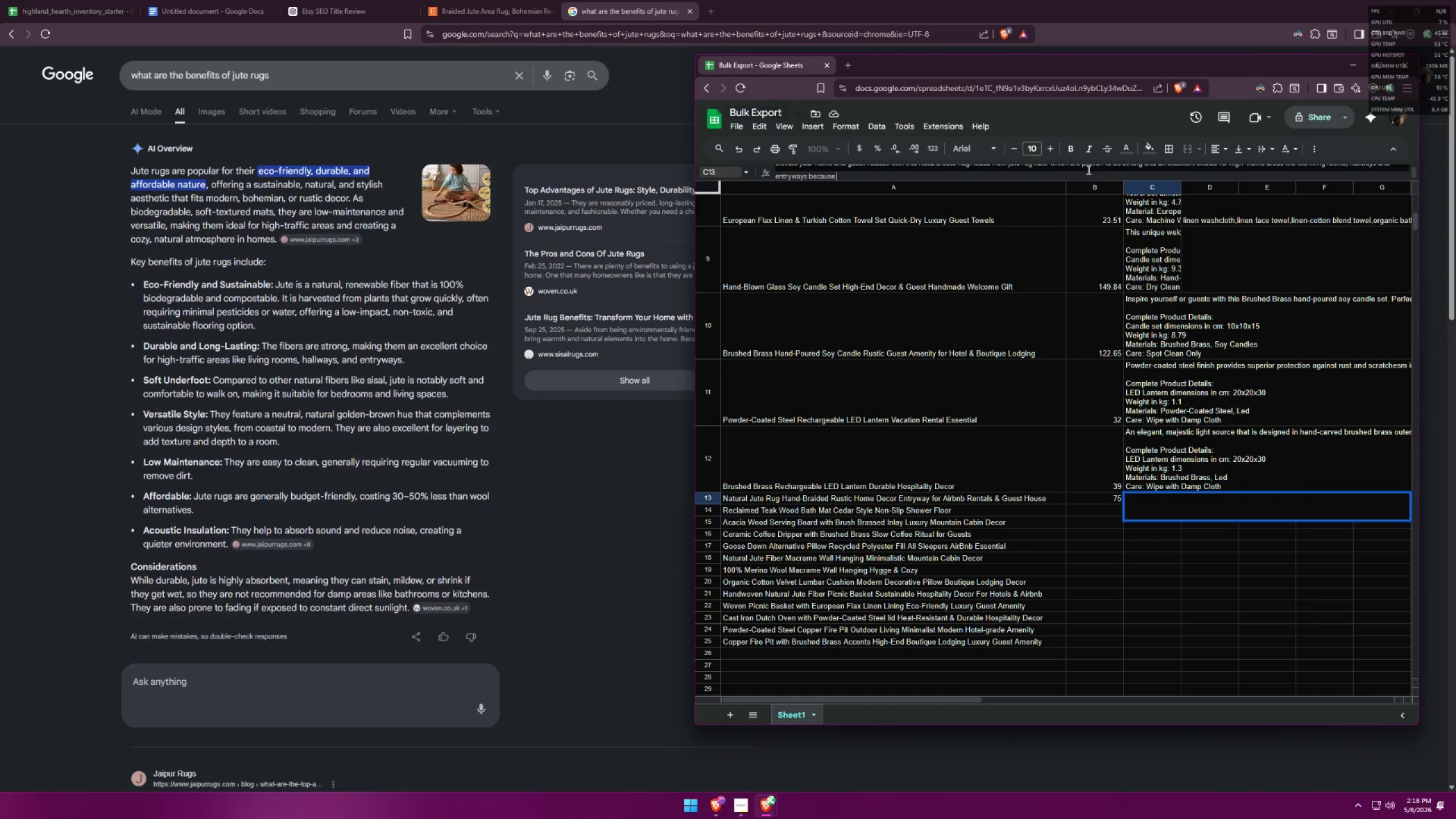 
type(of ti)
key(Backspace)
key(Backspace)
type(it's durability and sustainability.)
 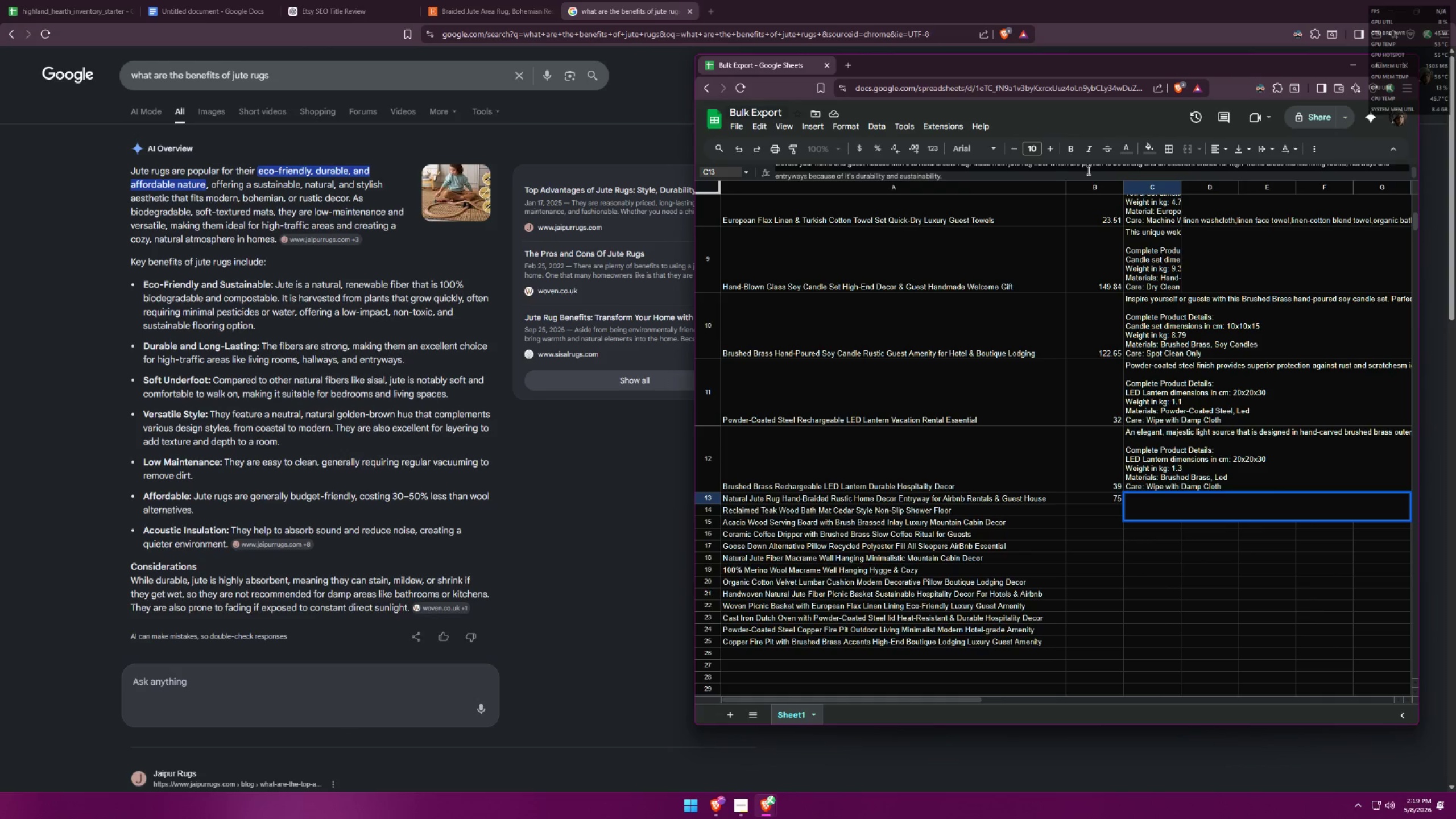 
key(ArrowUp)
 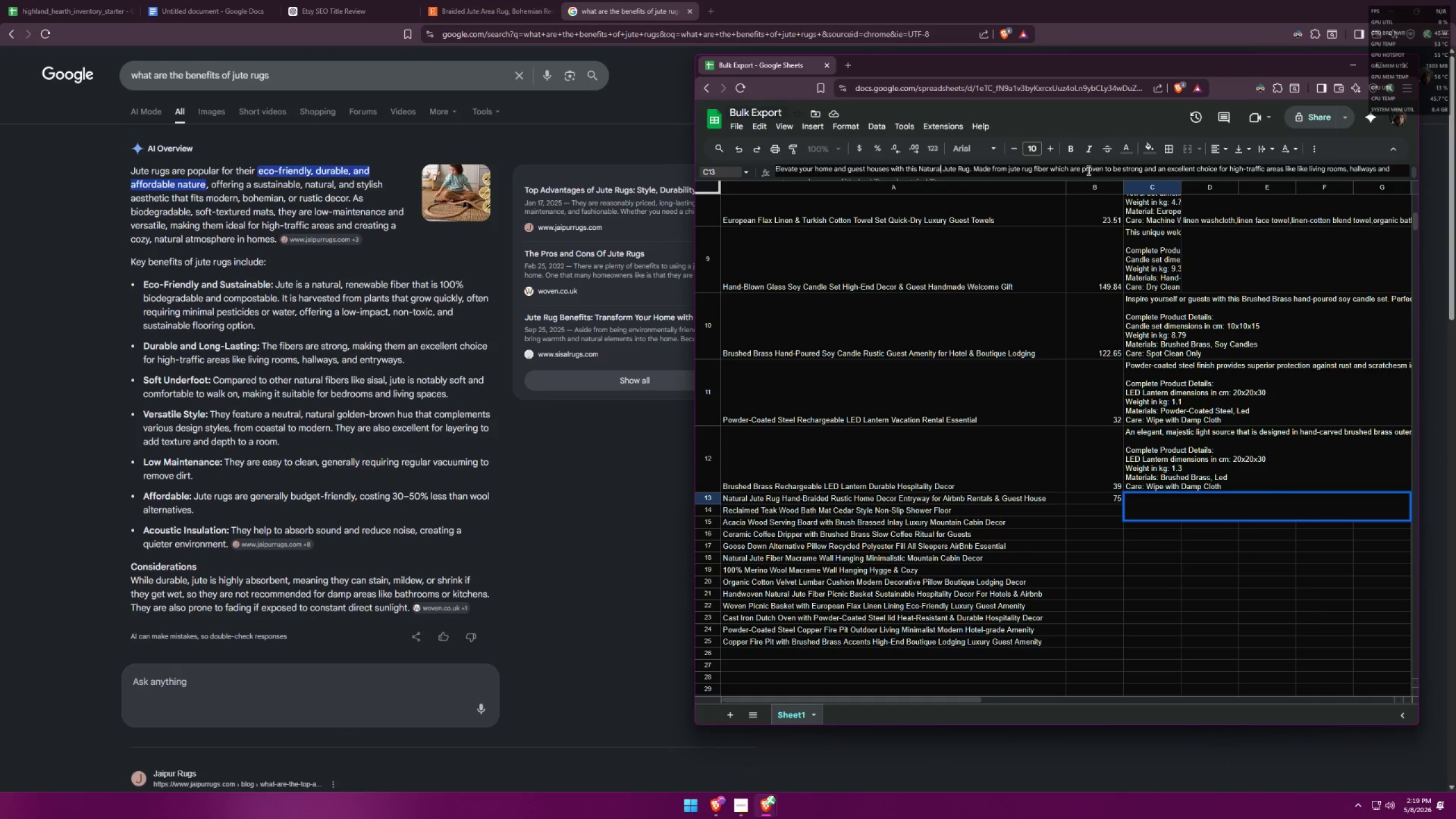 
key(ArrowUp)
 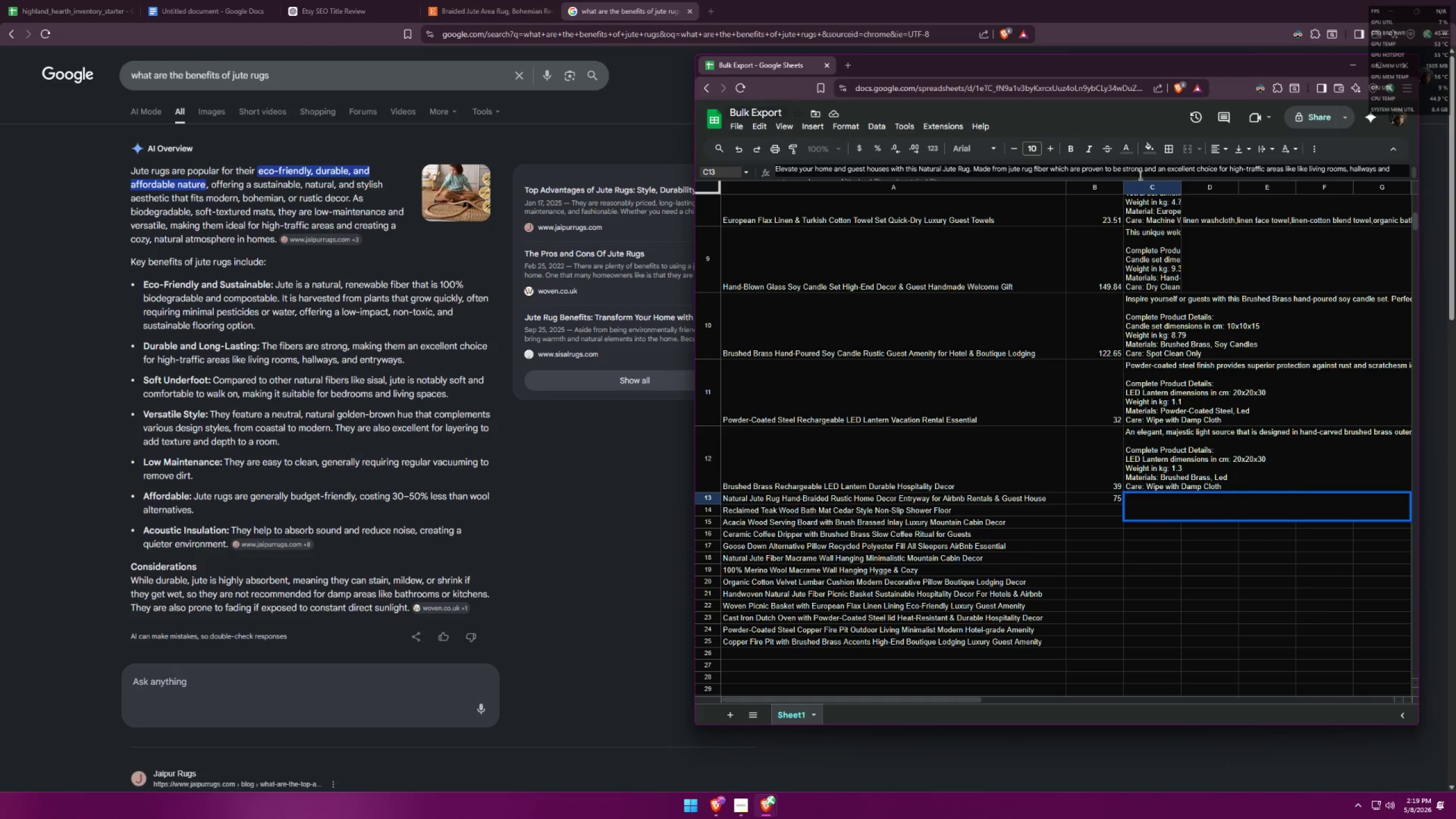 
key(ArrowDown)
 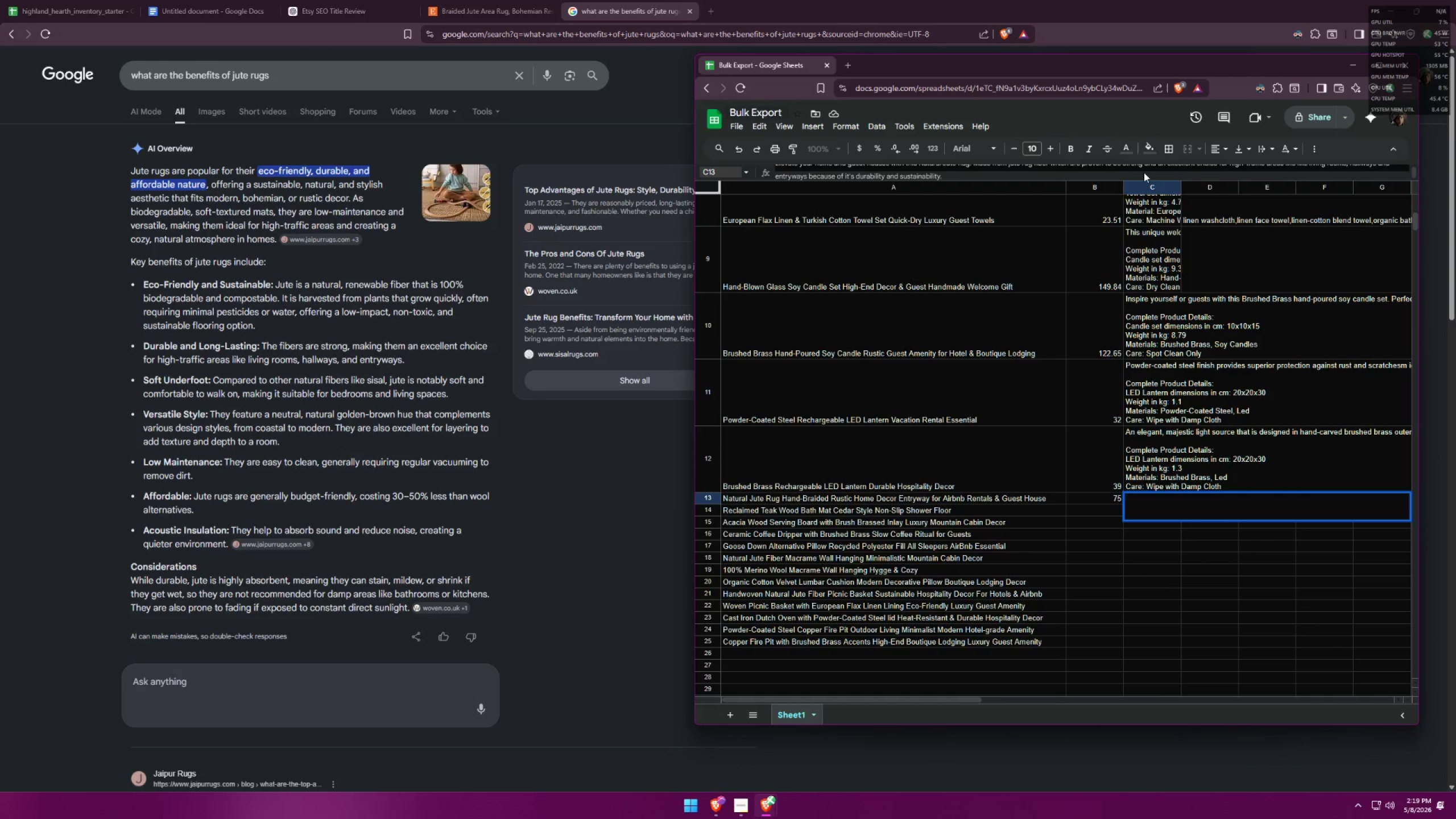 
hold_key(key=Backspace, duration=1.5)
 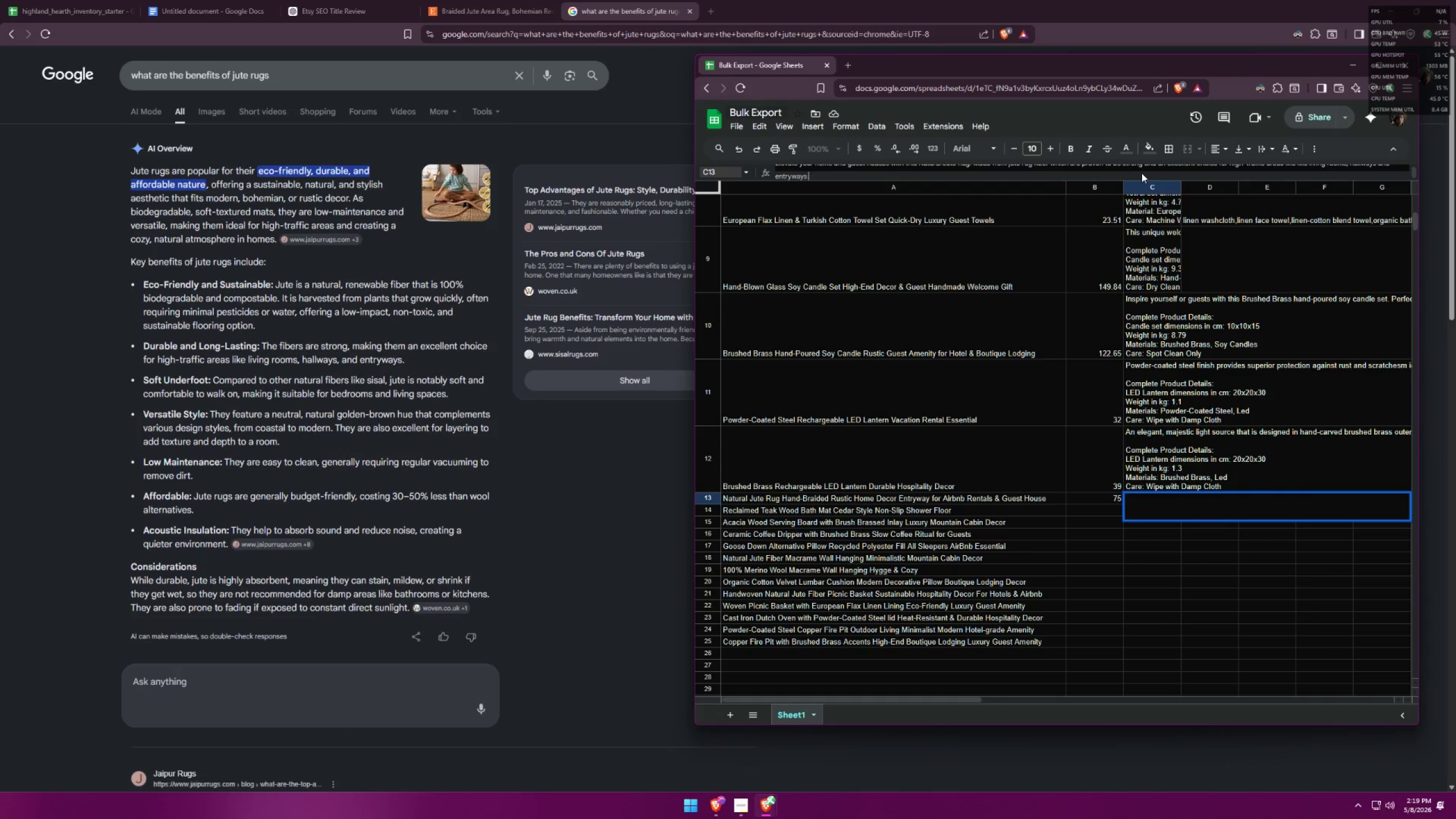 
hold_key(key=Backspace, duration=0.48)
 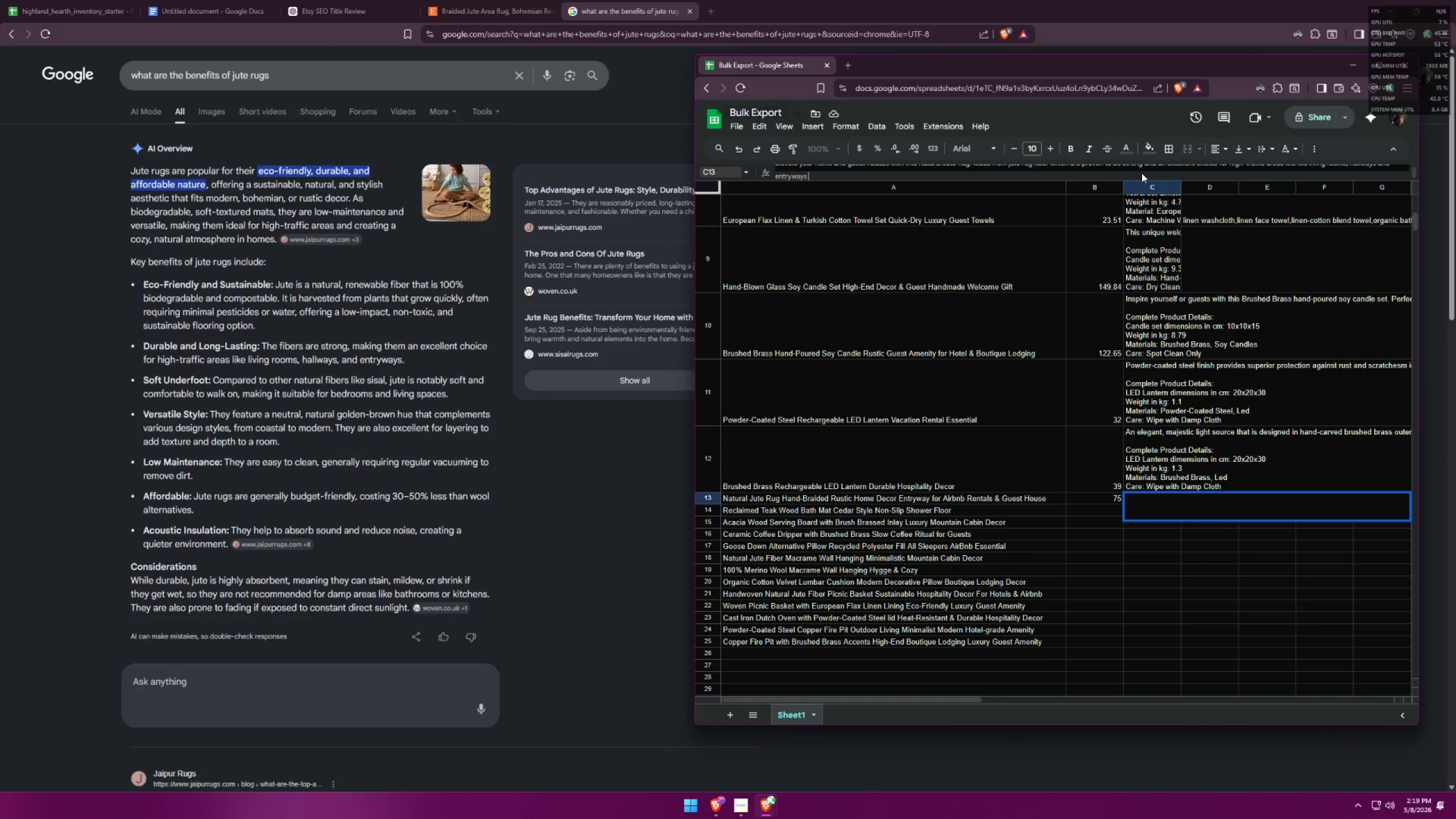 
key(Backspace)
 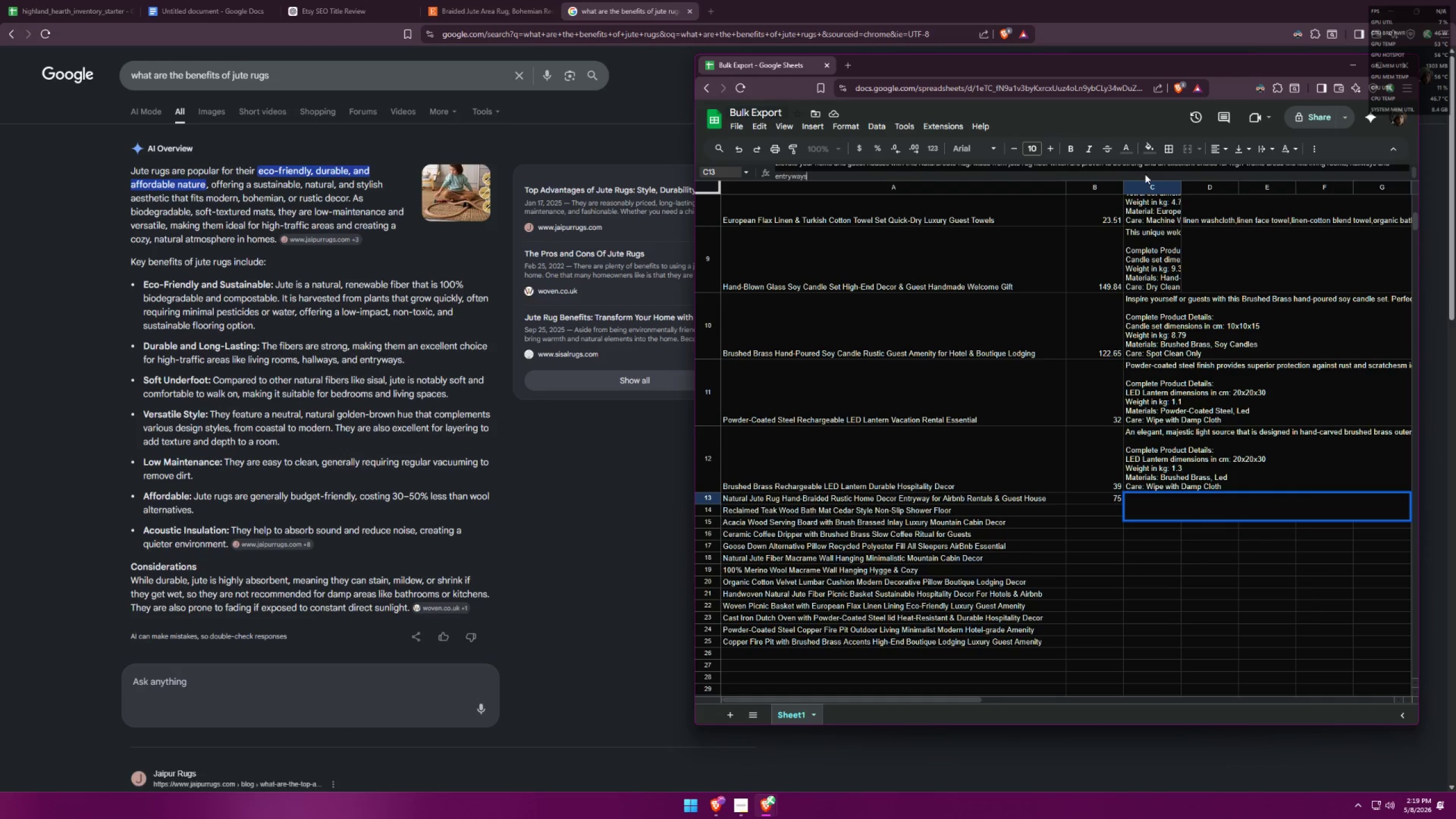 
key(Period)
 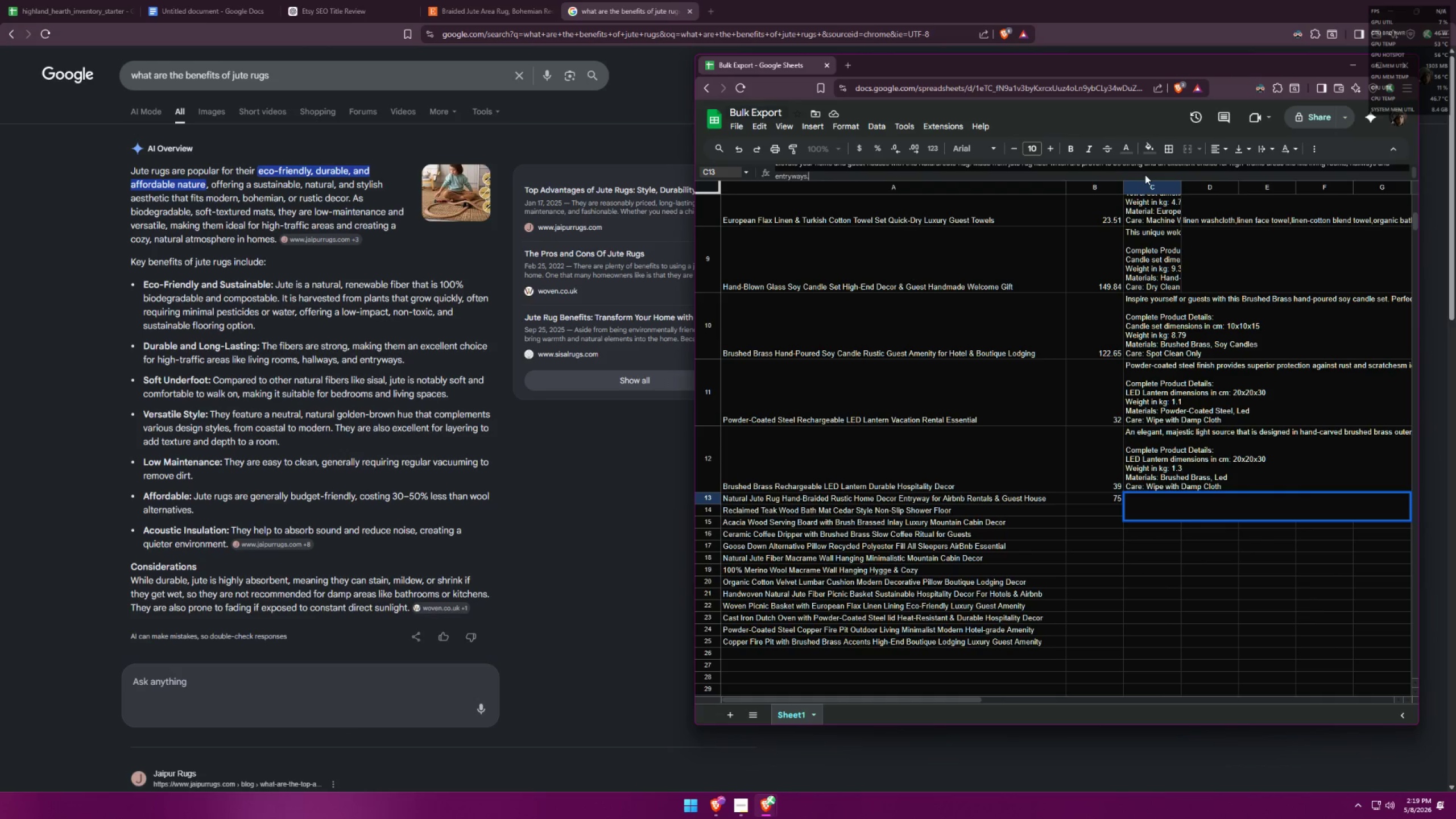 
key(Space)
 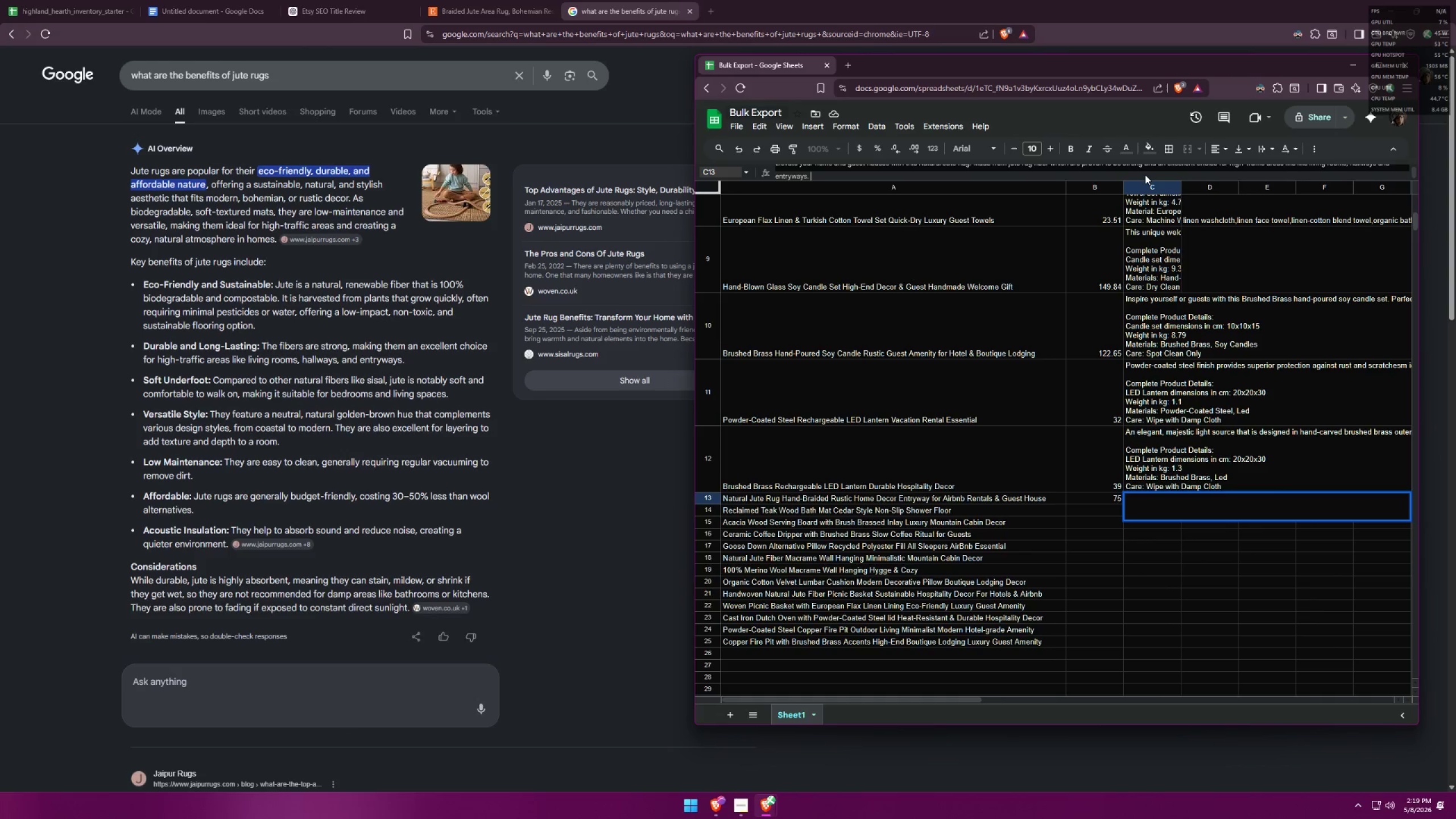 
wait(6.3)
 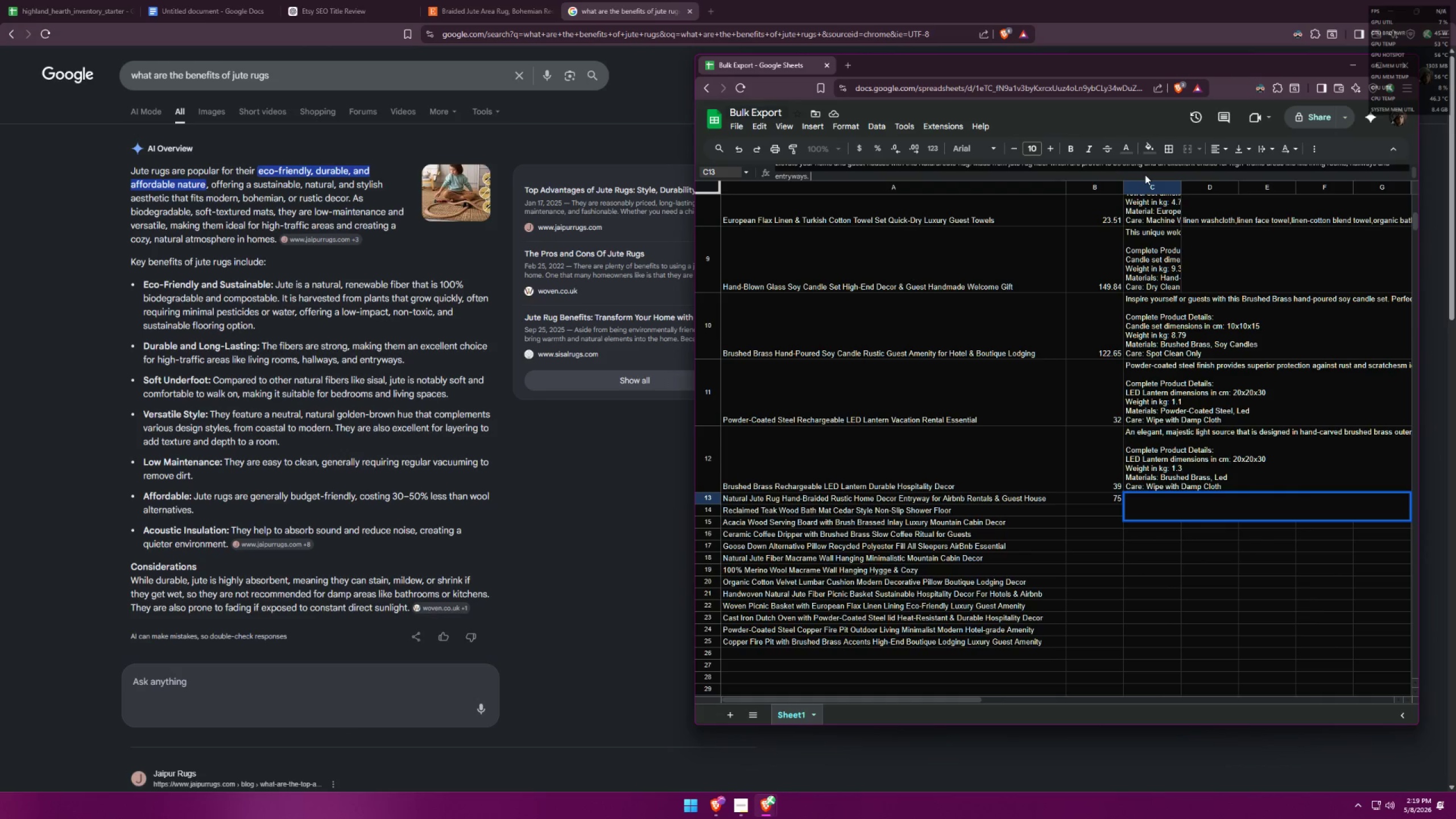 
type( )
key(Backspace)
type( Features a natural golden-brown hue that complements various theme design,)
key(Backspace)
type( from coastal to modern)
 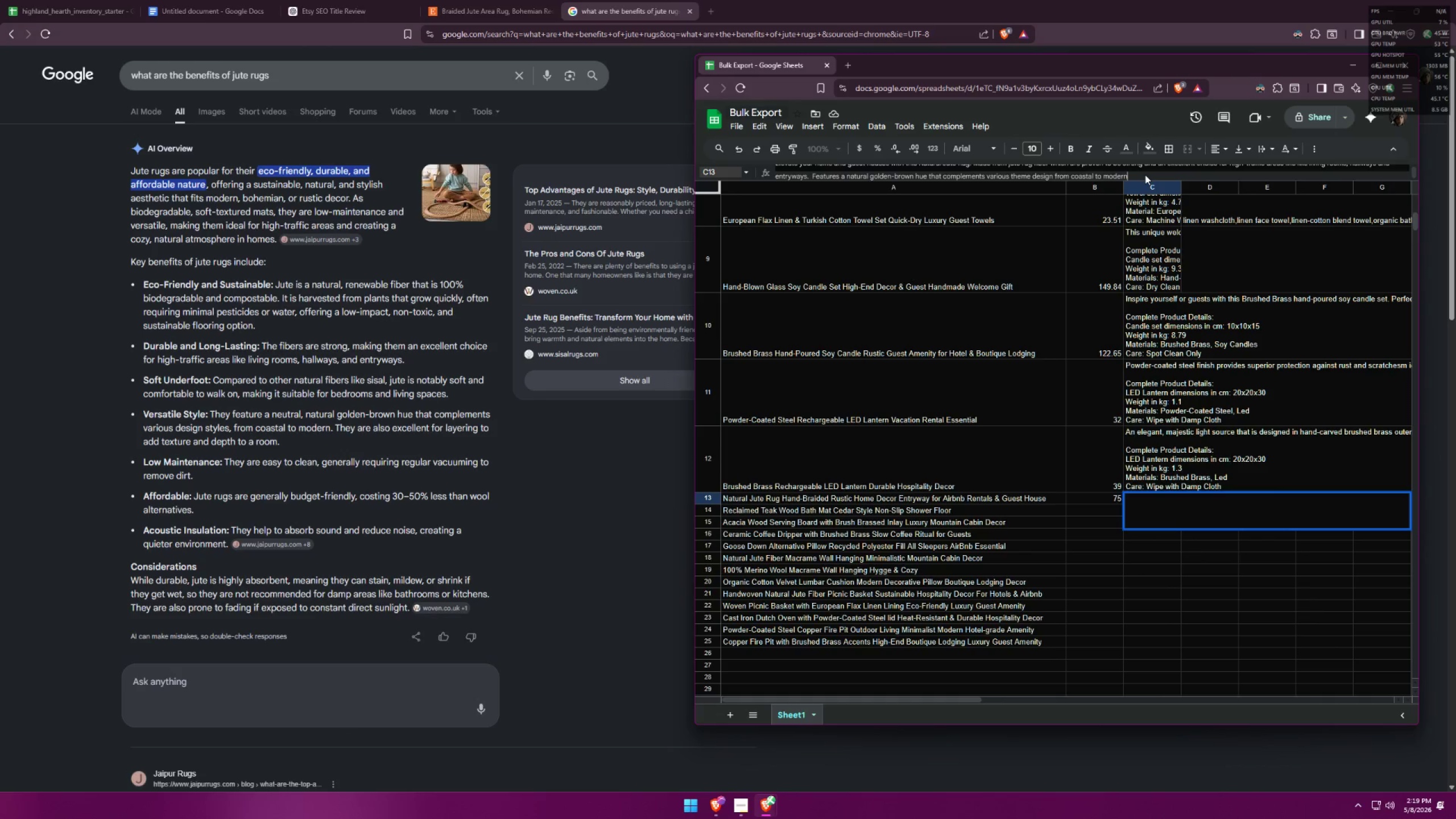 
type(, they a)
key(Backspace)
key(Backspace)
key(Backspace)
key(Backspace)
key(Backspace)
key(Backspace)
type(it is also easy to clean)
 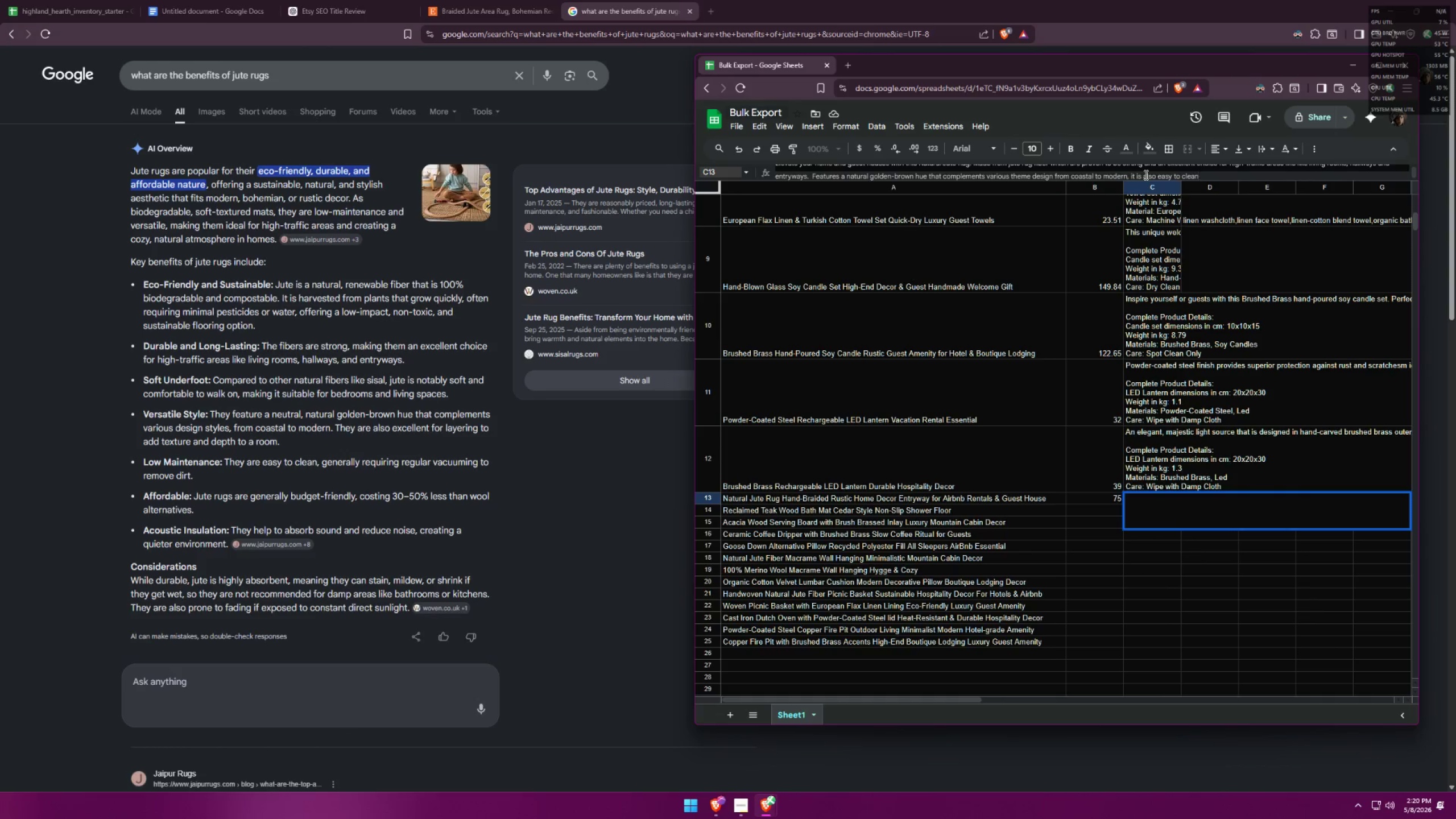 
hold_key(key=Backspace, duration=0.81)
 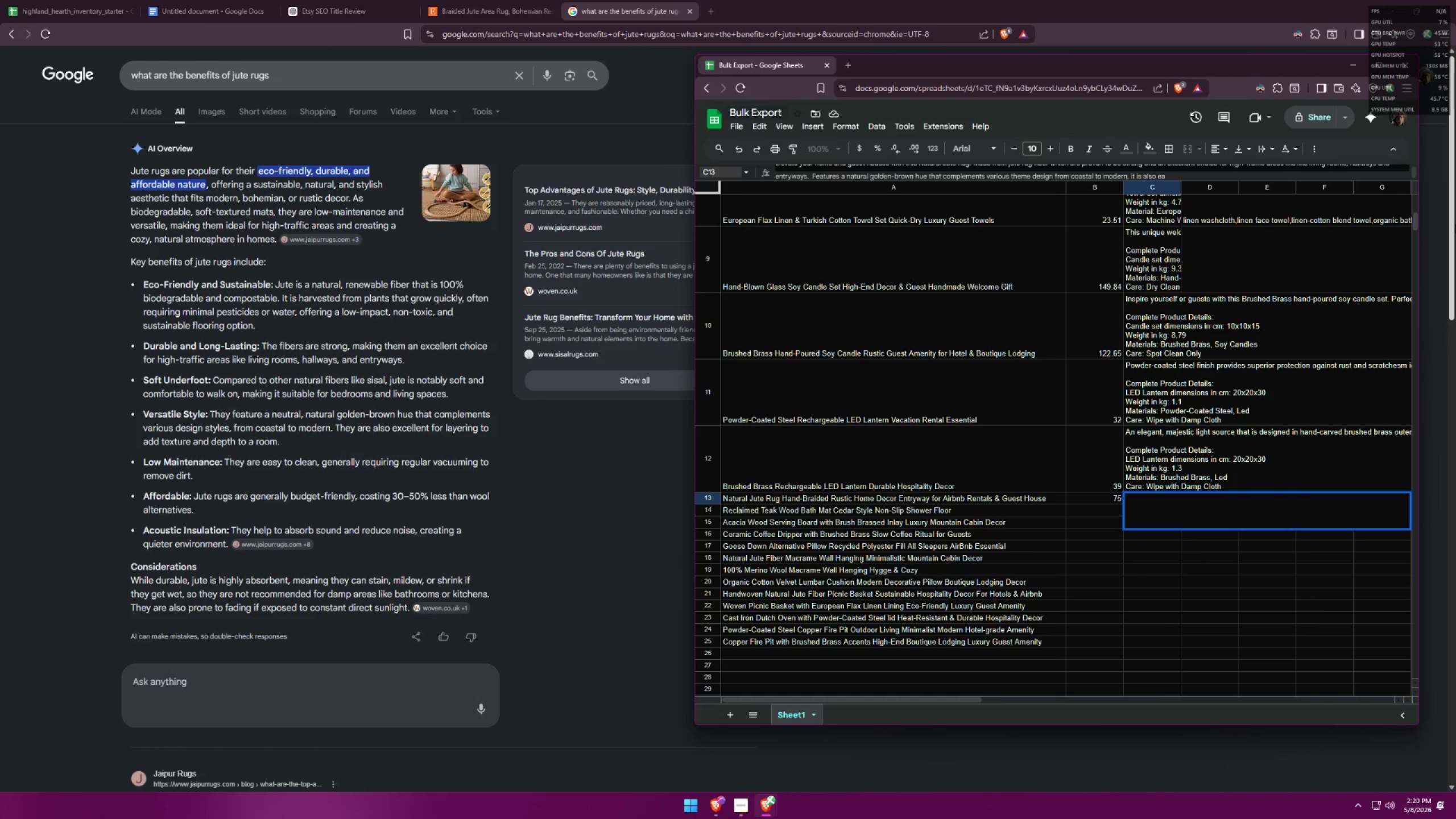 
key(Backspace)
key(Backspace)
key(Backspace)
key(Backspace)
key(Backspace)
key(Backspace)
type(lso low meain)
key(Backspace)
key(Backspace)
key(Backspace)
key(Backspace)
type(aintenance genme)
key(Backspace)
key(Backspace)
key(Backspace)
key(Backspace)
key(Backspace)
type(just generally )
 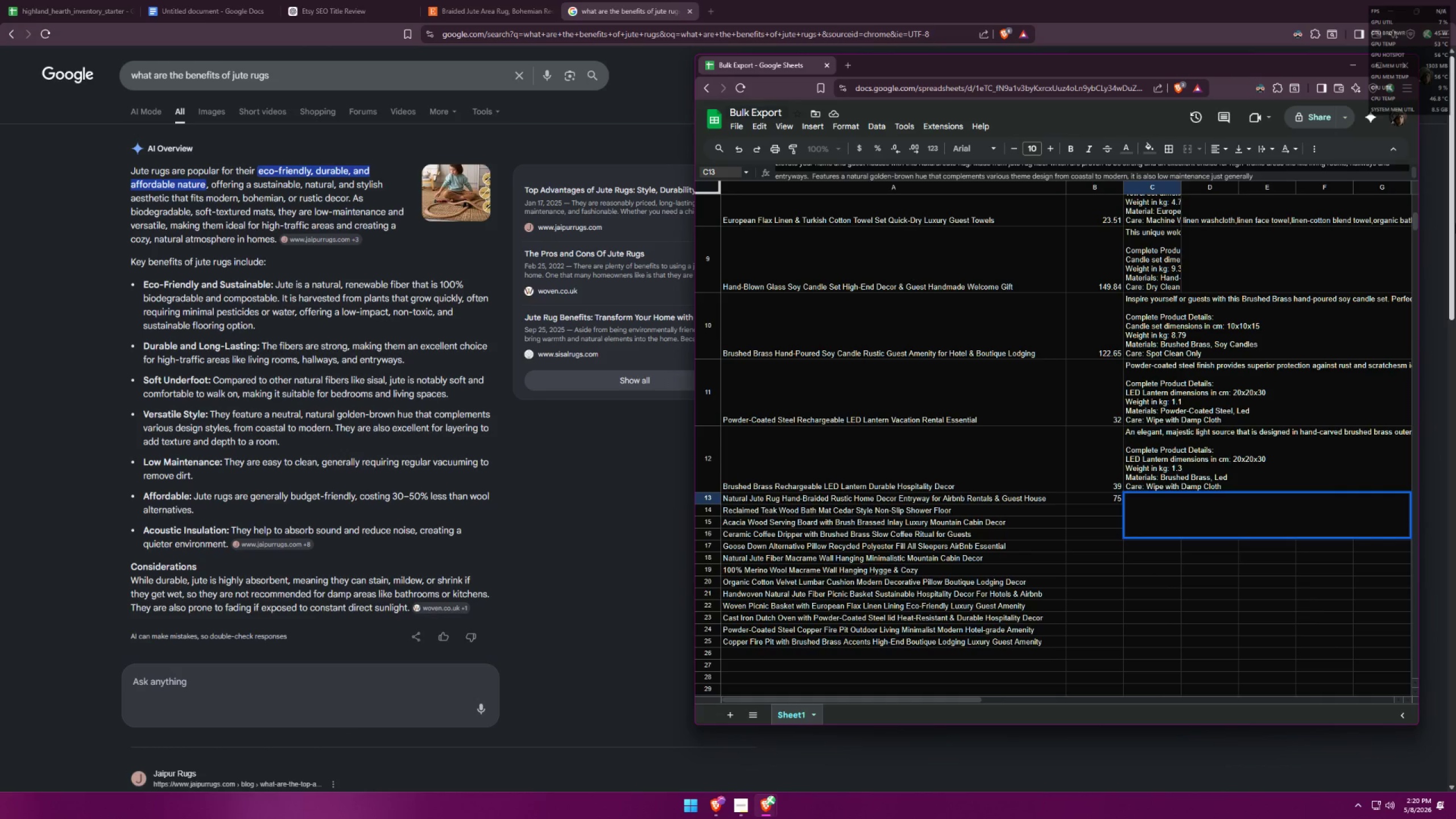 
hold_key(key=Backspace, duration=0.75)
 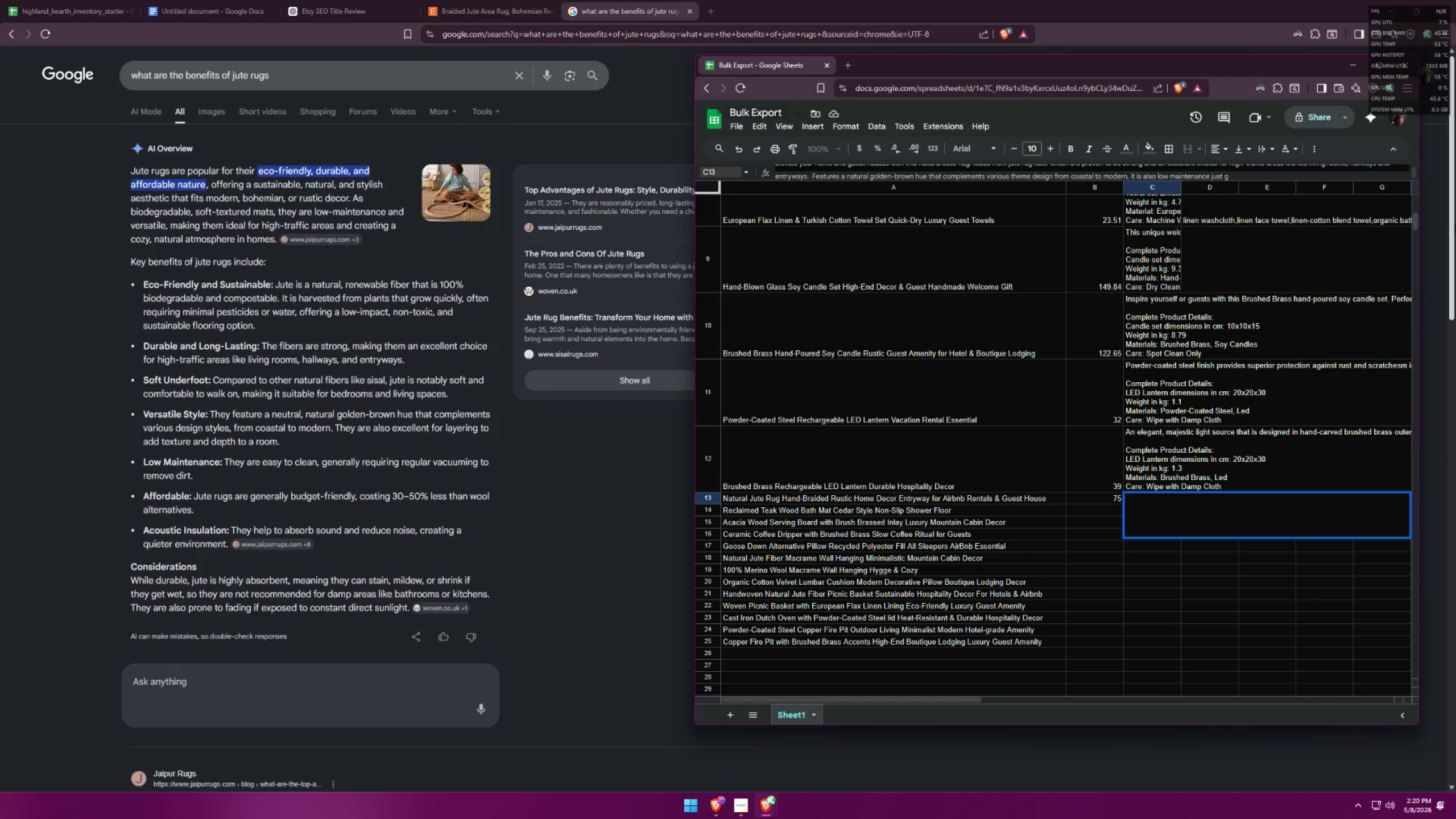 
key(Backspace)
type(regular vacuuming to remove dirt. )
 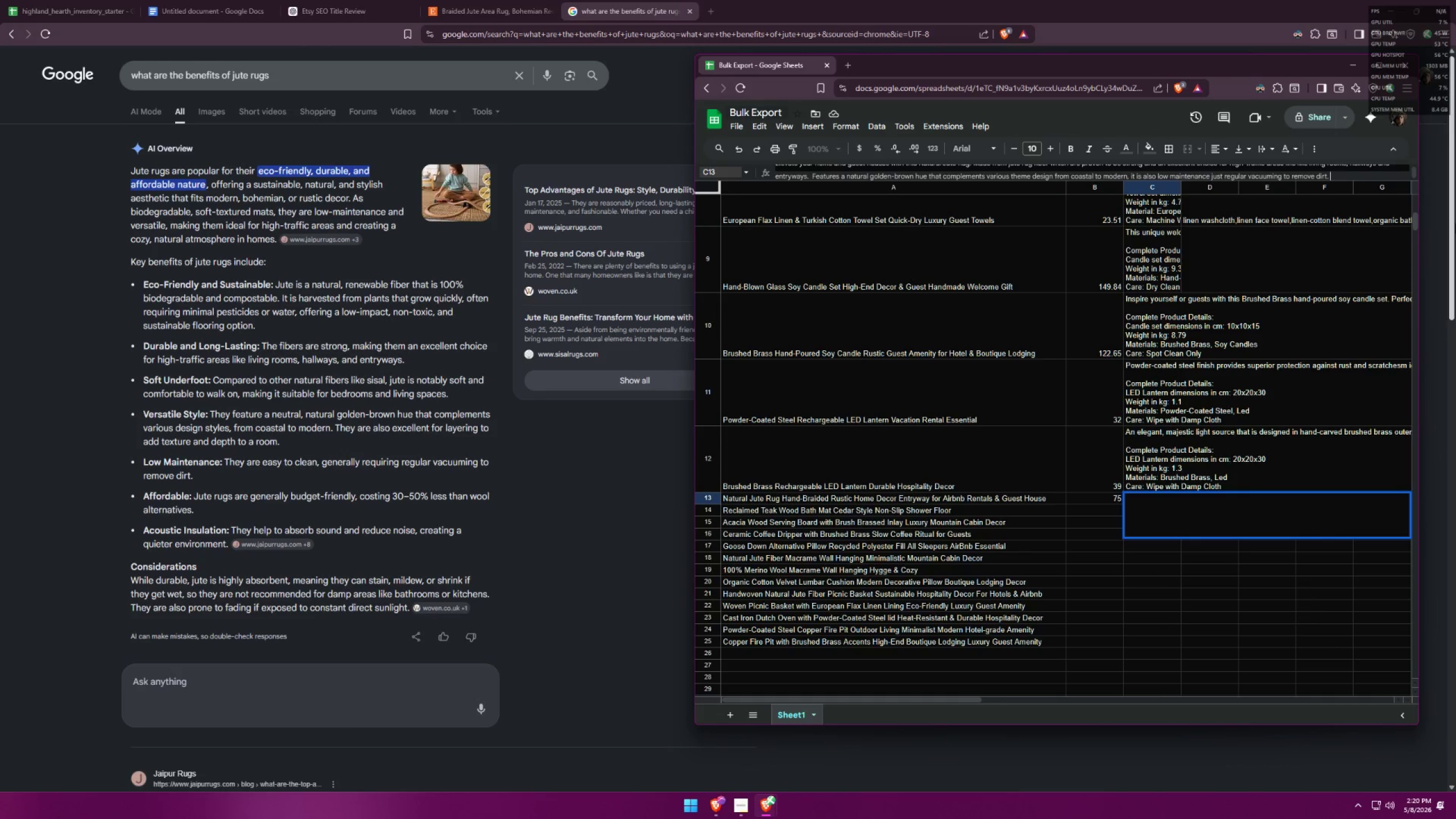 
wait(12.78)
 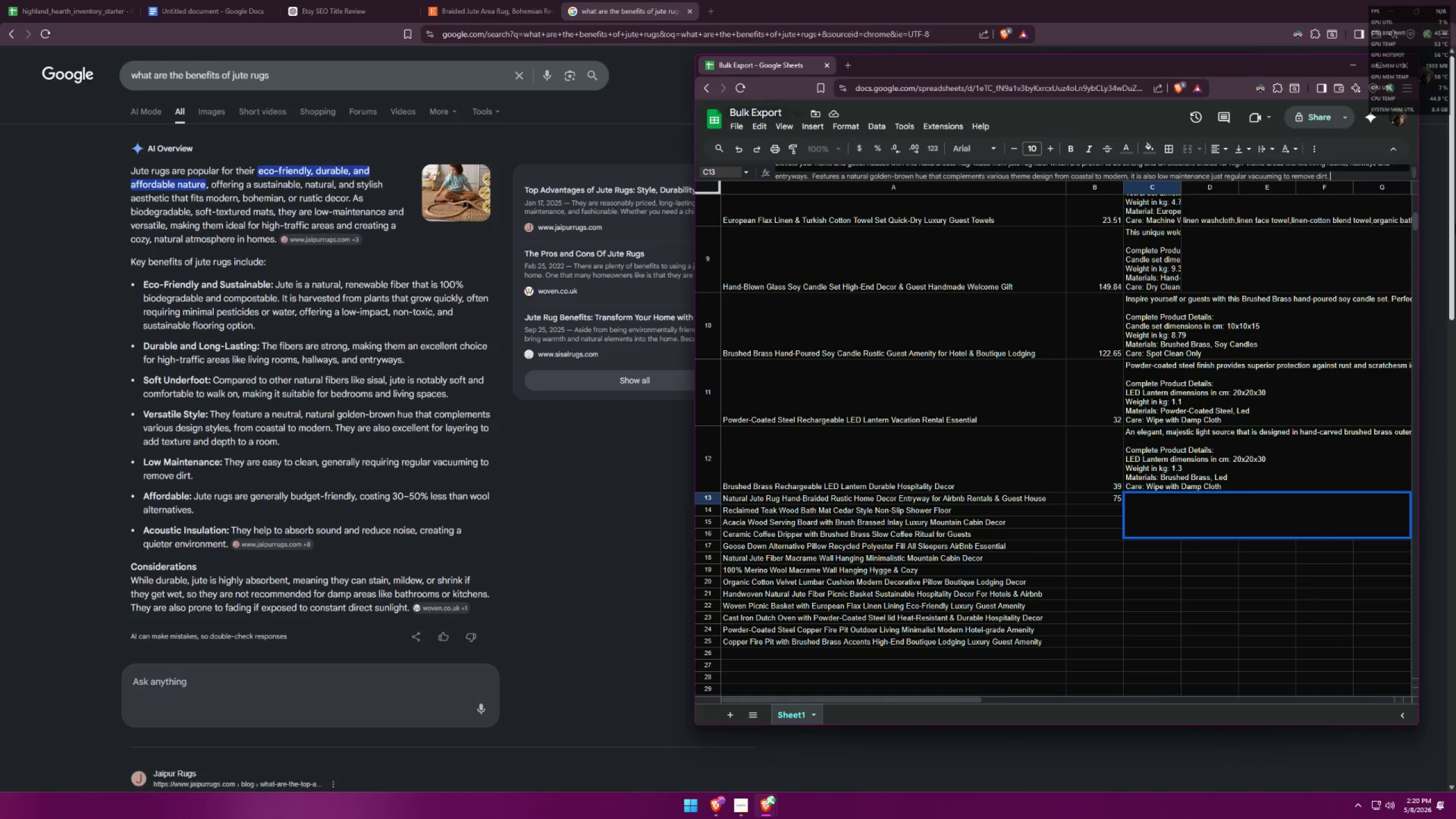 
type(Eco-friendlym)
key(Backspace)
type(, non-toxic and )
 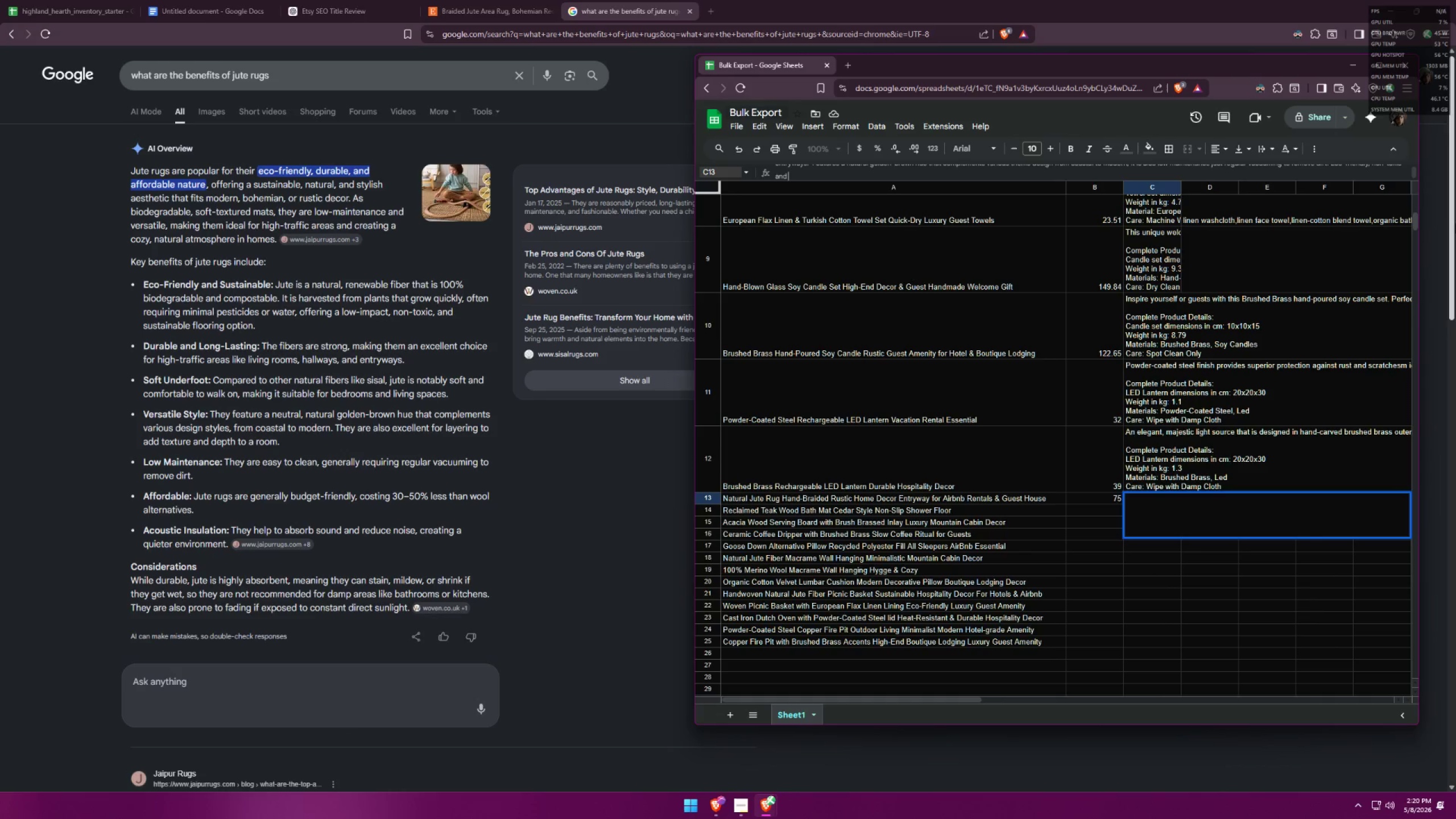 
wait(7.23)
 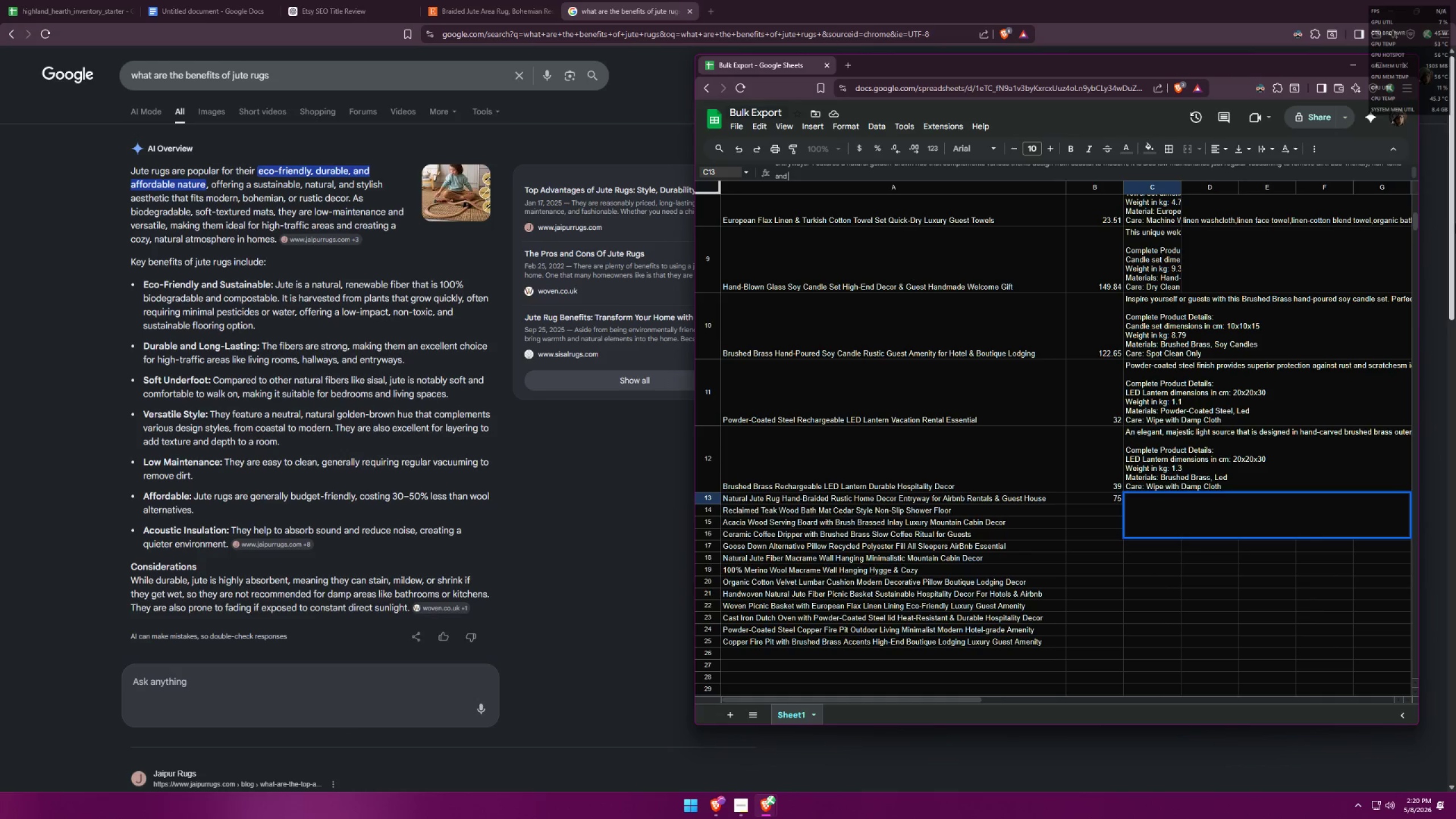 
key(ArrowUp)
 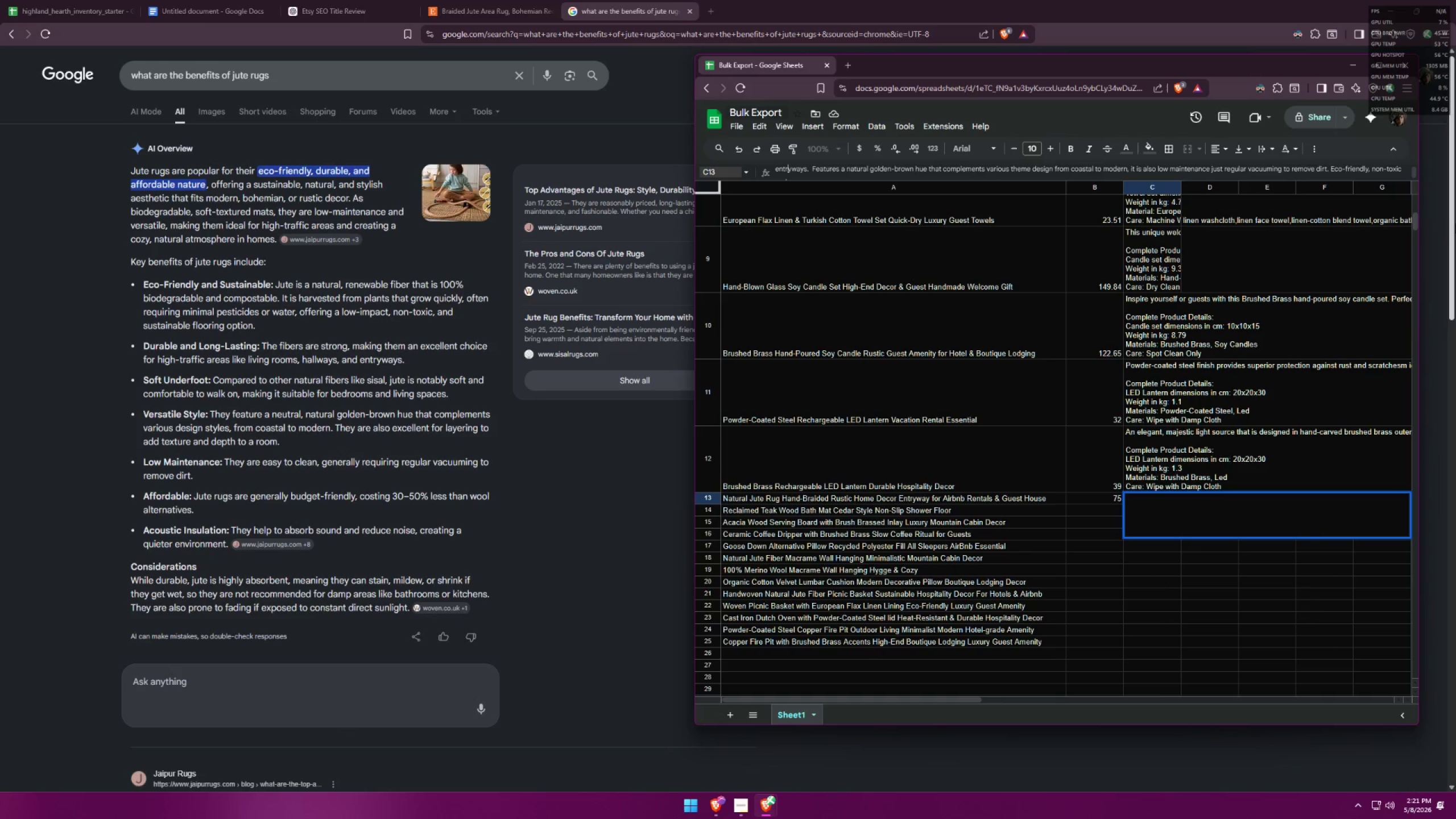 
key(ArrowUp)
 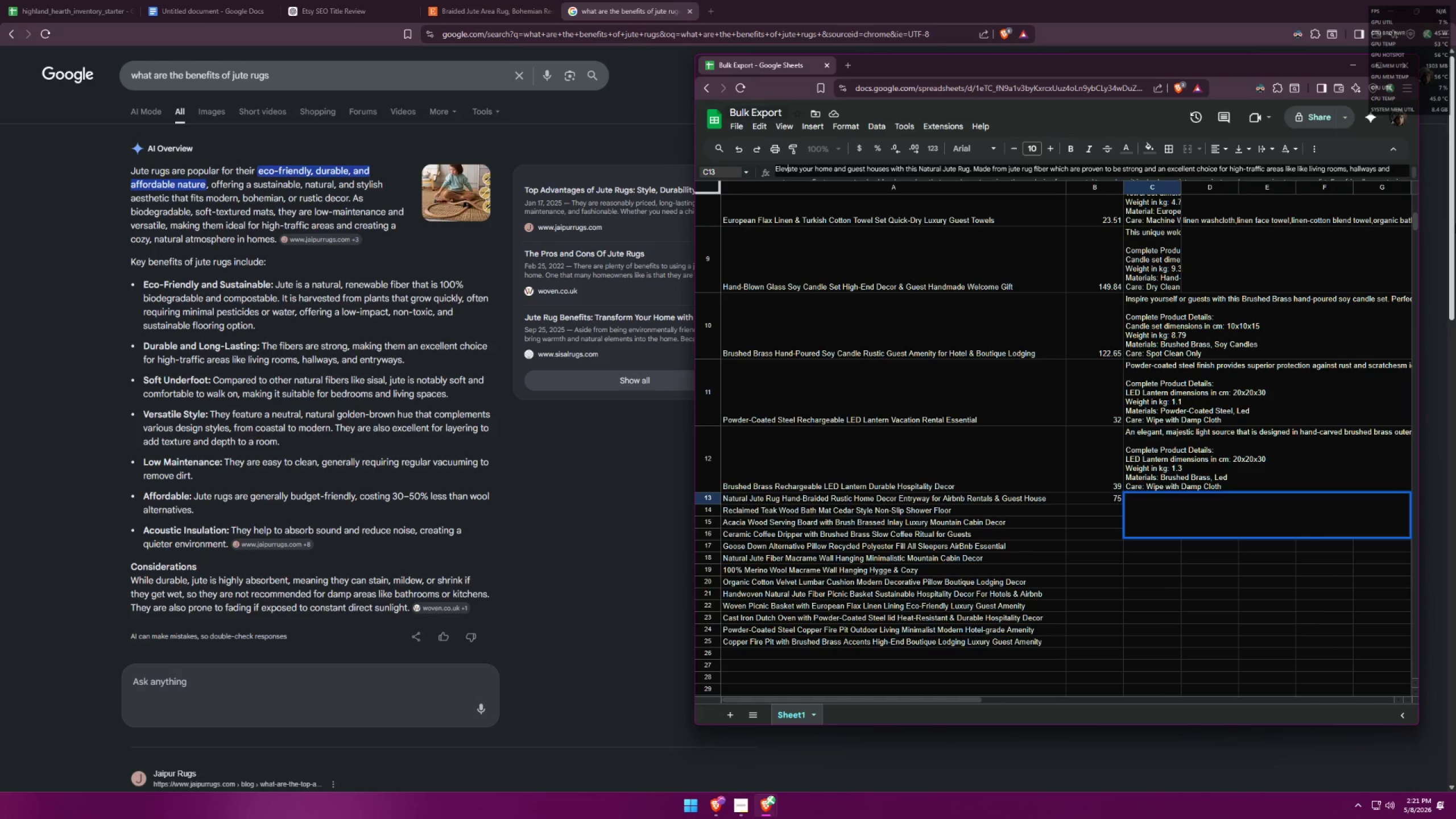 
key(ArrowUp)
 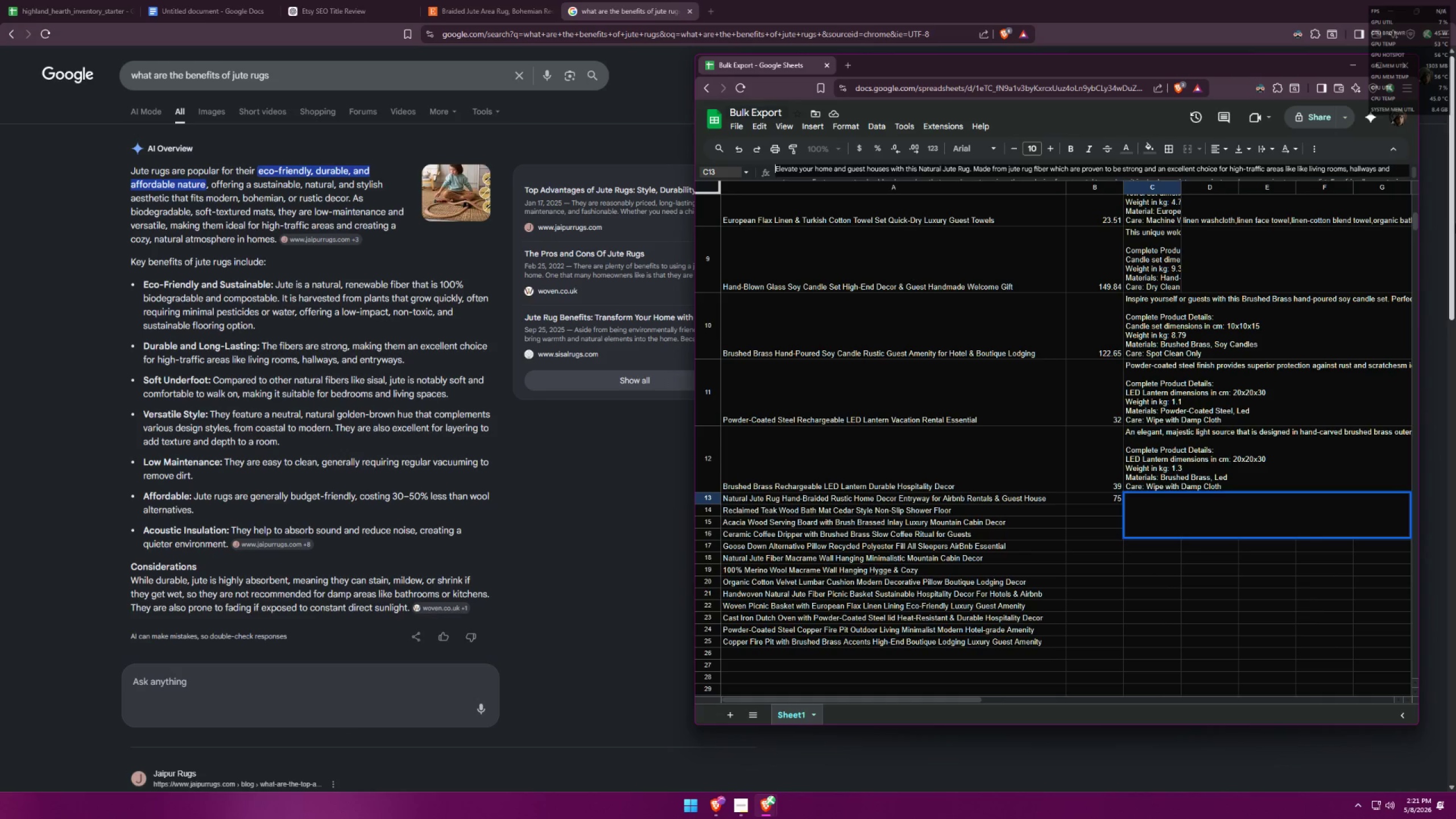 
key(ArrowDown)
 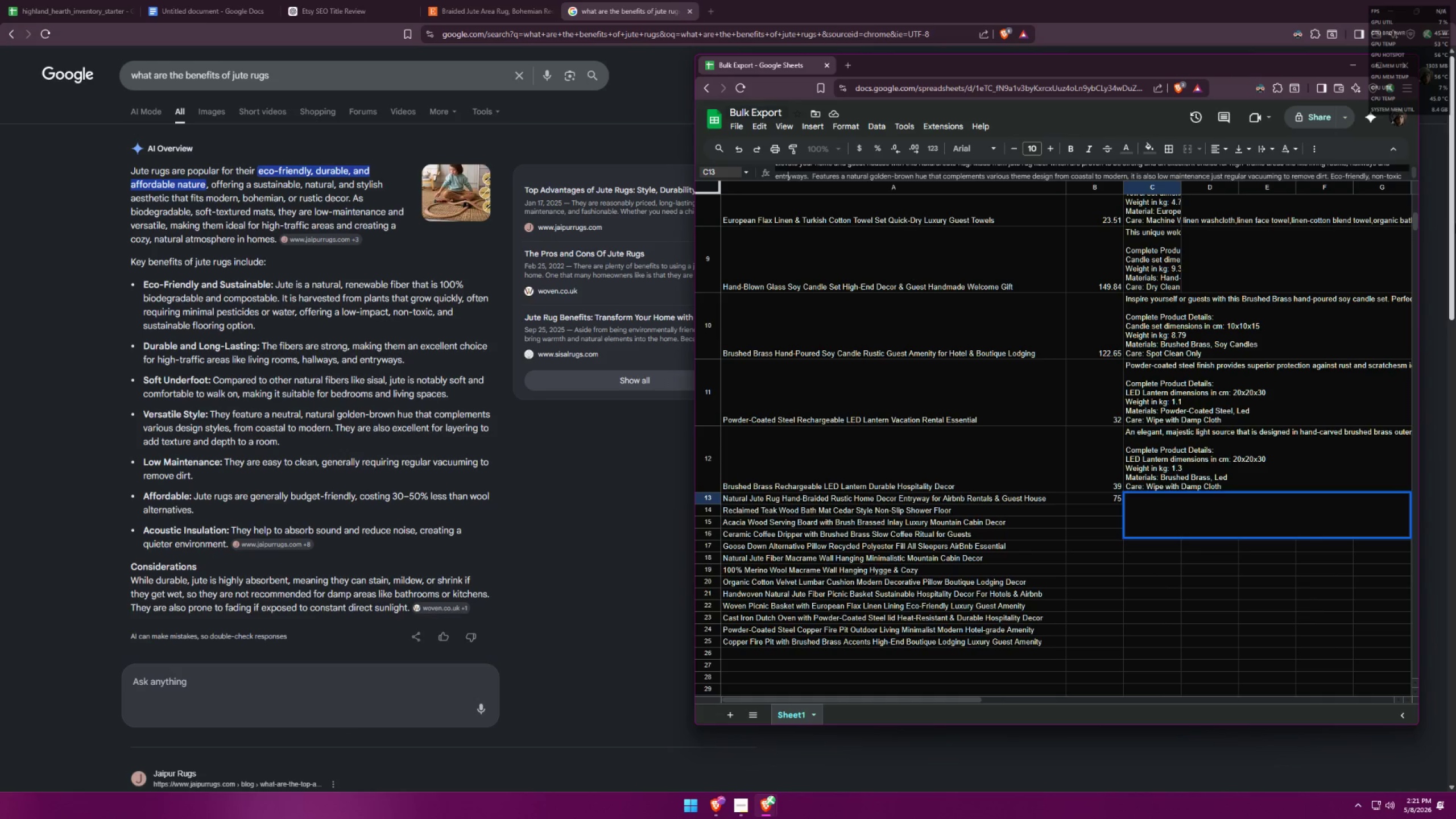 
key(ArrowDown)
 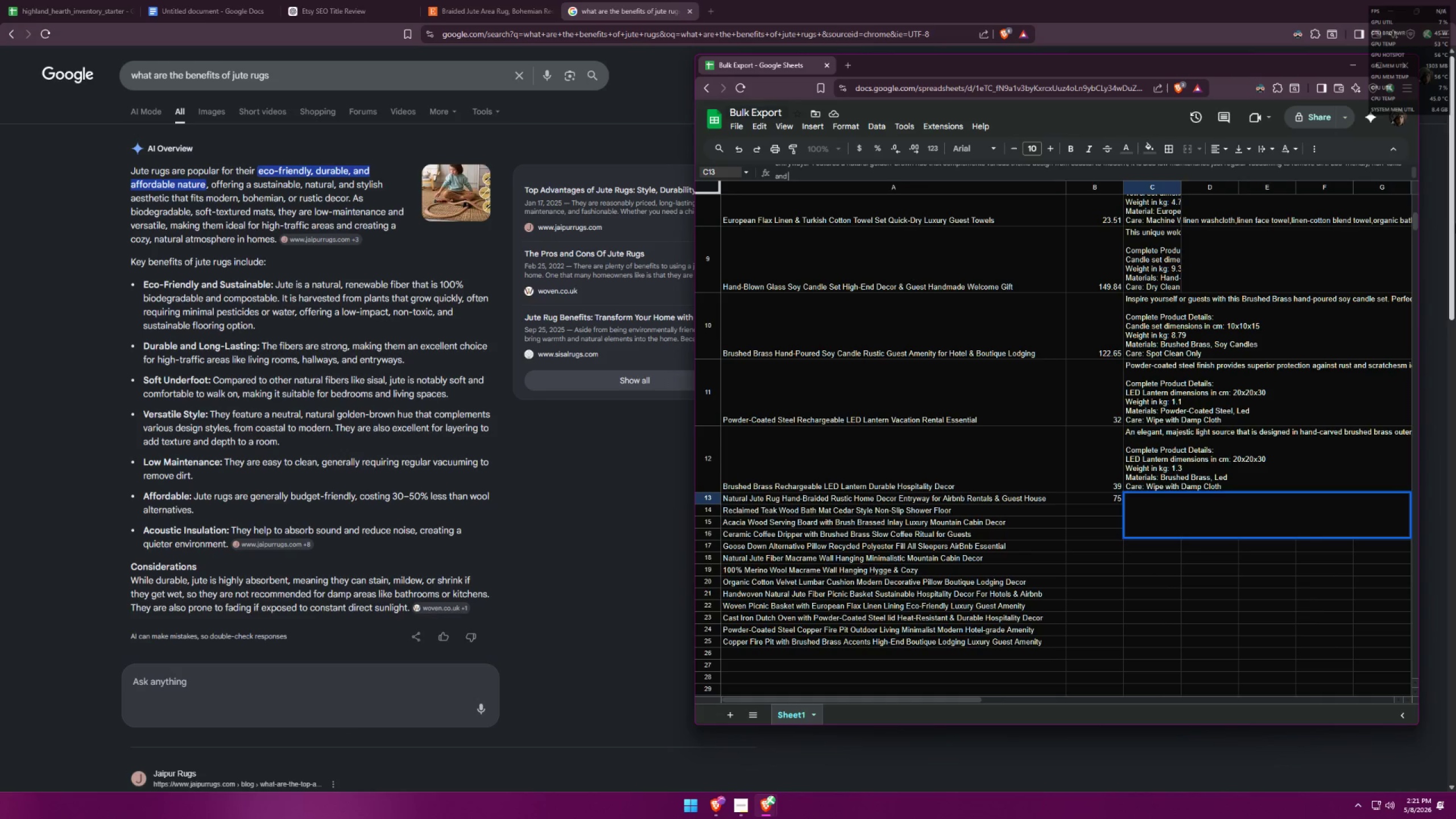 
key(ArrowDown)
 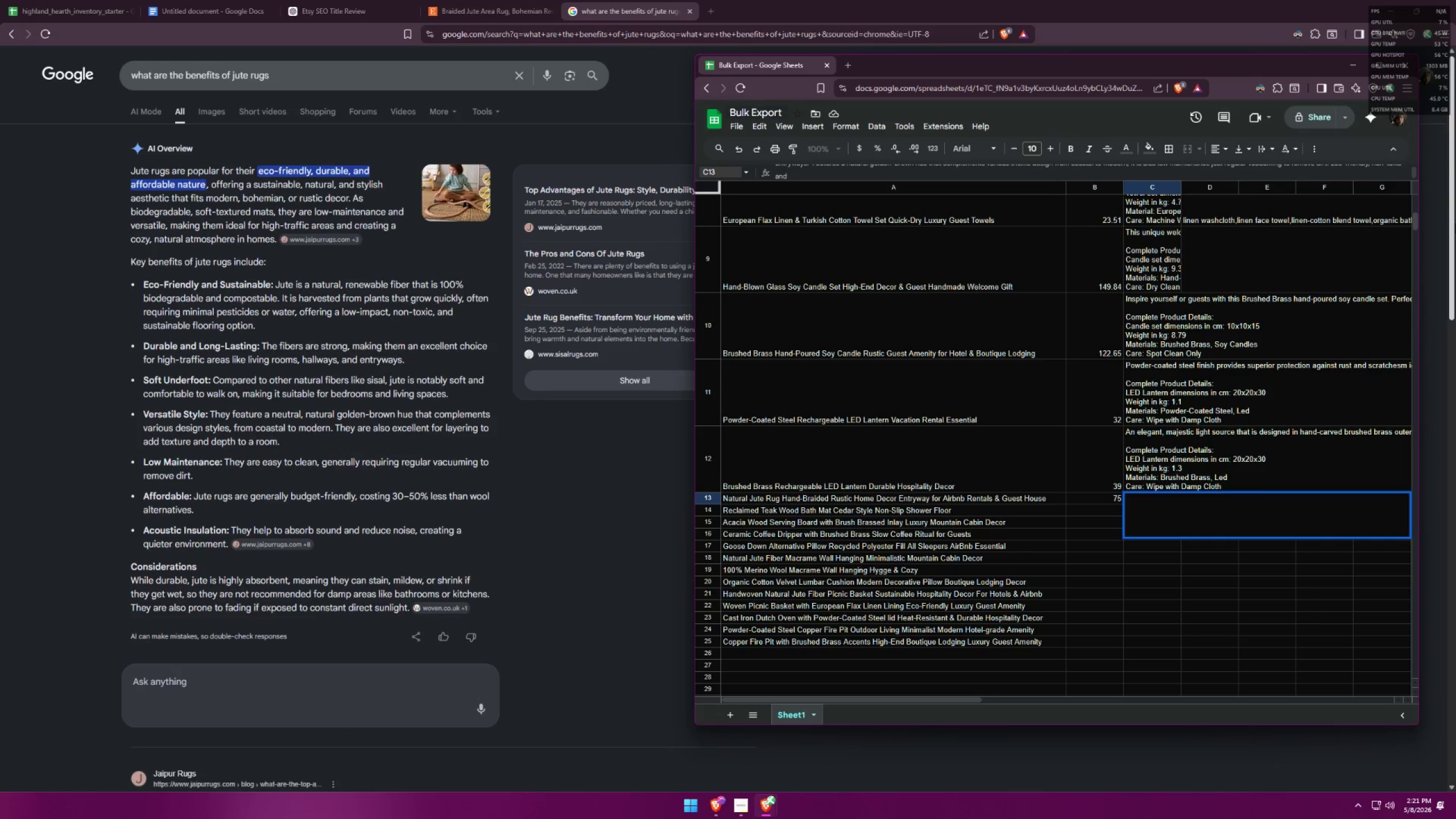 
type(sustainable flooring option)
 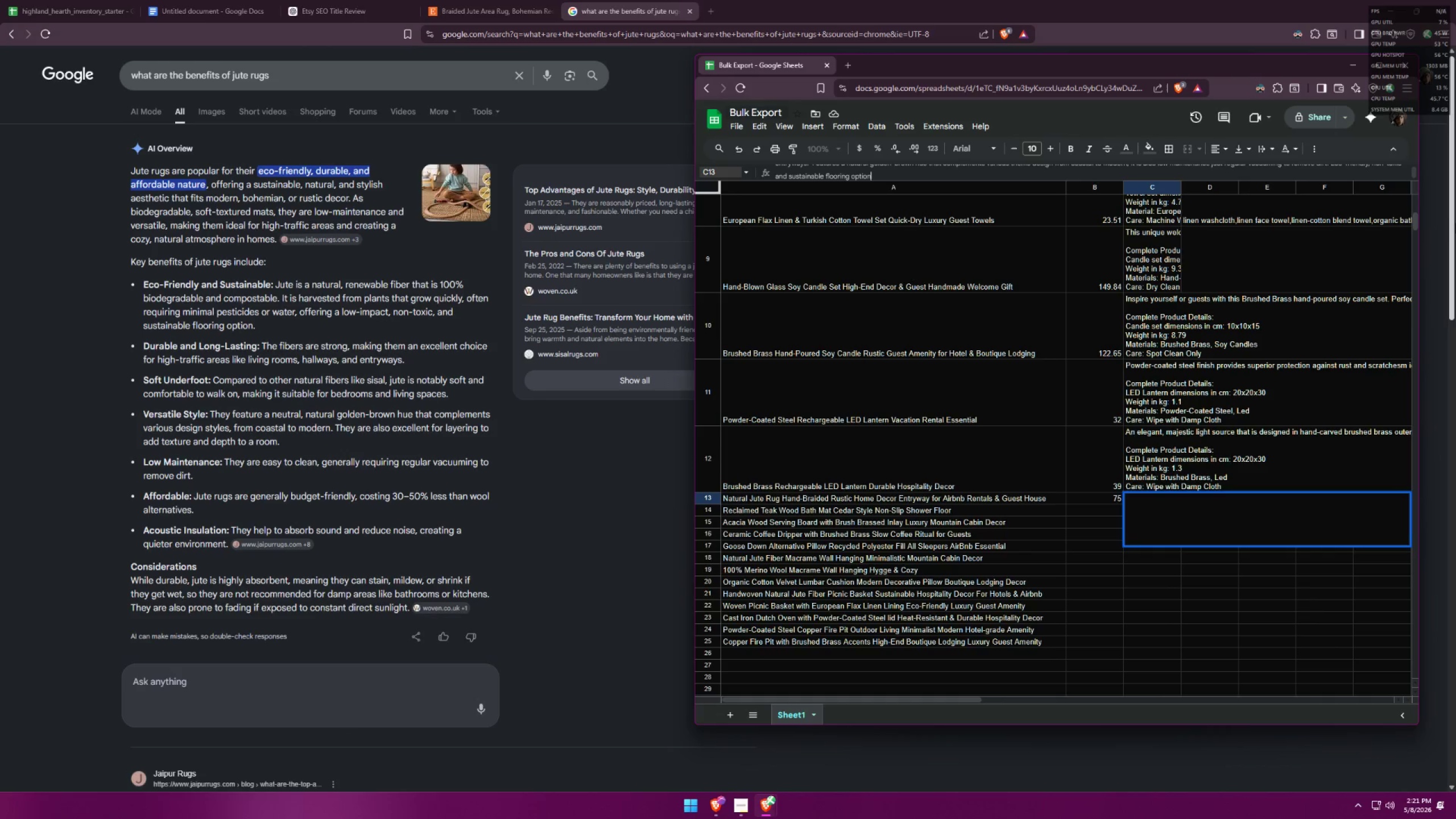 
key(ArrowUp)
 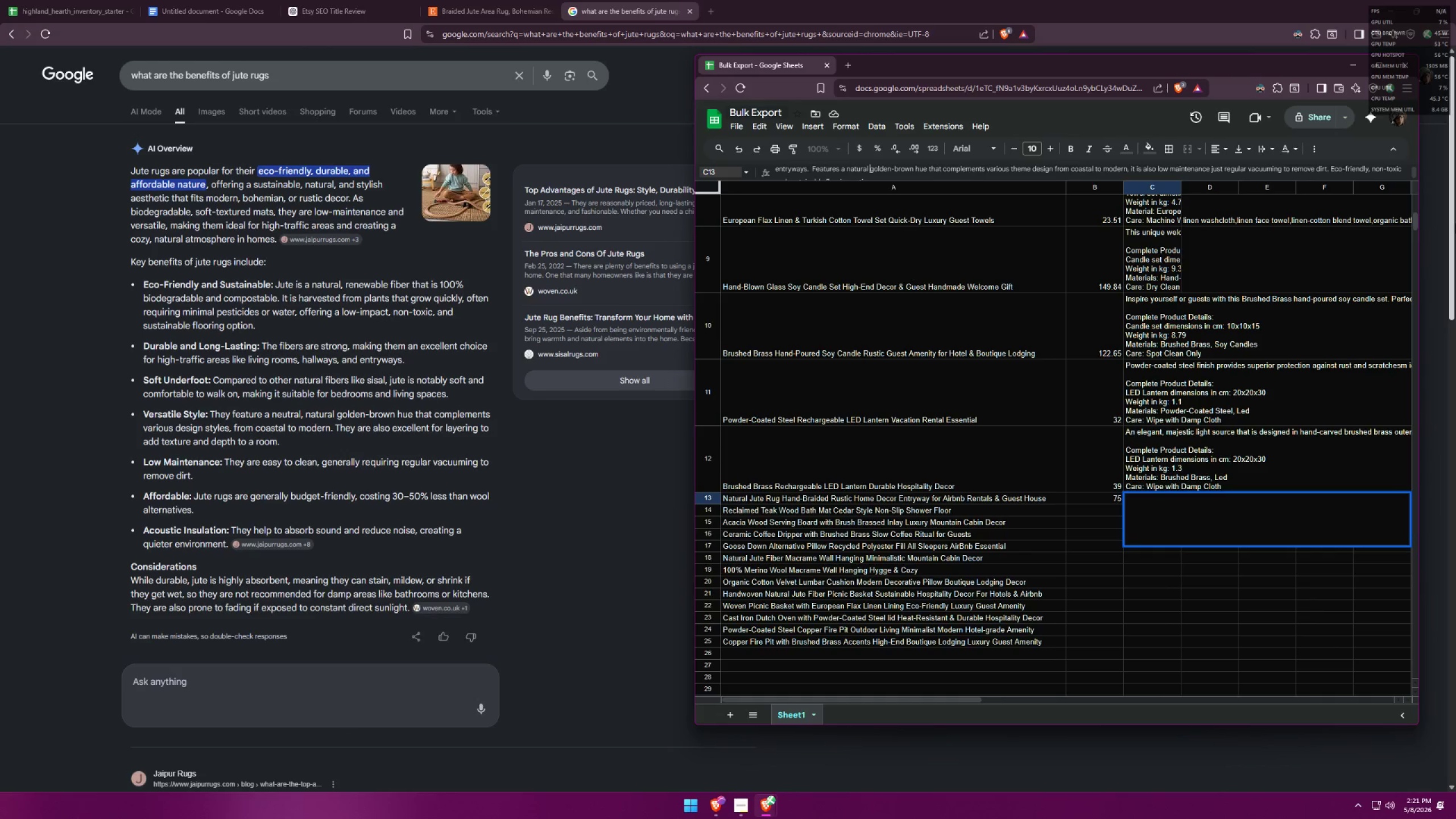 
key(ArrowDown)
 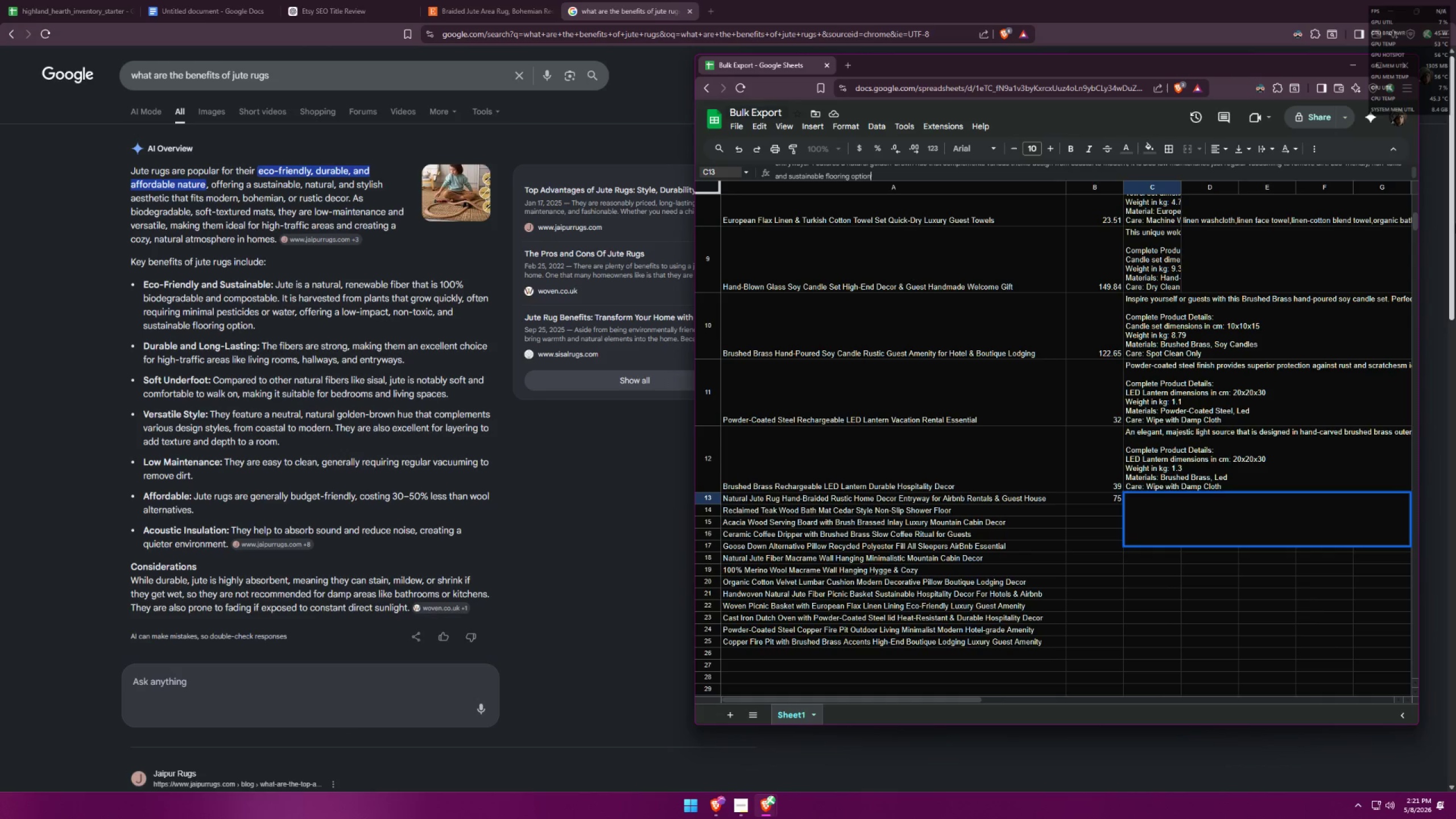 
key(ArrowDown)
 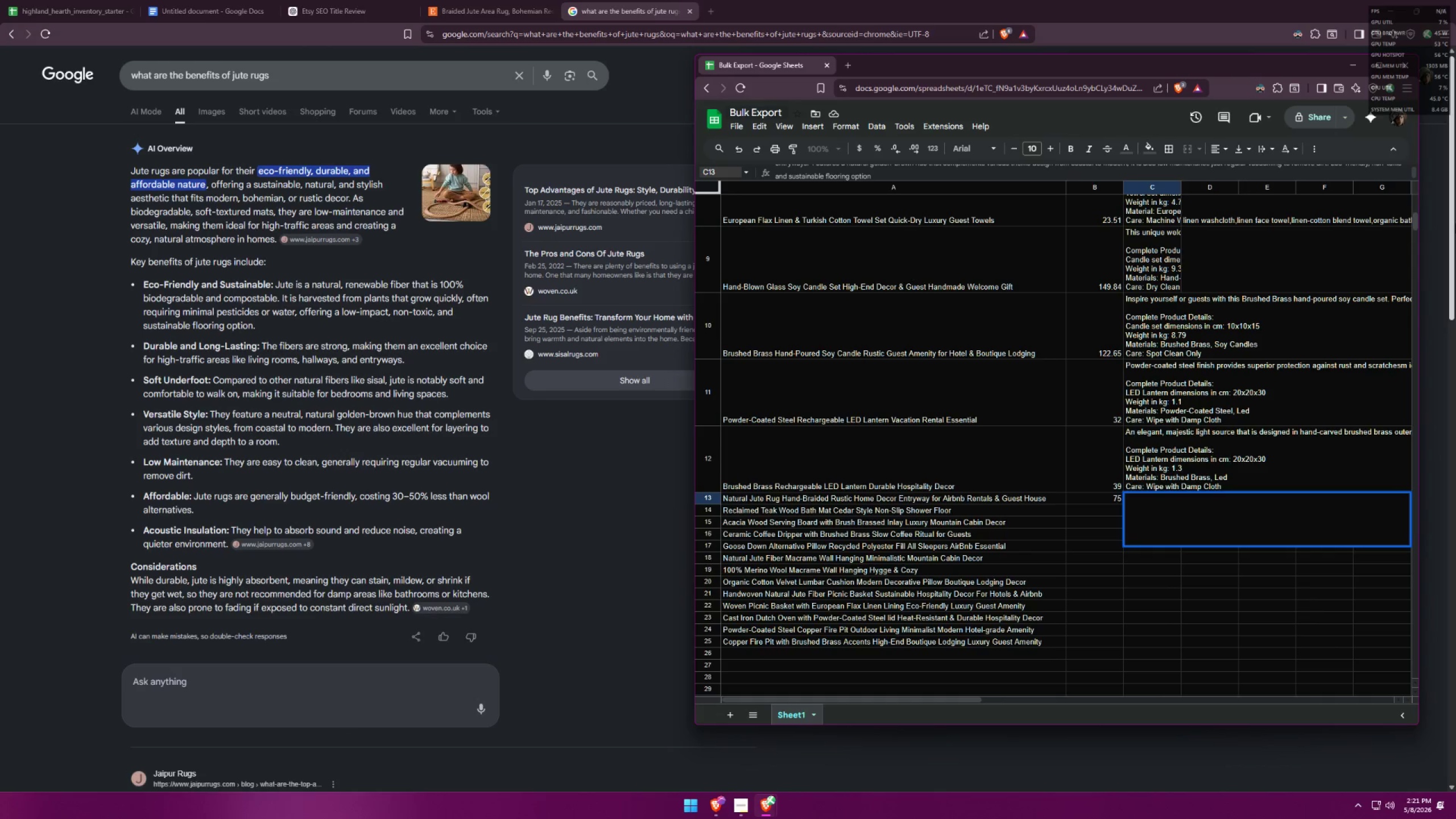 
key(ArrowUp)
 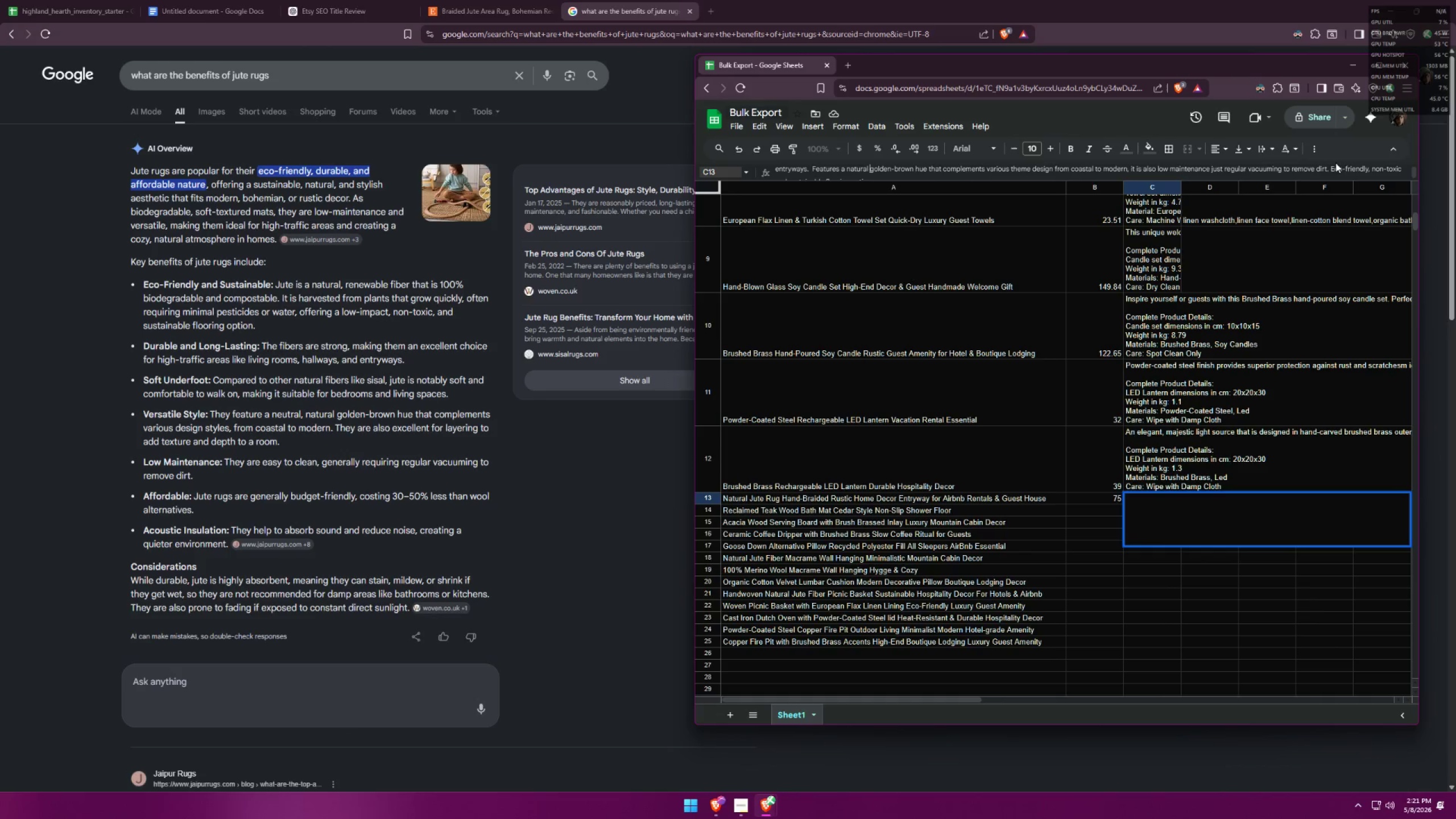 
left_click([1333, 170])
 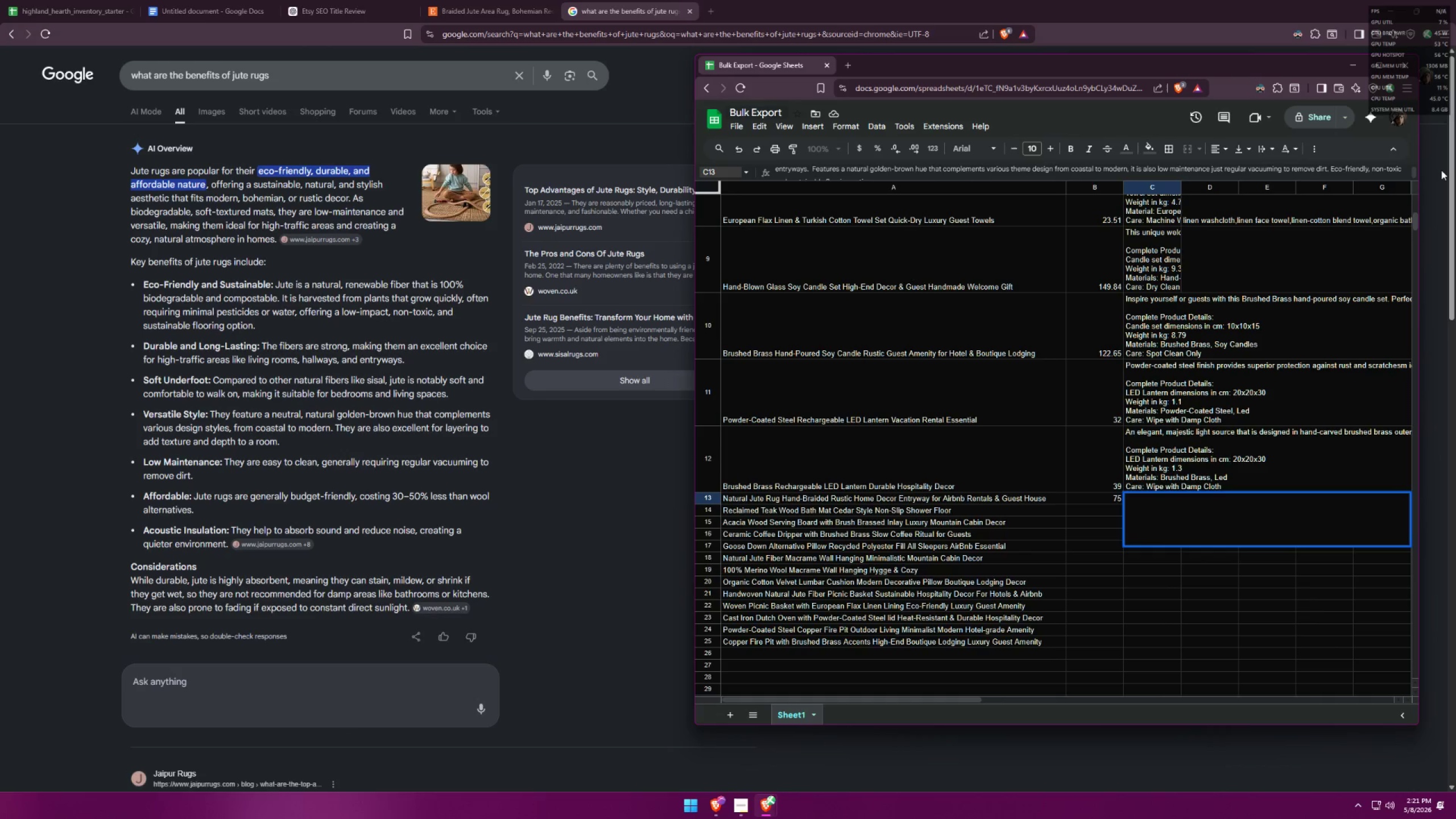 
key(Backspace)
type(It's e)
 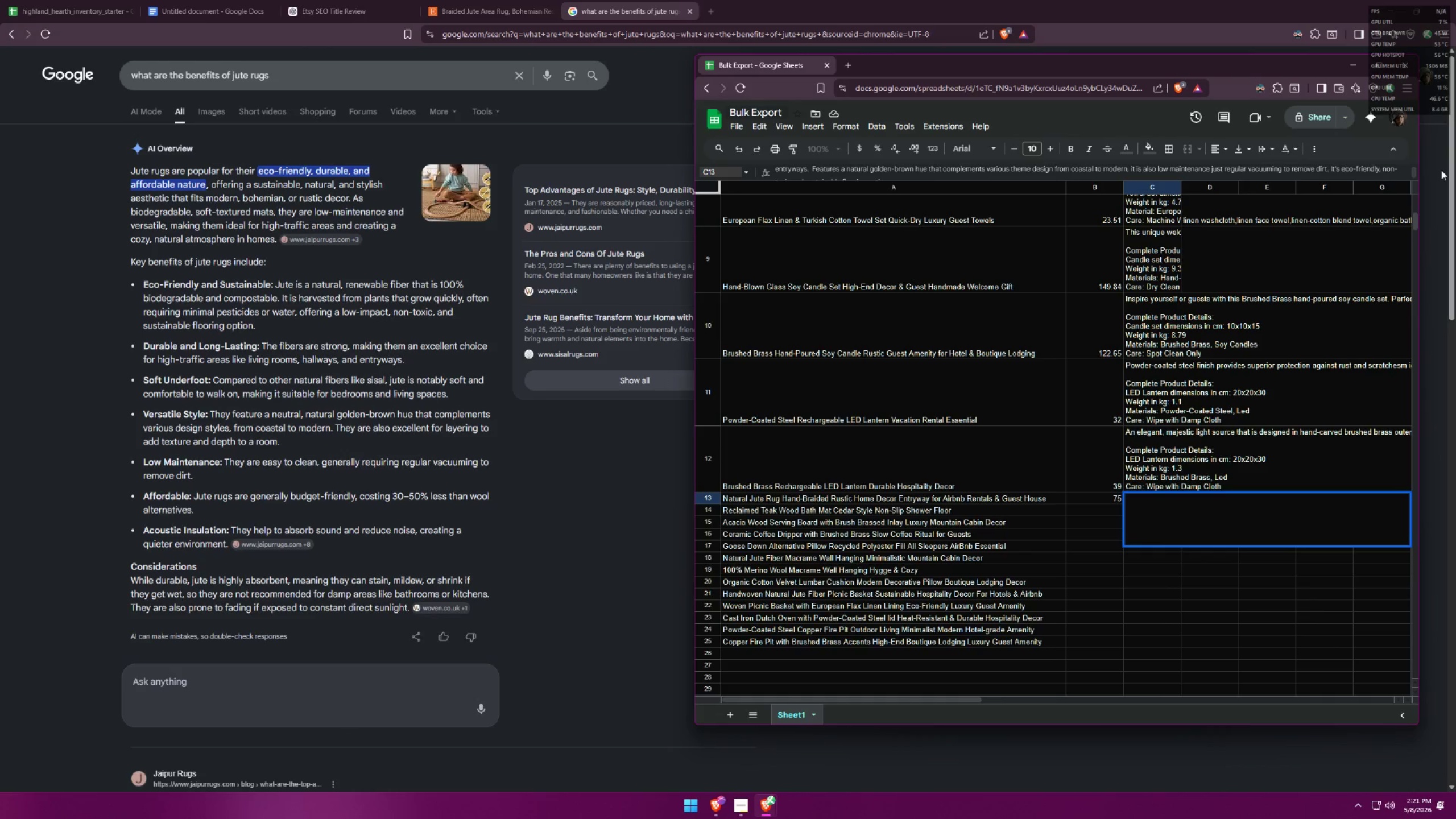 
key(ArrowDown)
 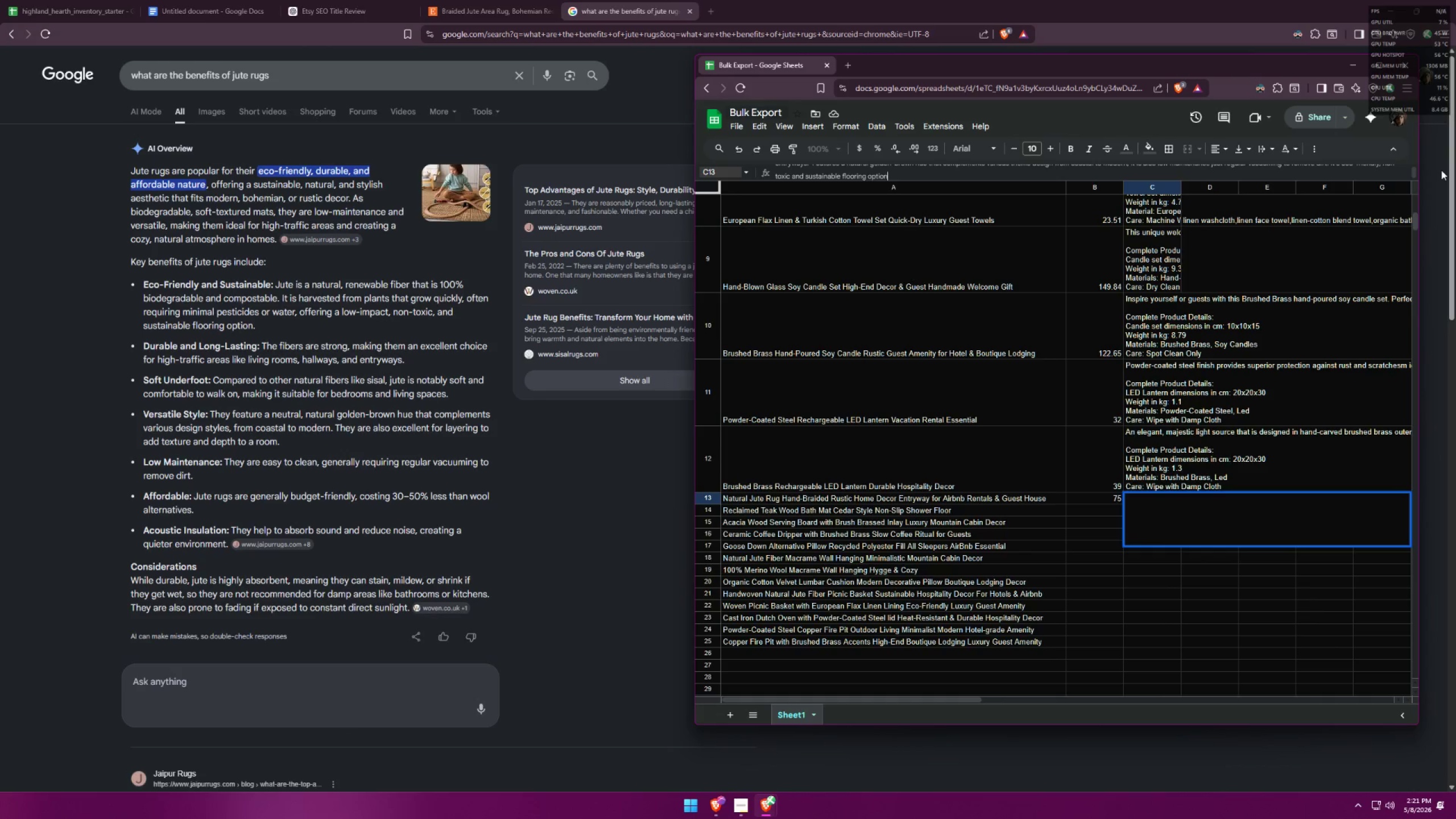 
key(ArrowDown)
 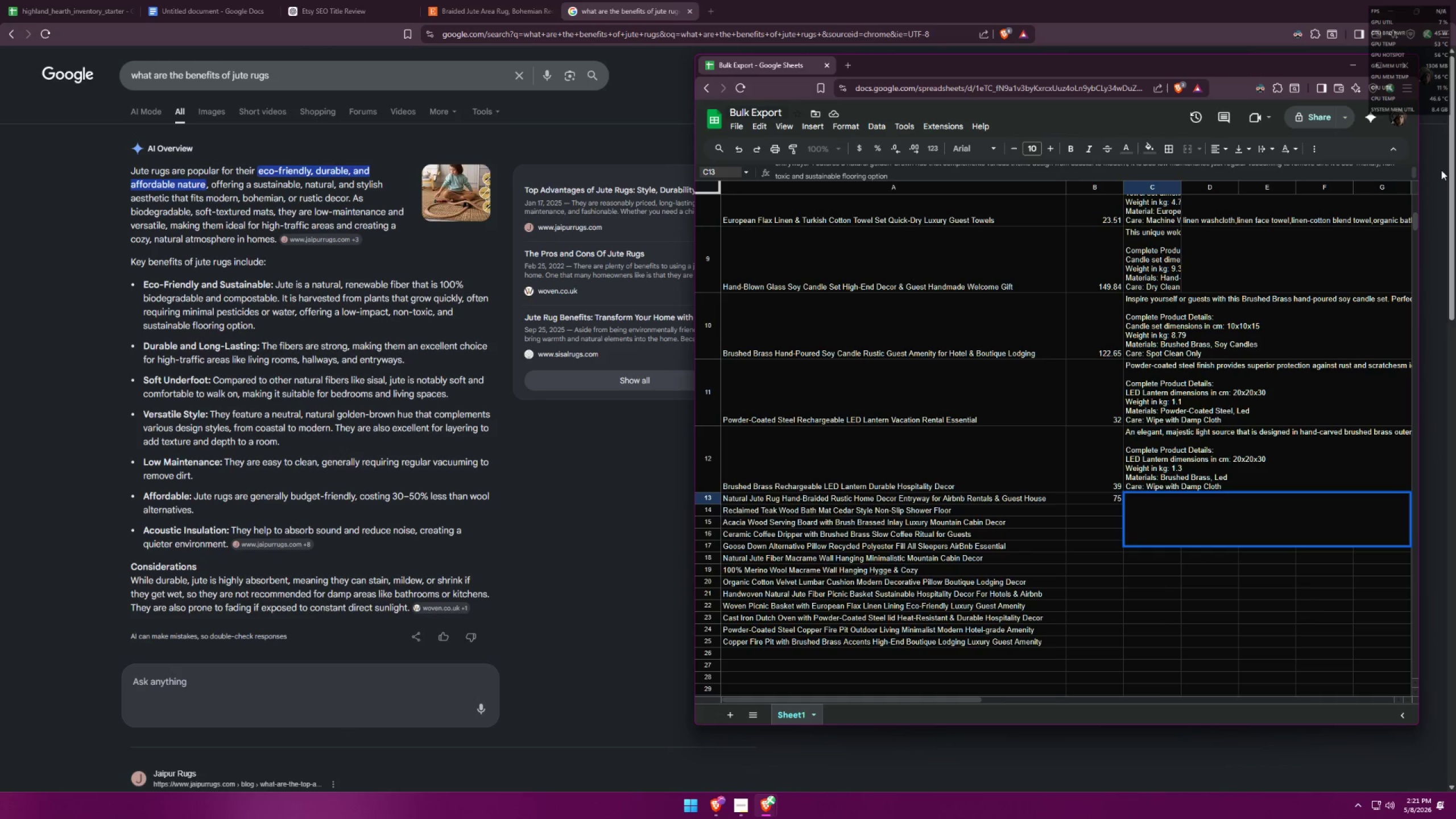 
key(Shift+ShiftLeft)
 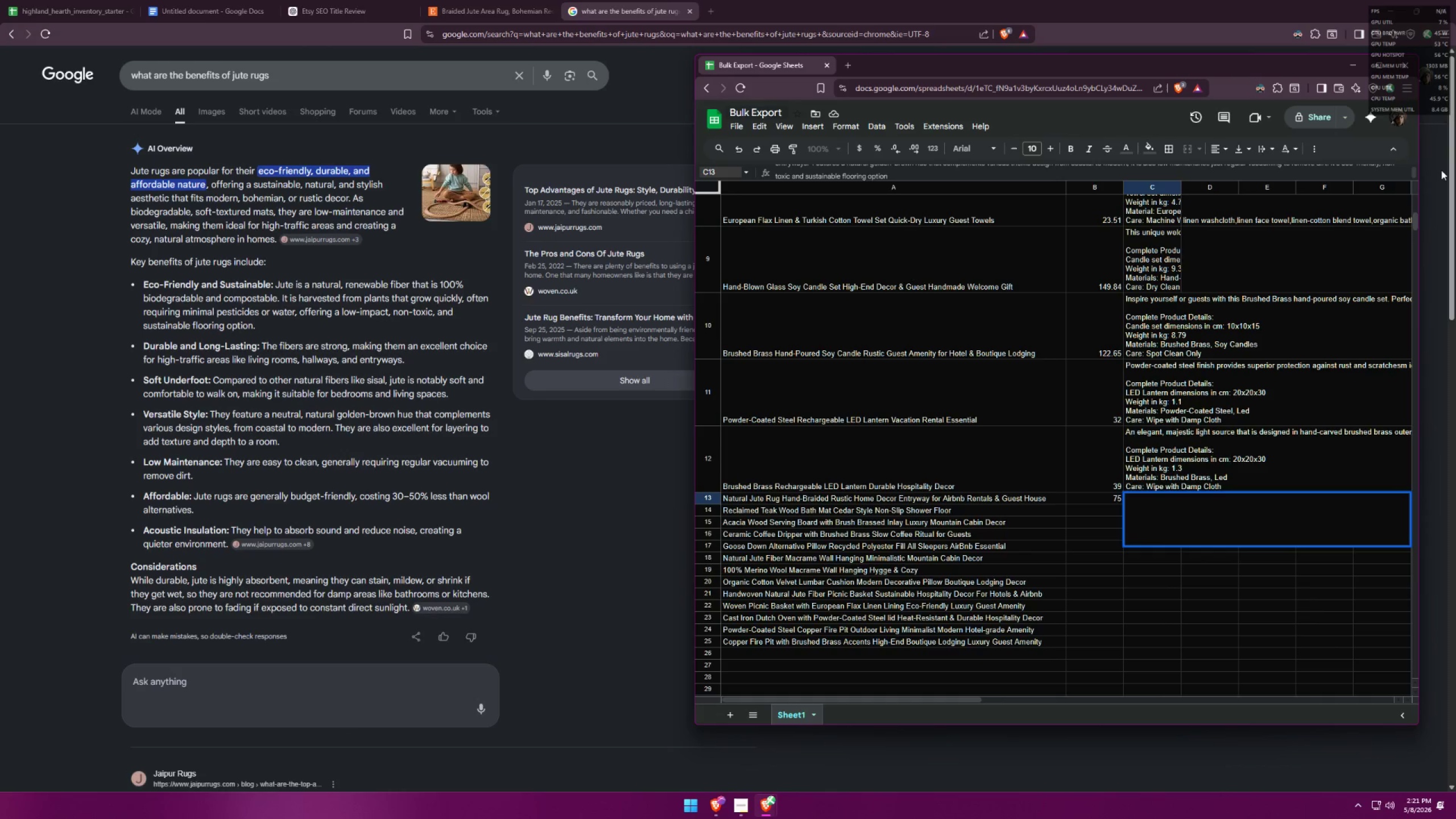 
key(Shift+1)
 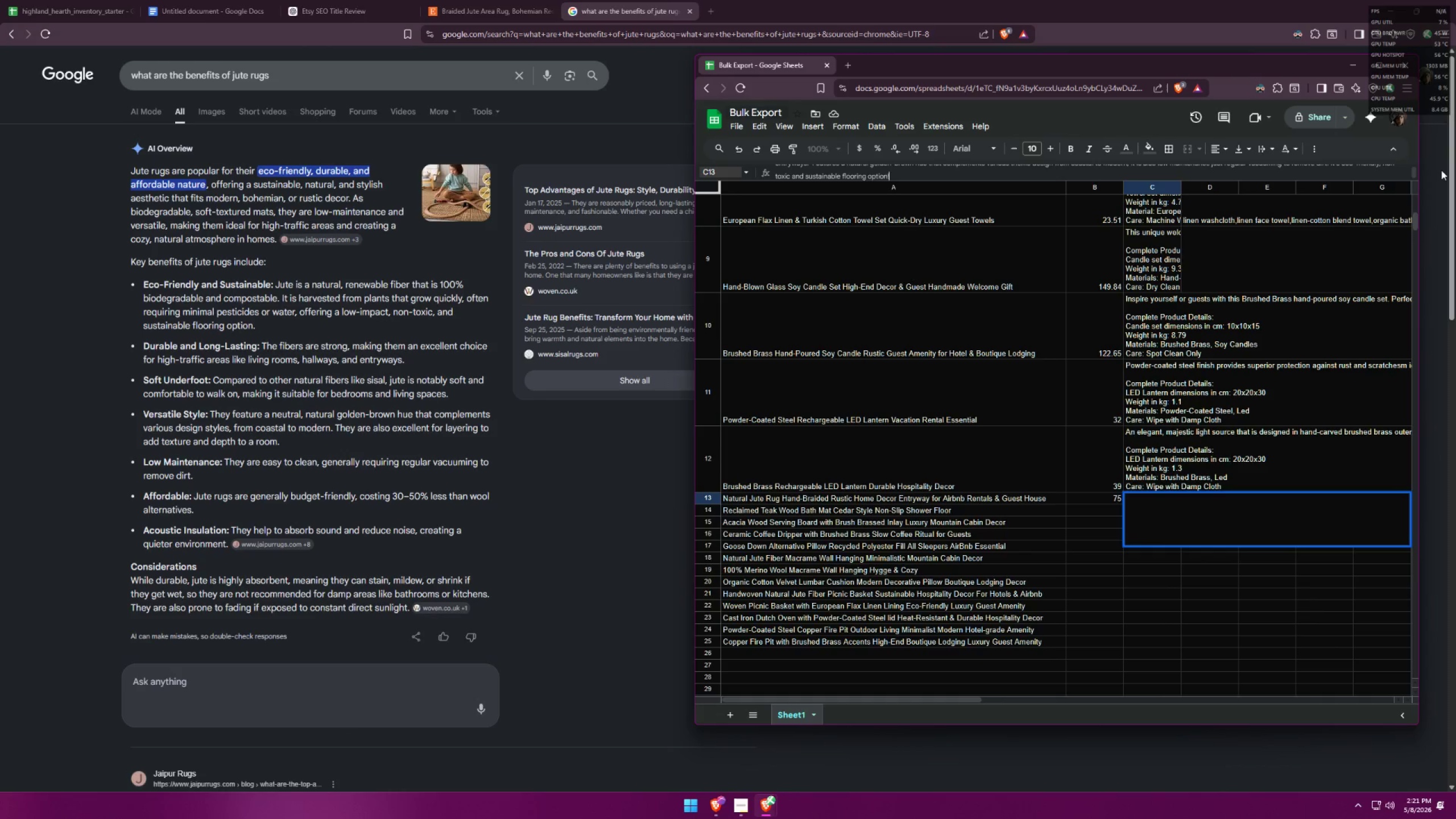 
key(Space)
 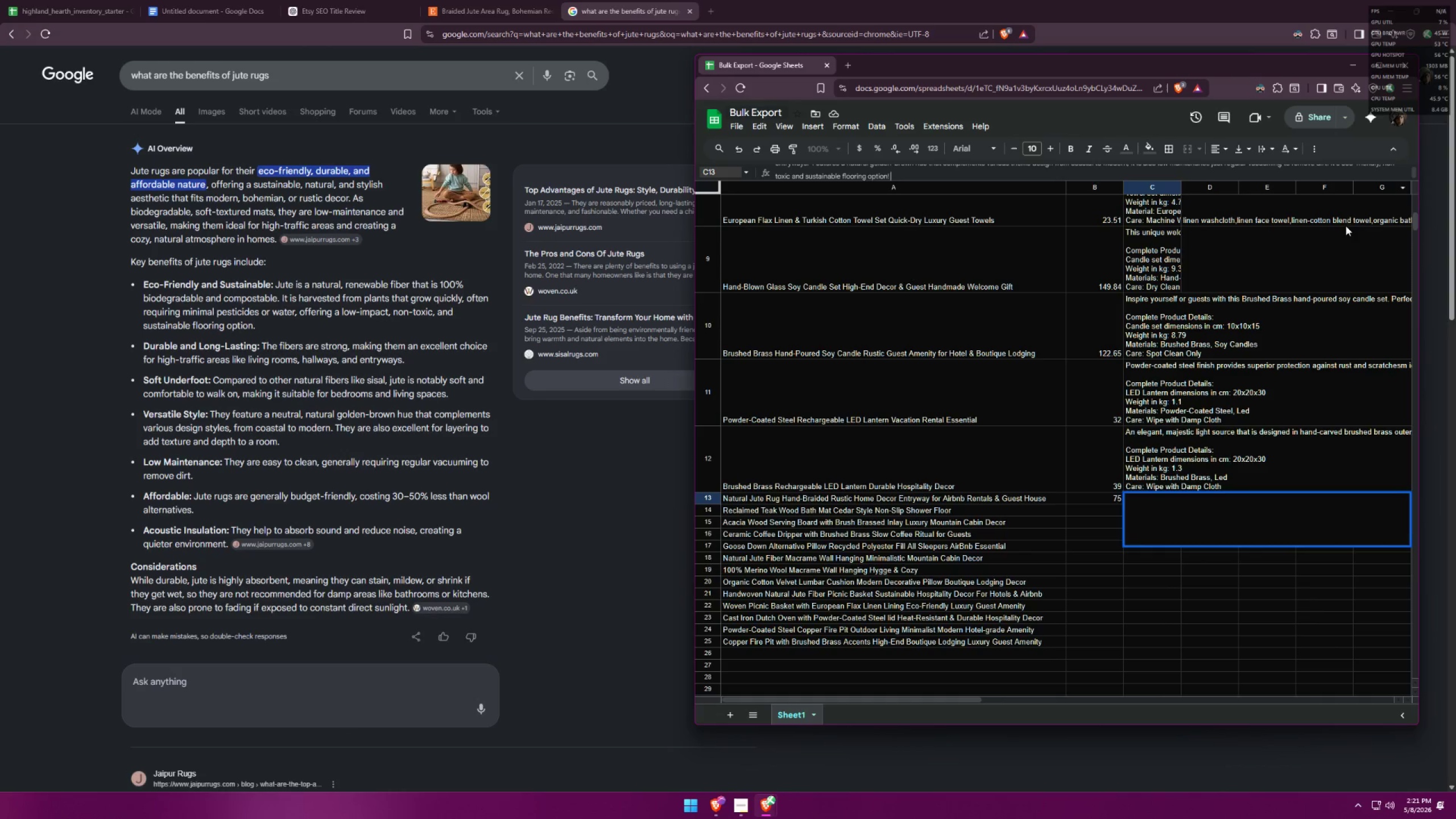 
type(Perfect for )
 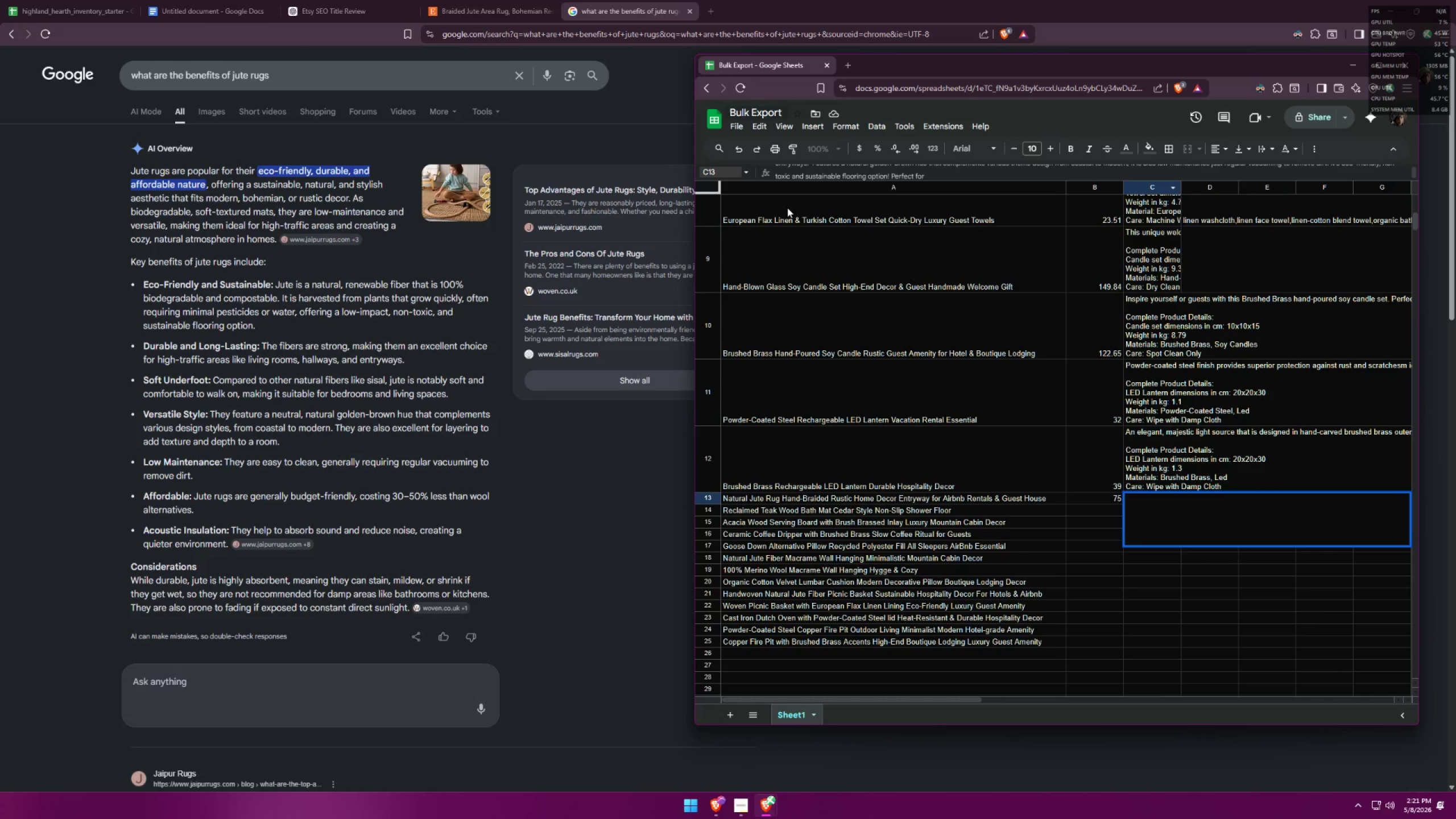 
left_click([212, 0])
 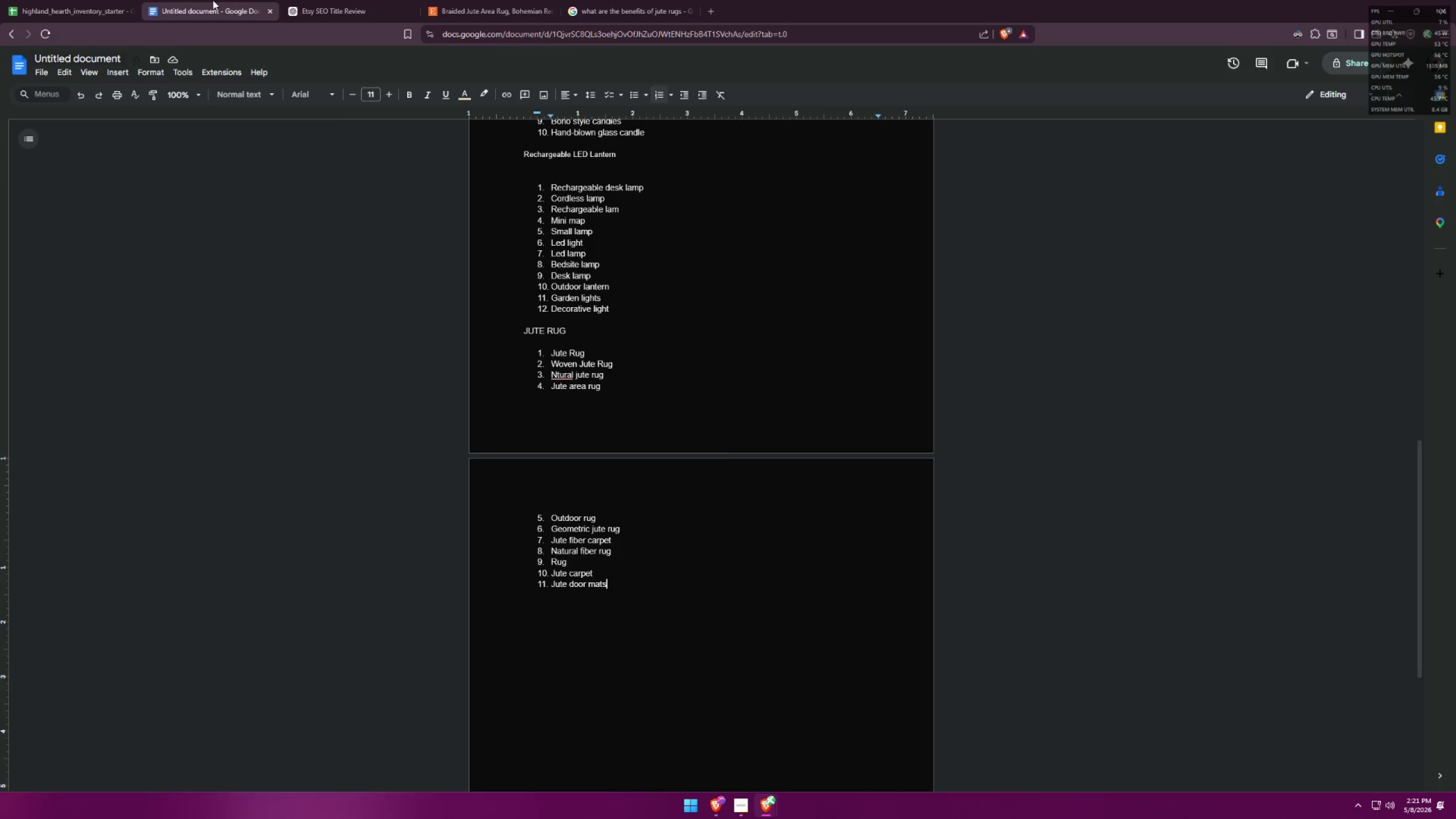 
key(Alt+AltLeft)
 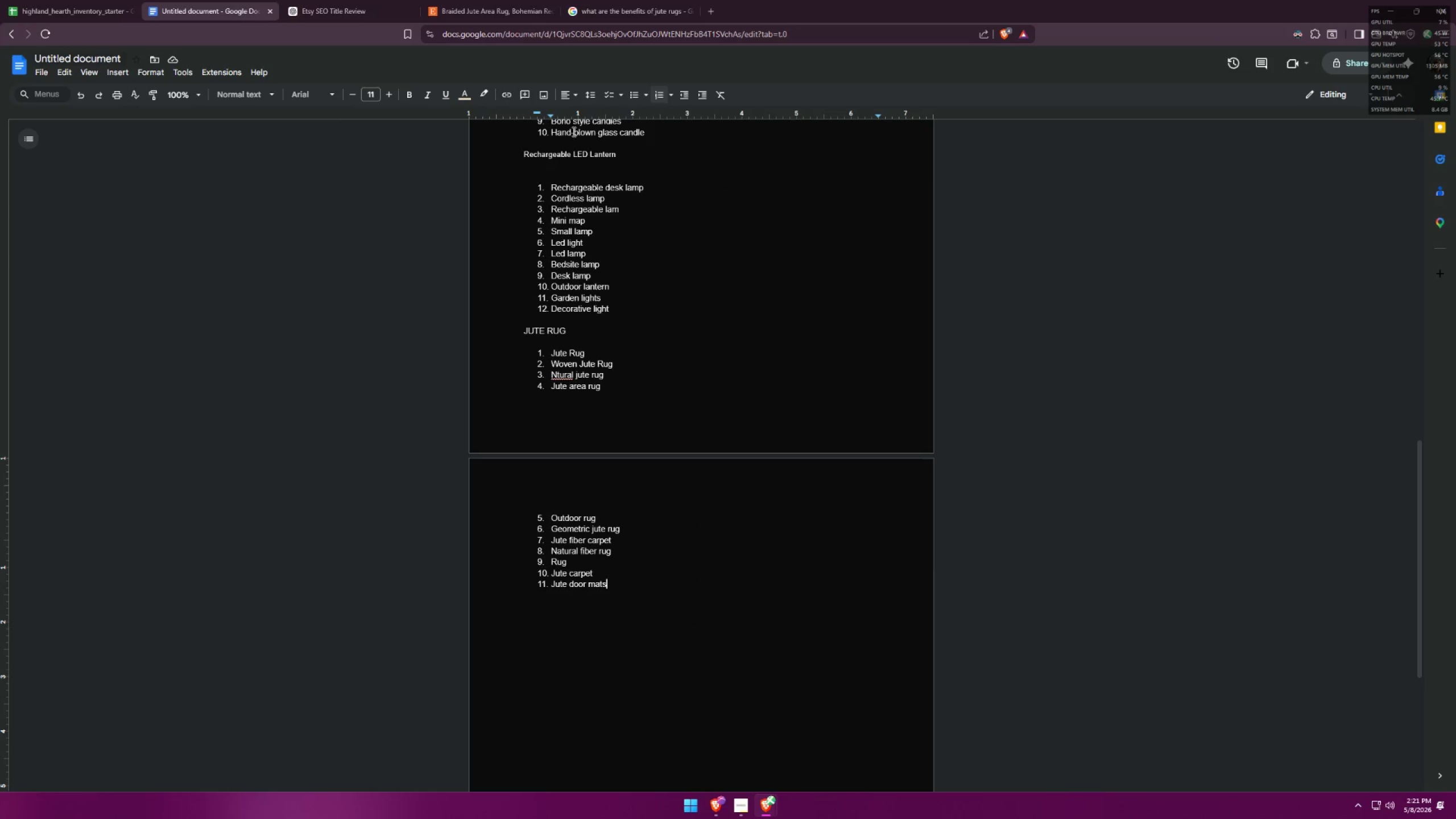 
key(Alt+Tab)
 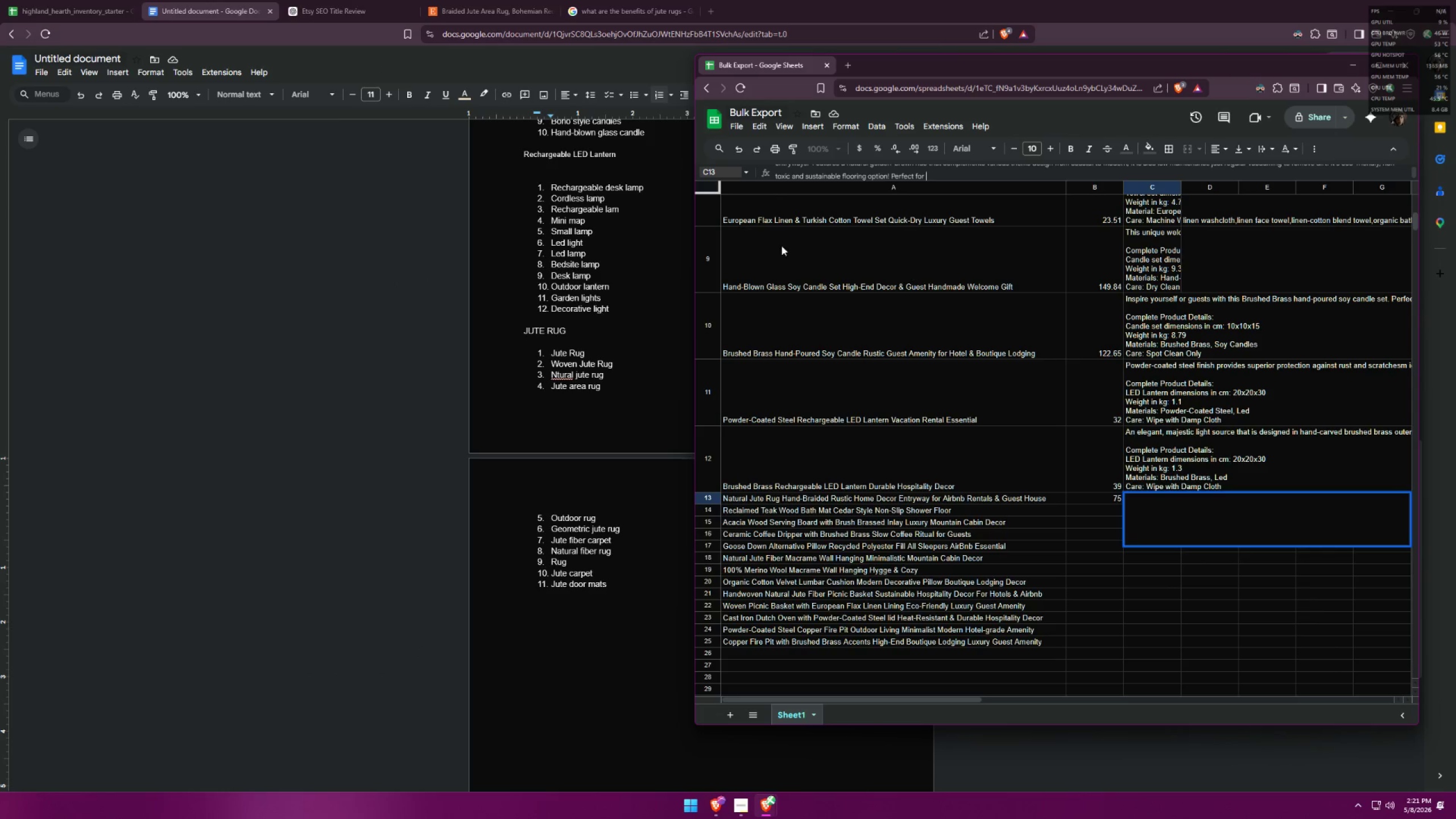 
key(Alt+AltLeft)
 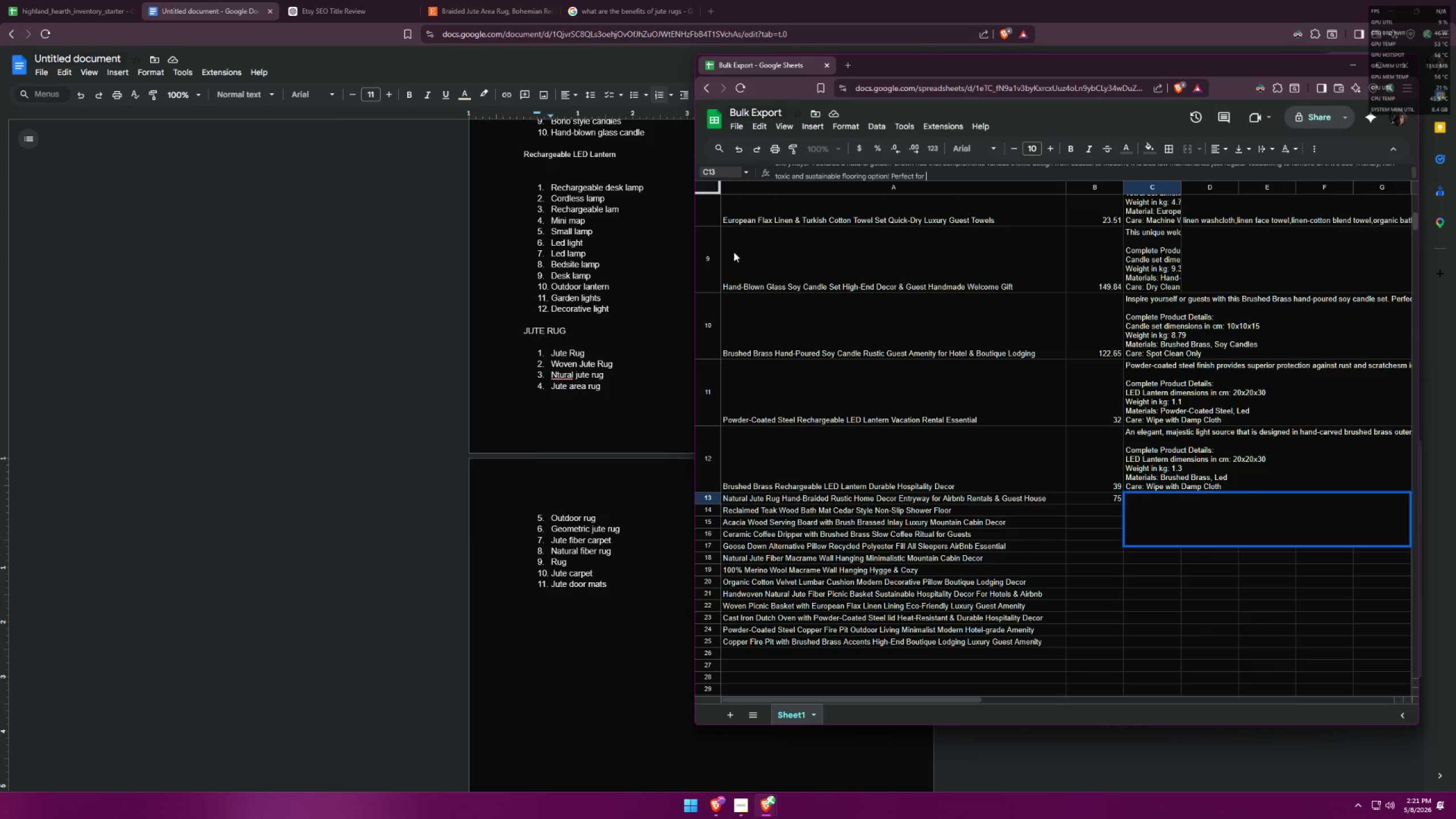 
key(Alt+Tab)
 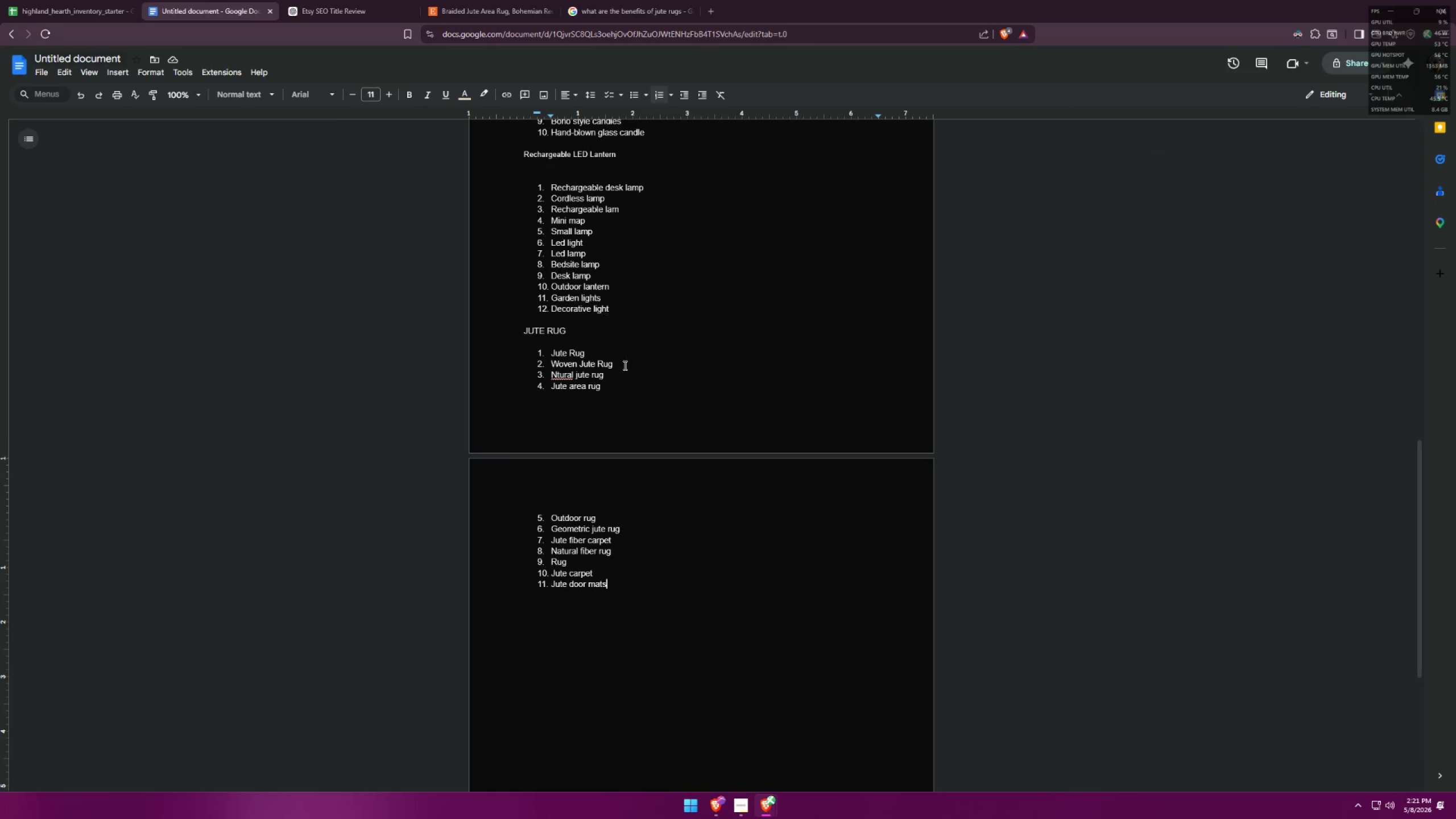 
key(Alt+AltLeft)
 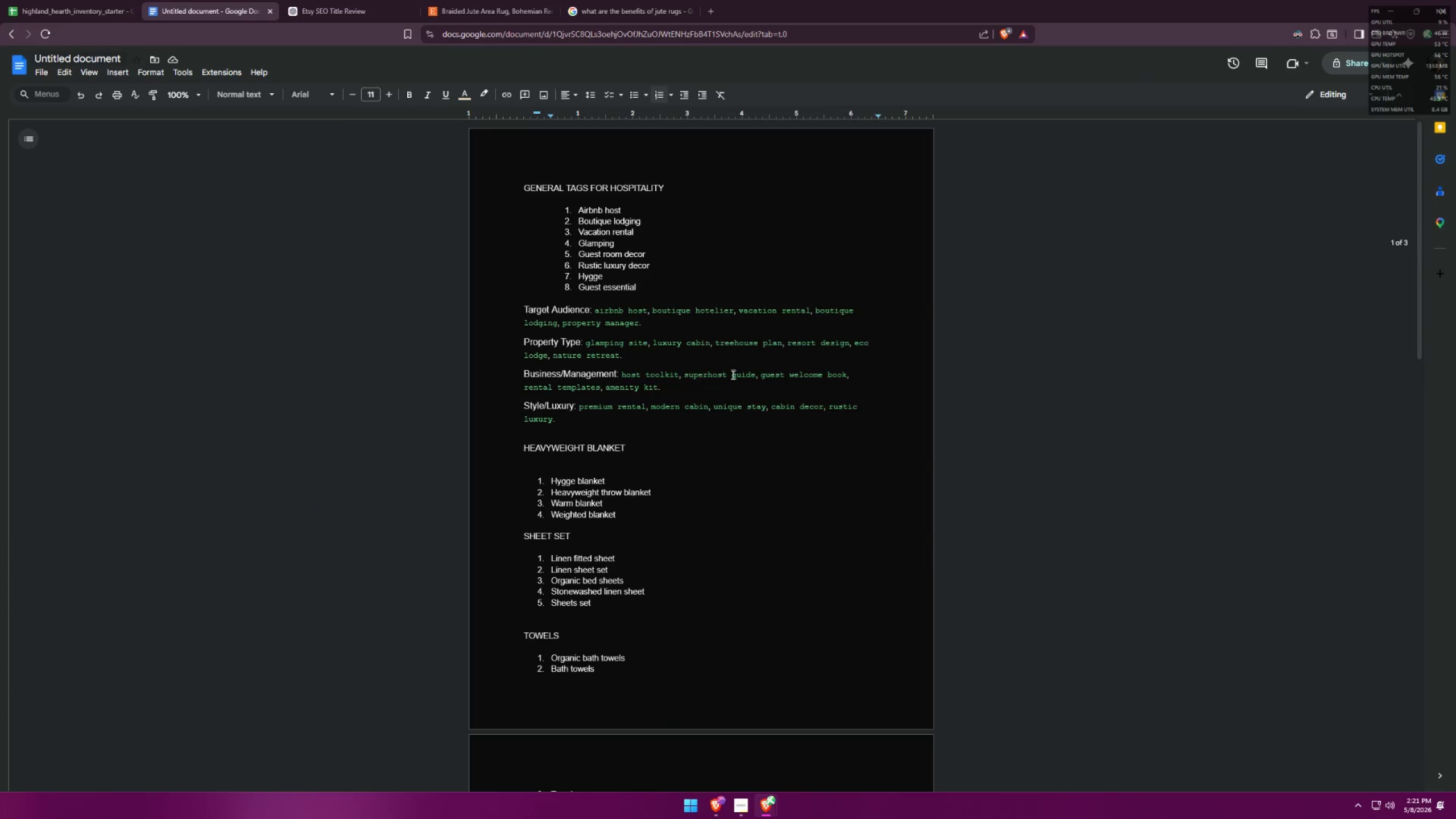 
key(Alt+Tab)
 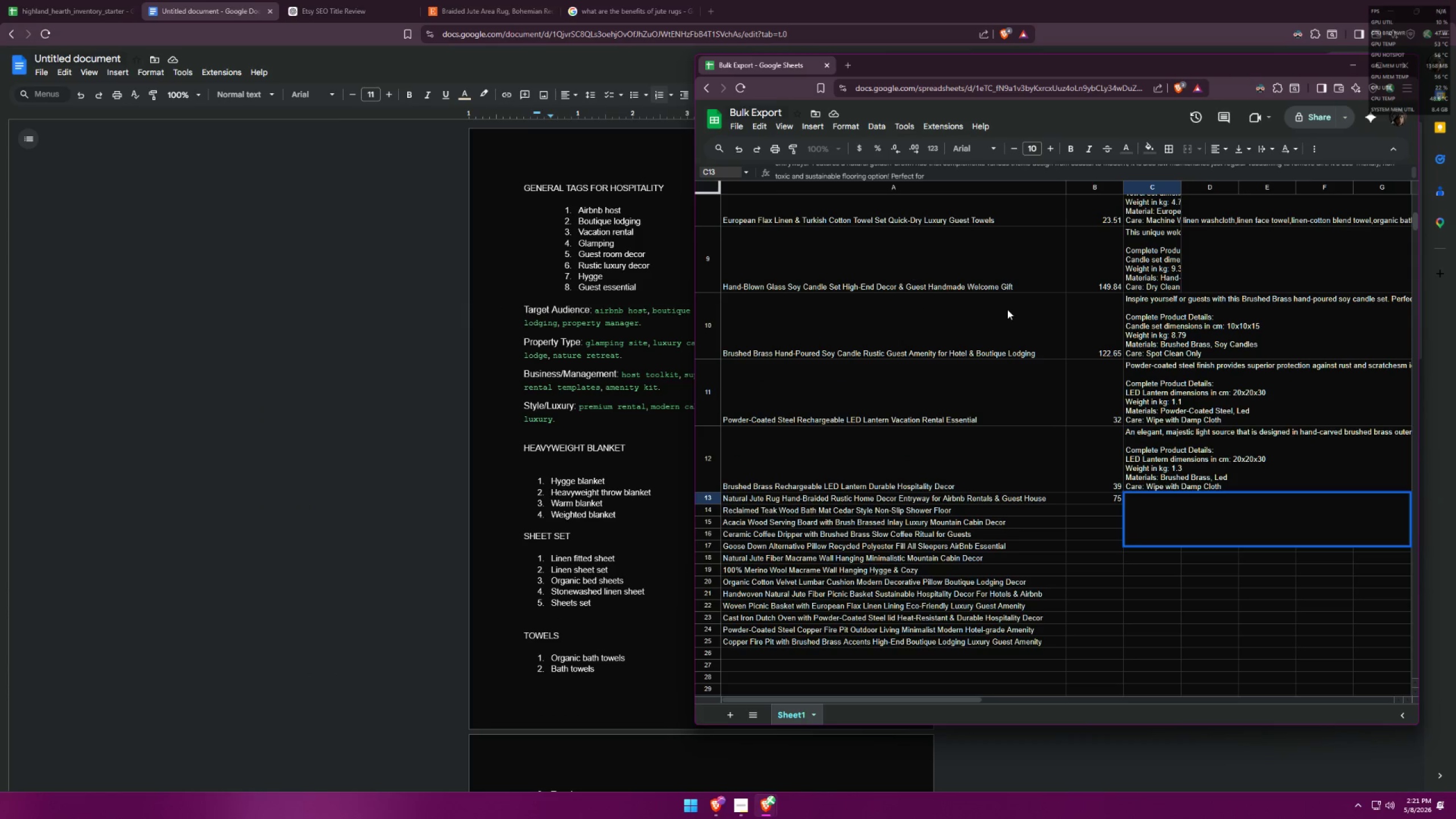 
scroll: coordinate [694, 372], scroll_direction: up, amount: 20.0
 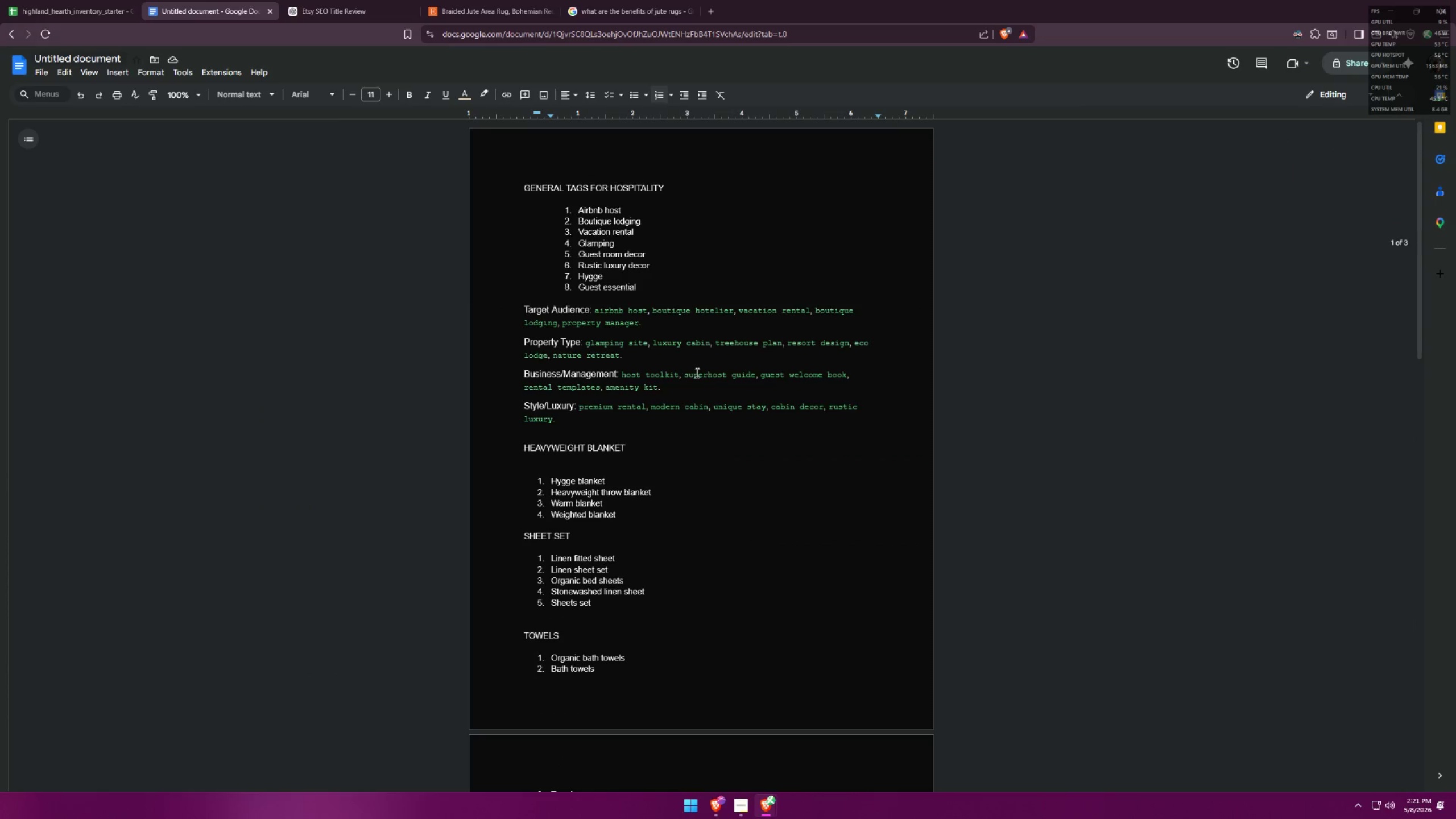 
hold_key(key=ShiftLeft, duration=0.7)
 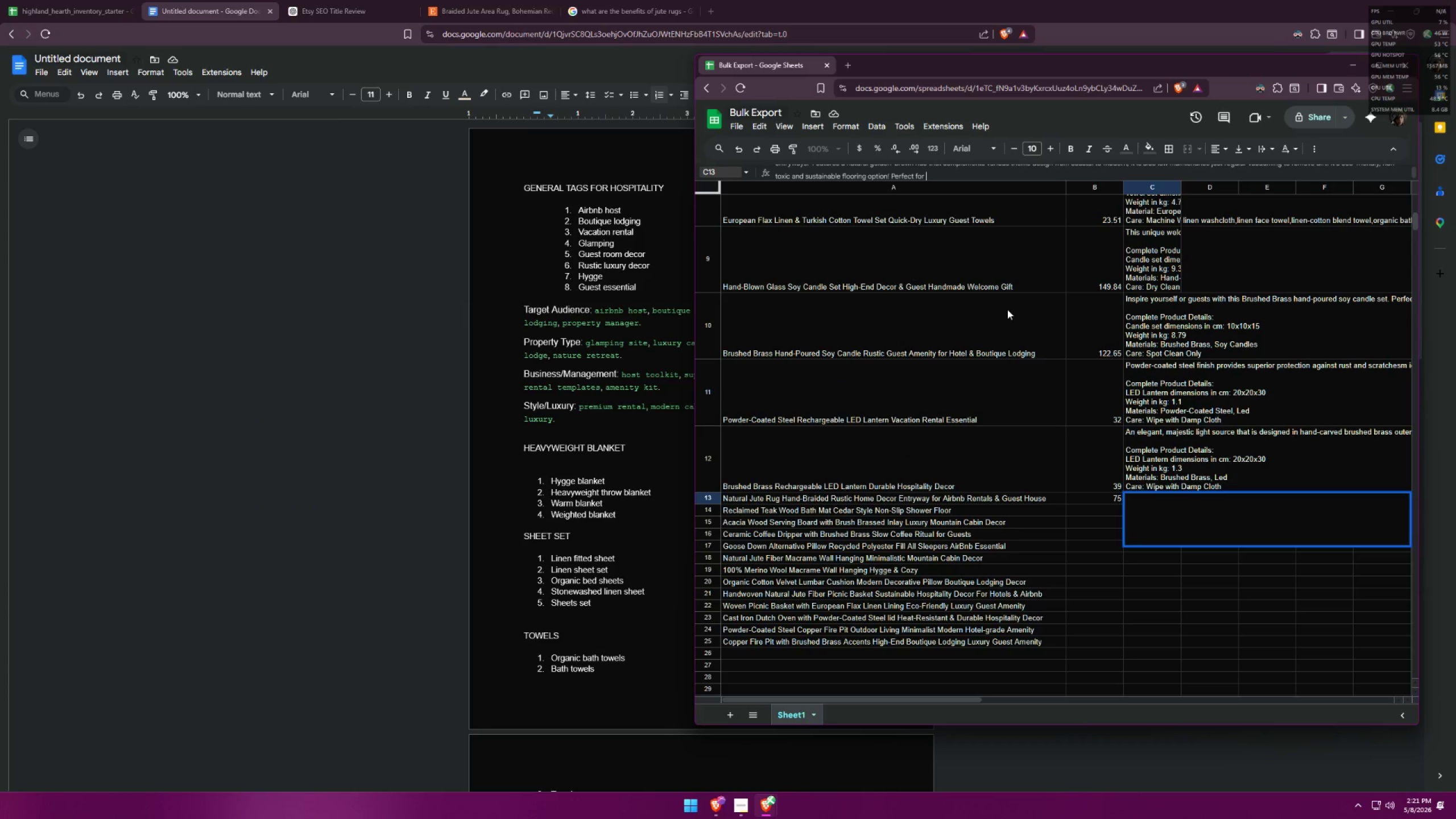 
type(your home, airbnb, b&b, boutiqu )
key(Backspace)
type(e lodging, vacation rental, guest rooms and )
 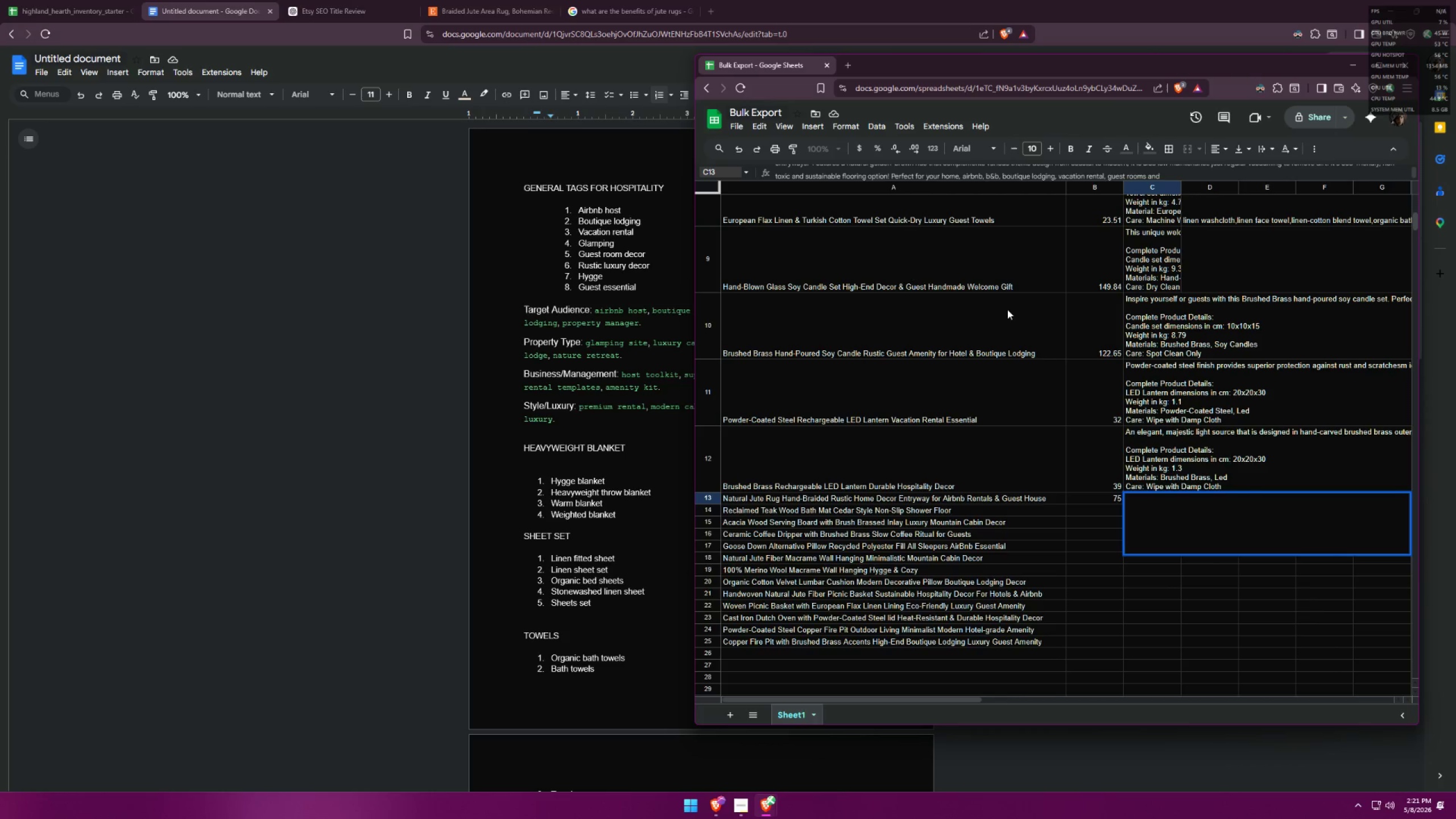 
wait(5.09)
 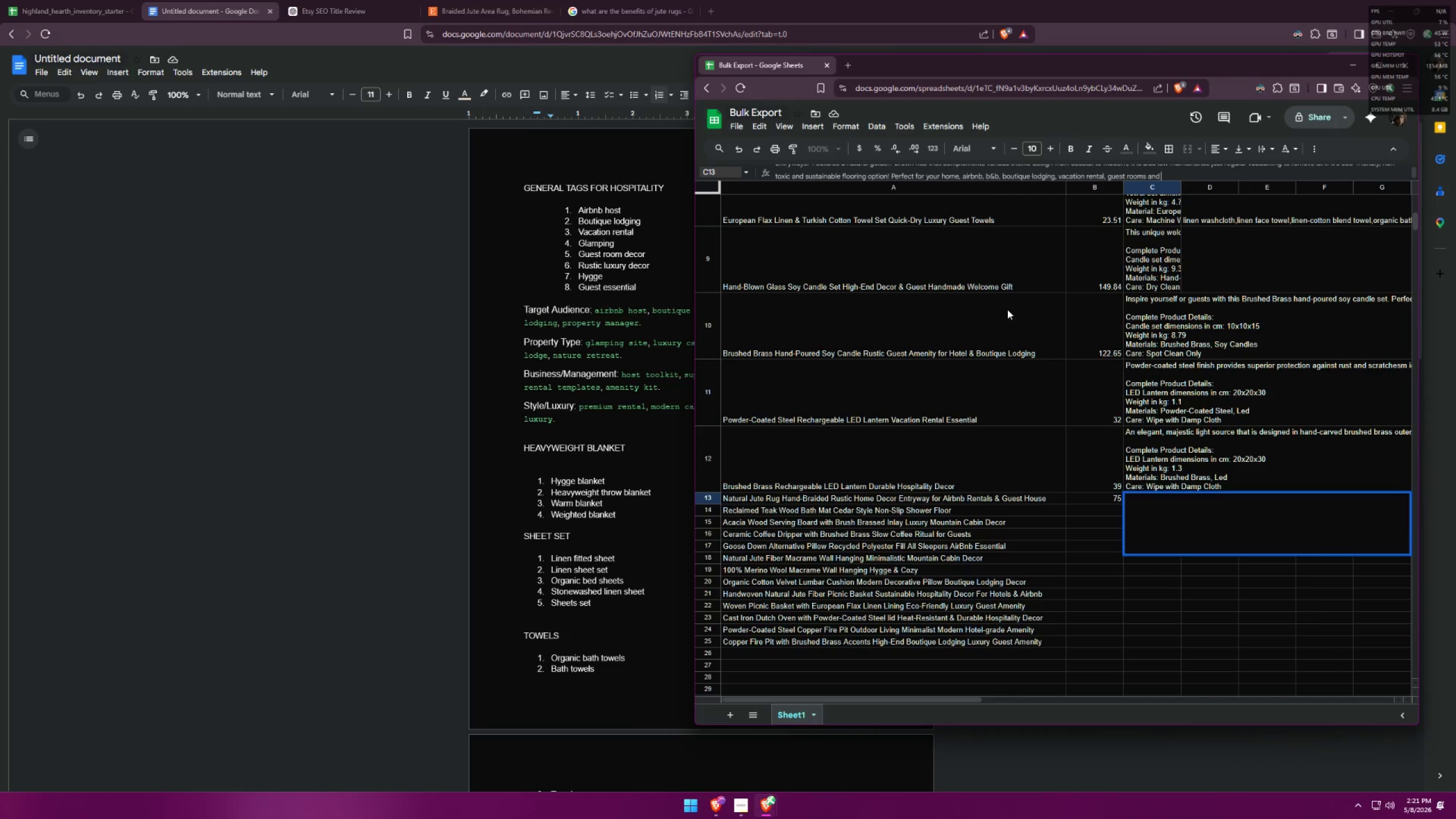 
type(outdoor flooring. )
 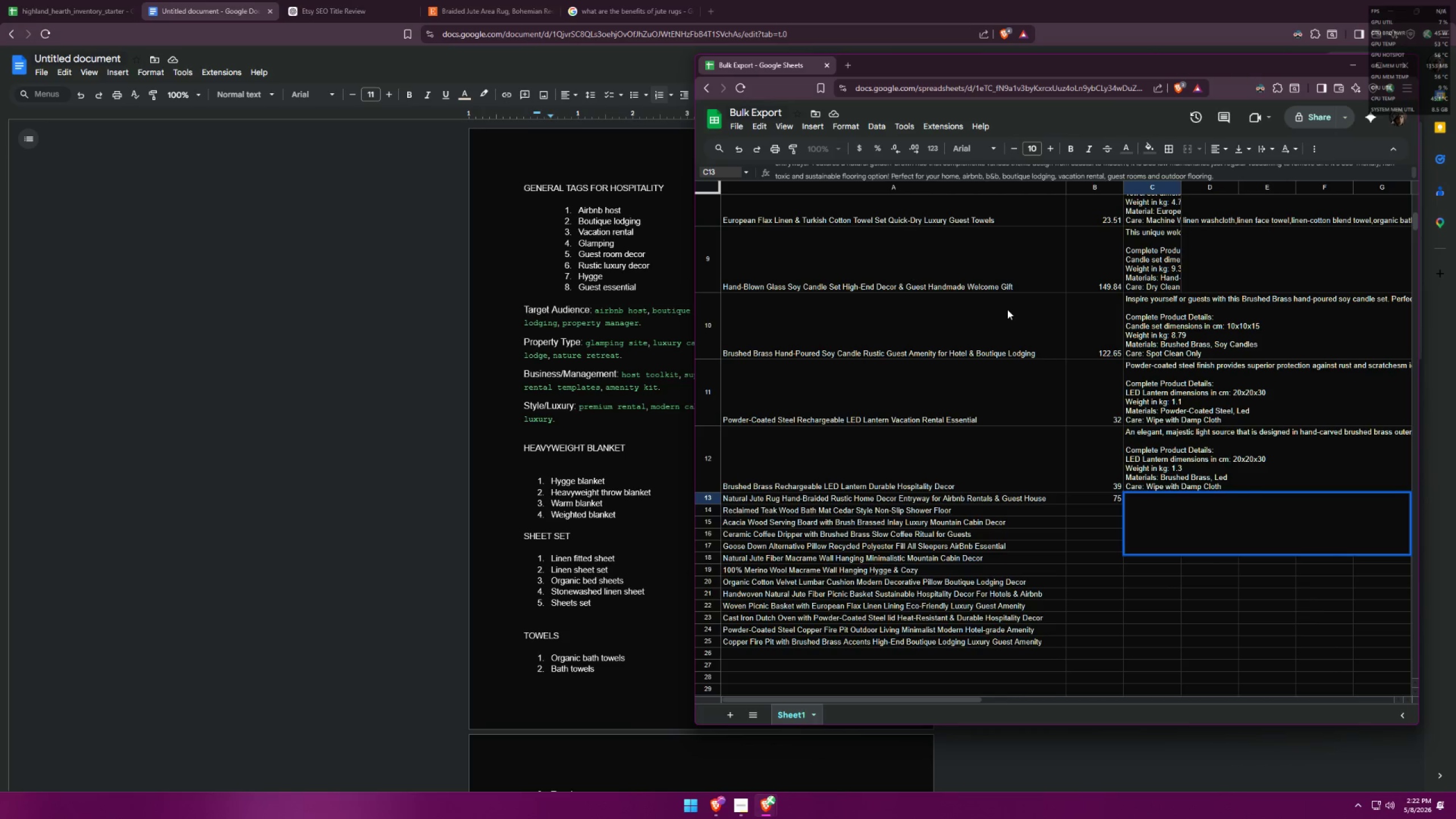 
key(Control+Enter)
 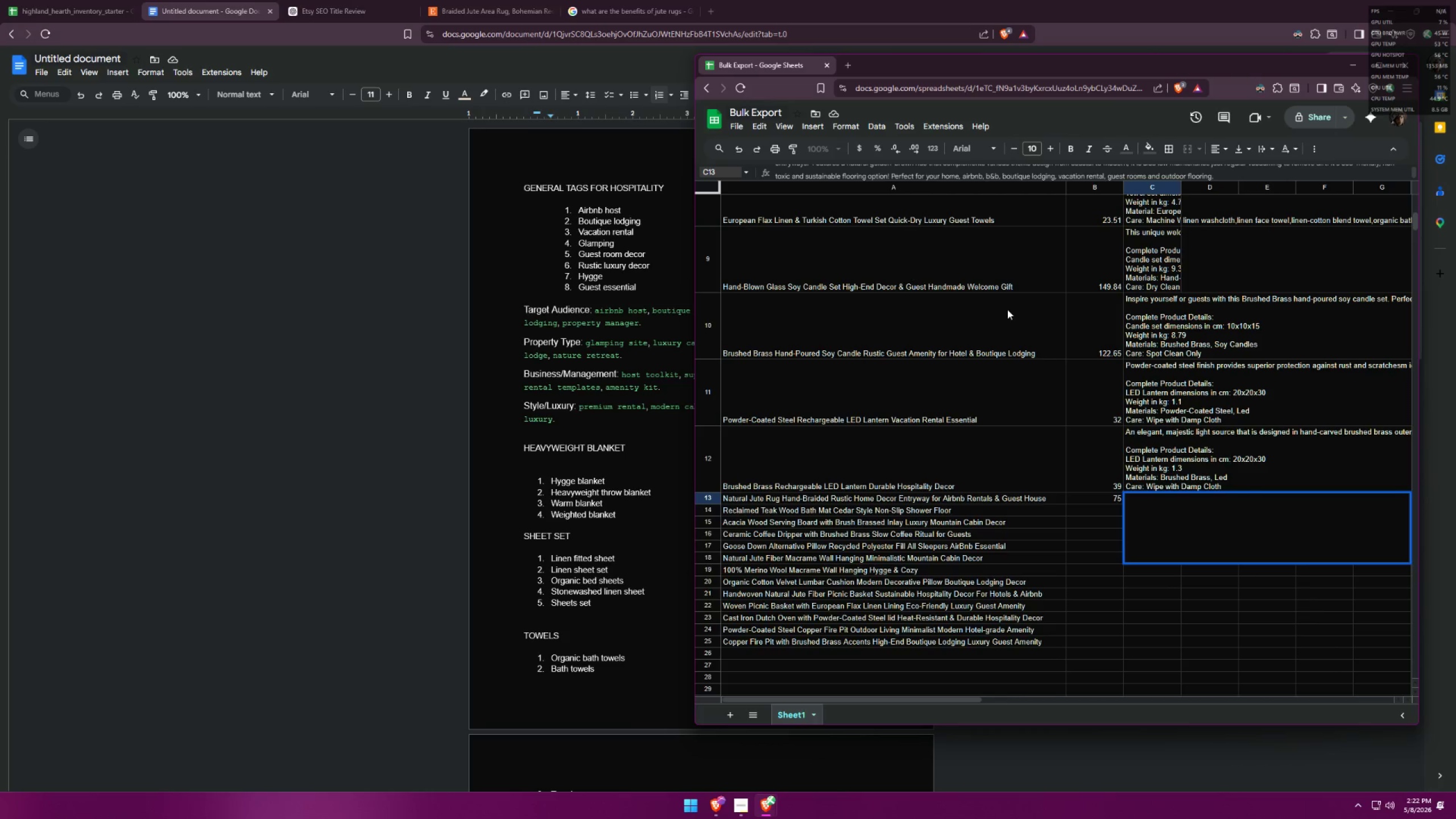 
key(Control+Enter)
 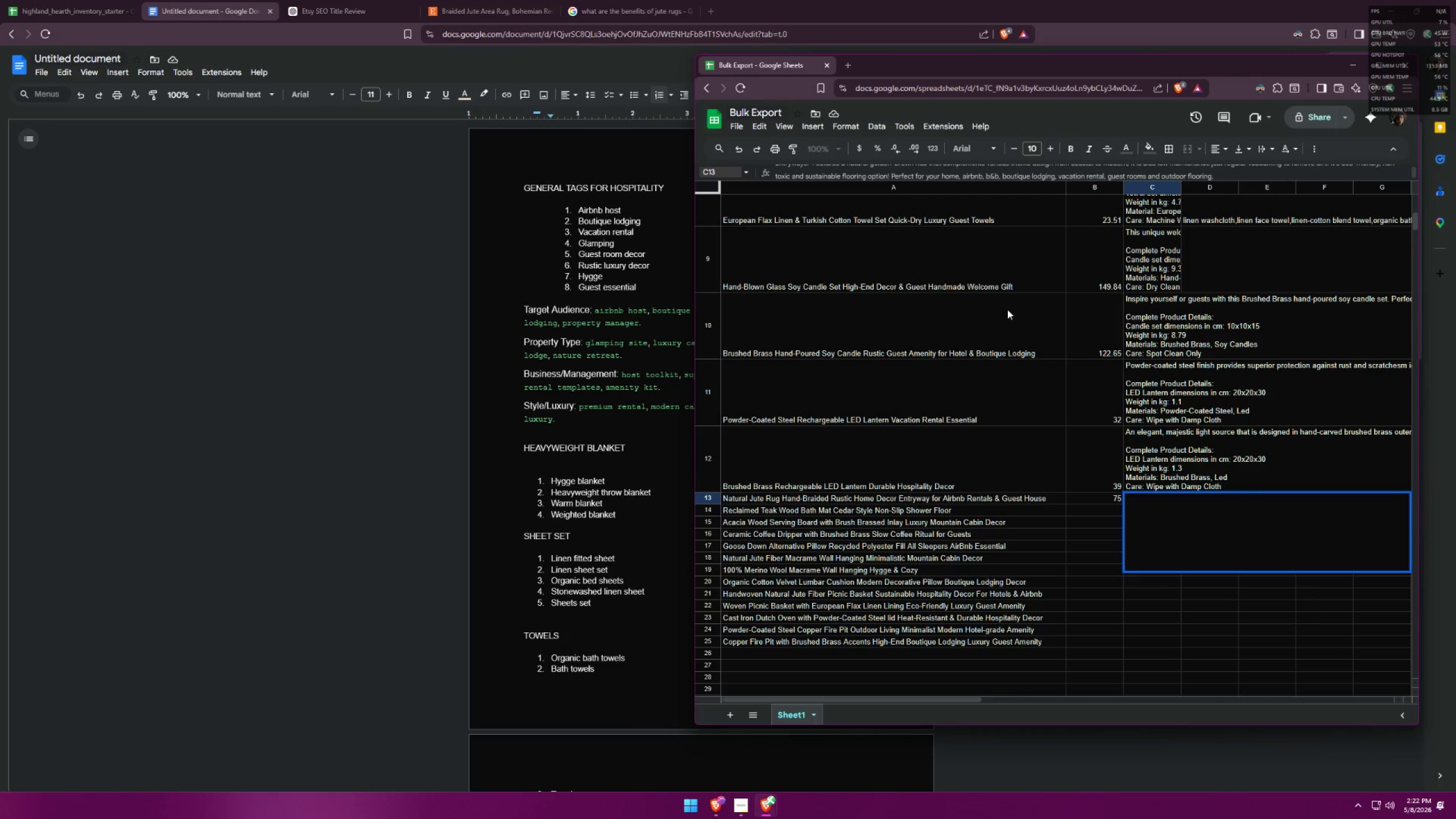 
type(Complete Product Detail:)
 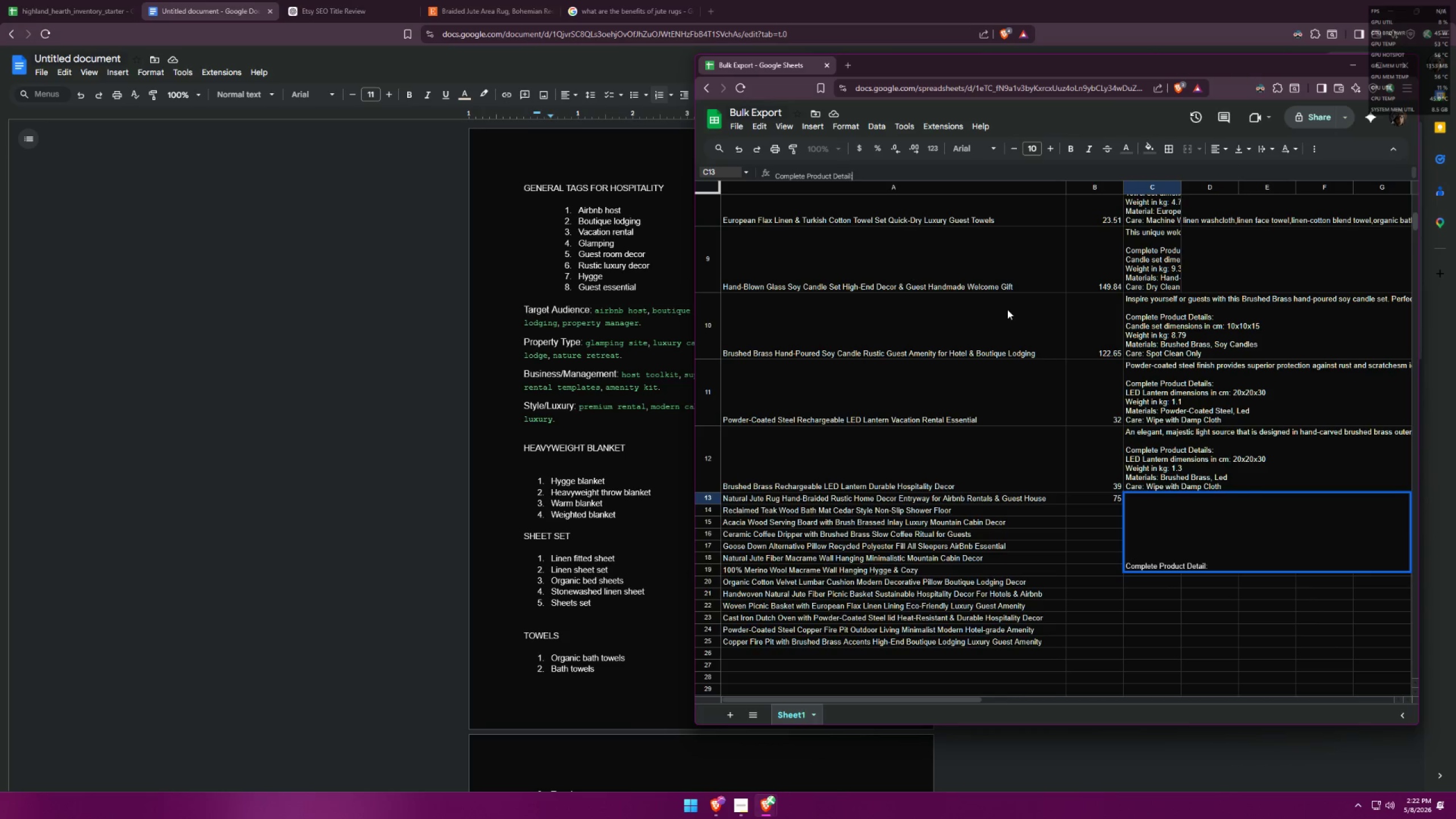 
key(Control+ControlLeft)
 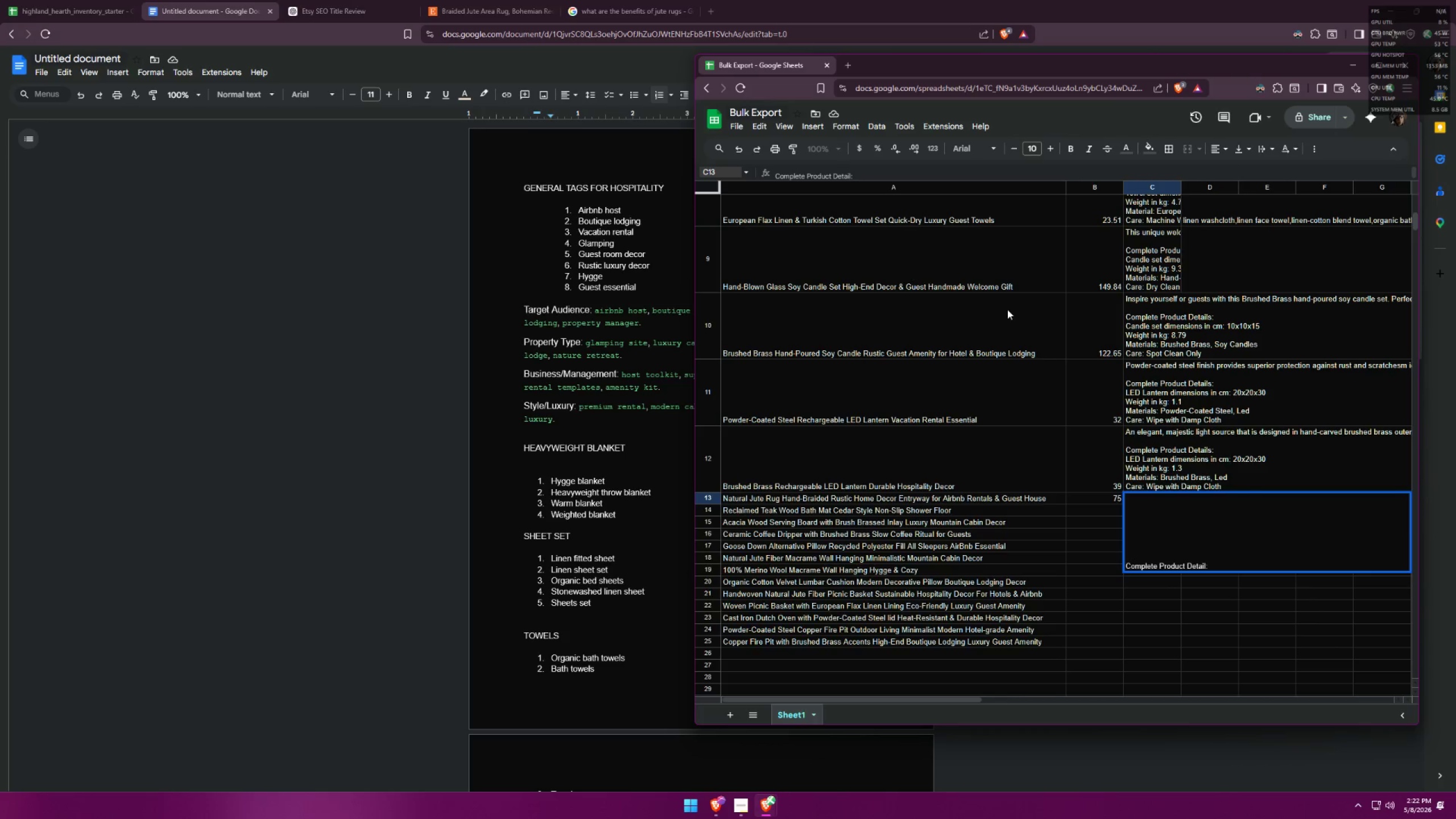 
key(Control+Enter)
 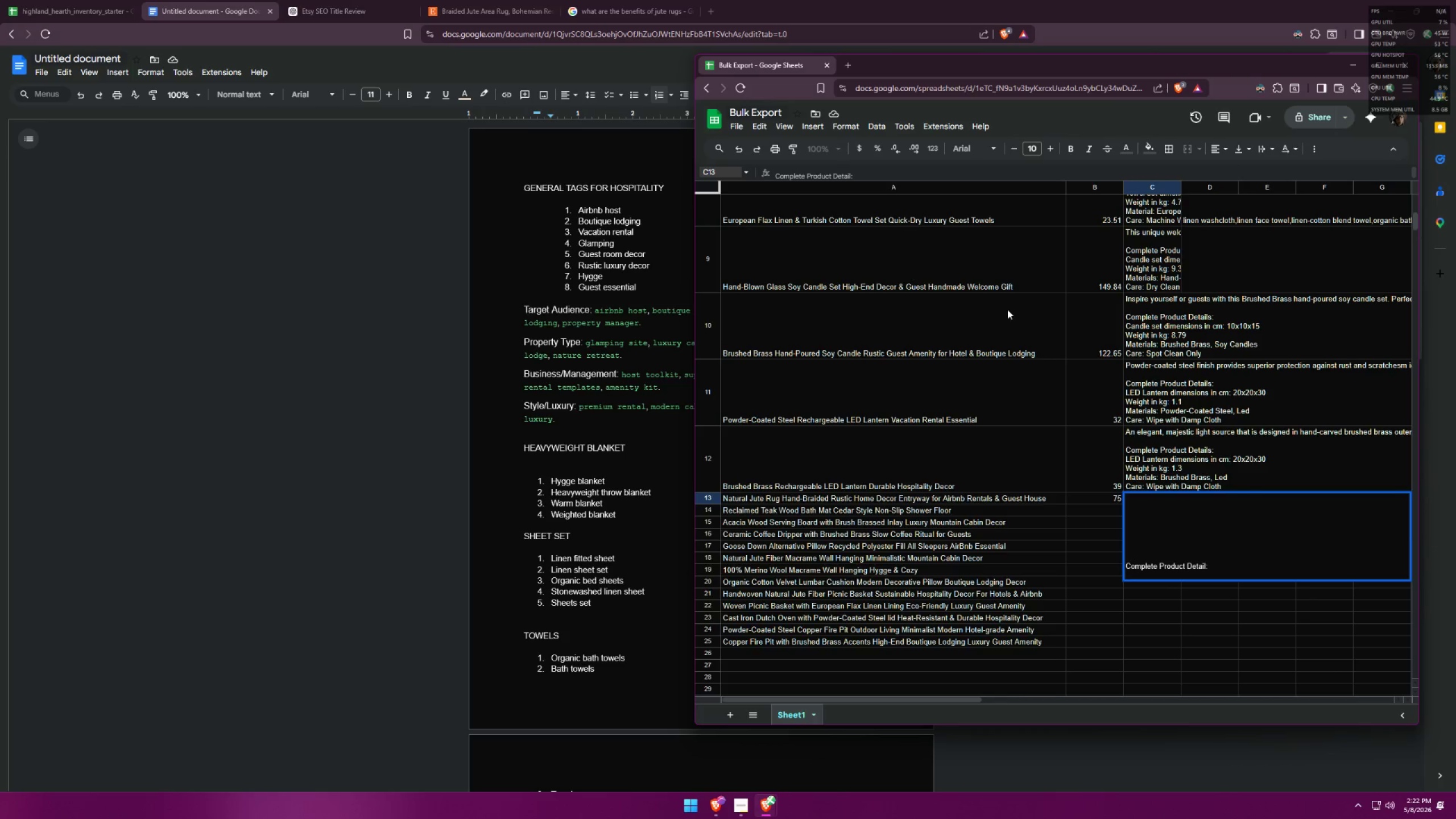 
hold_key(key=ShiftLeft, duration=1.5)
 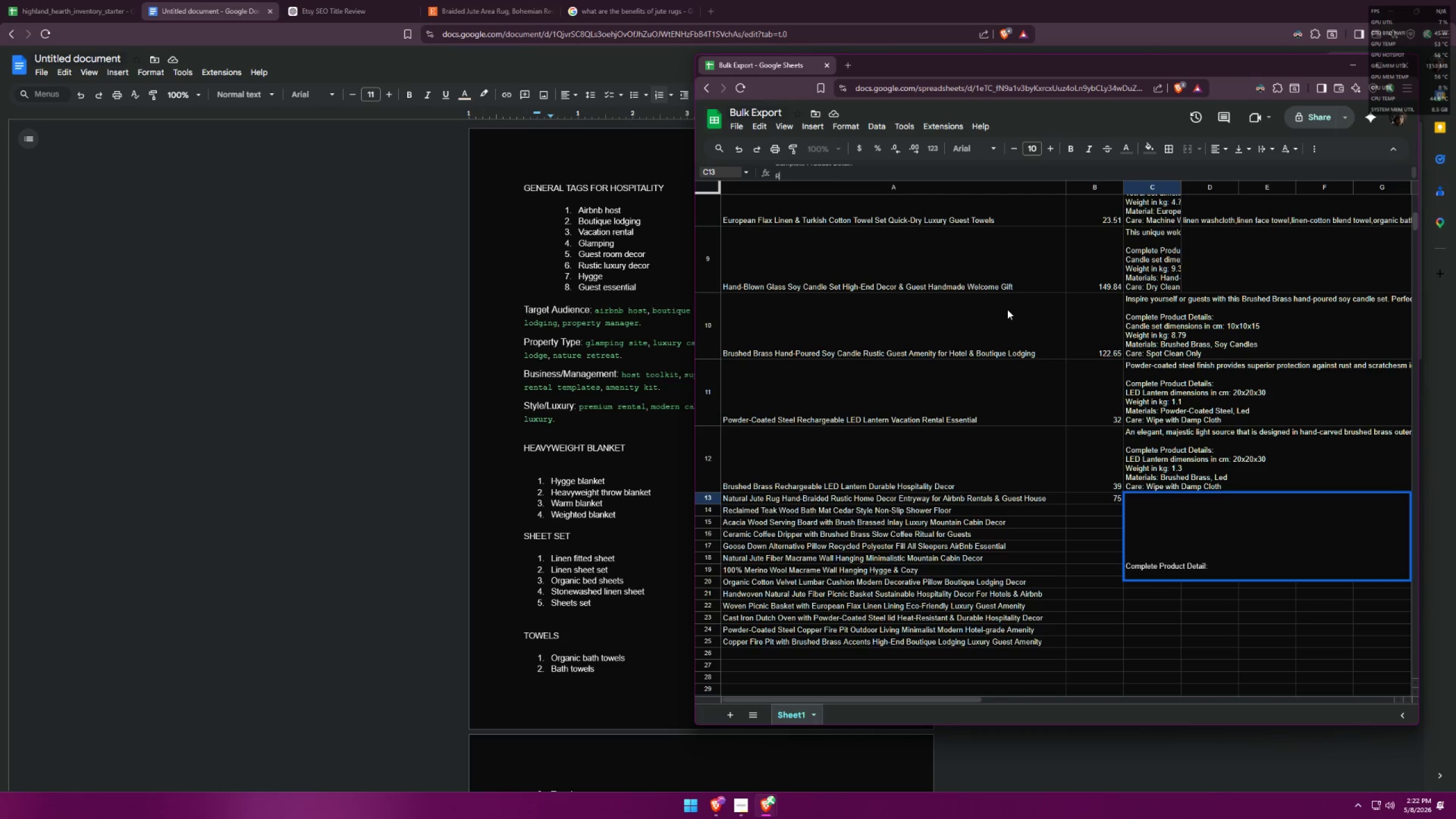 
type(Rug dimensions in cm: )
 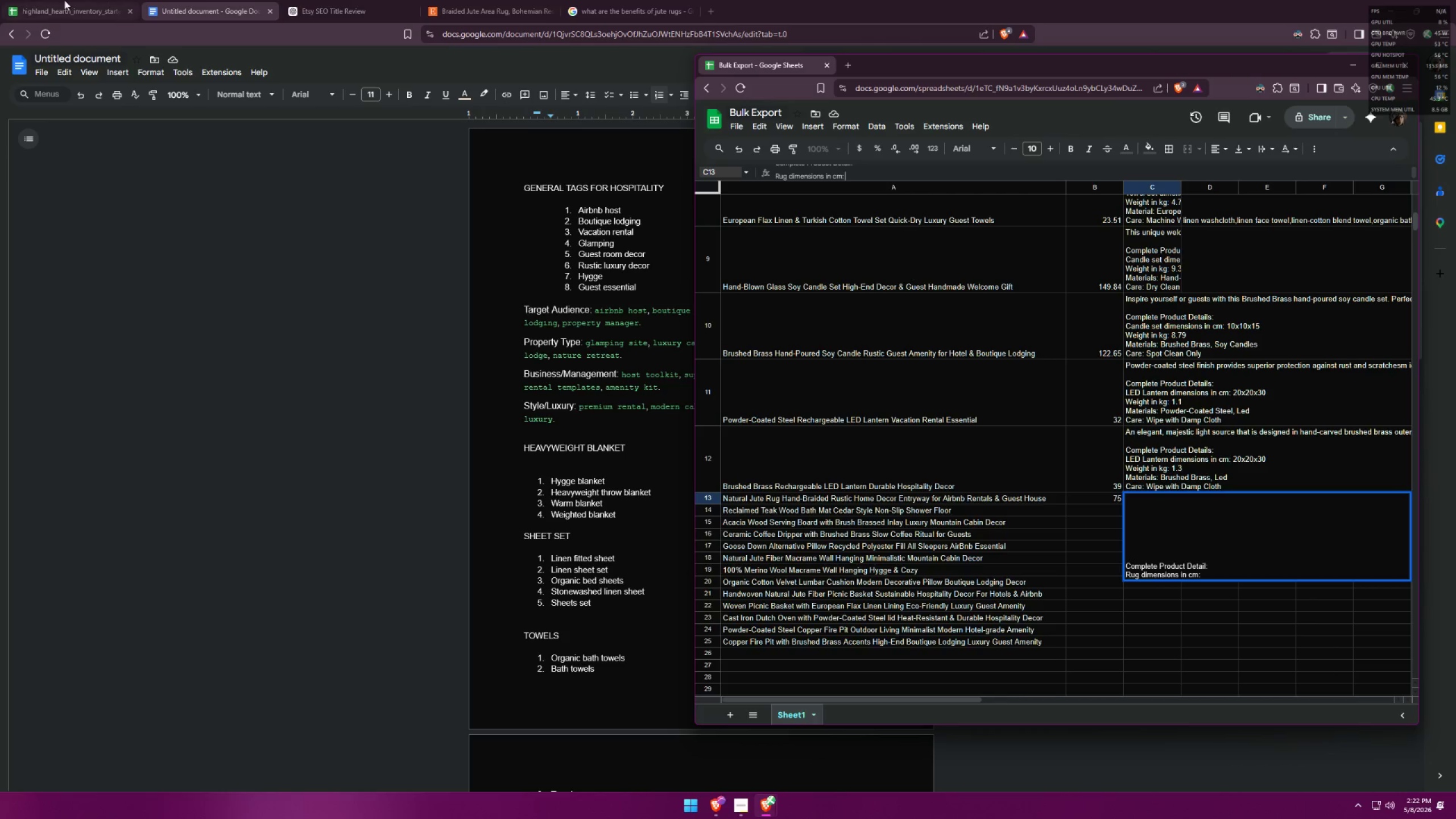 
left_click([60, 0])
 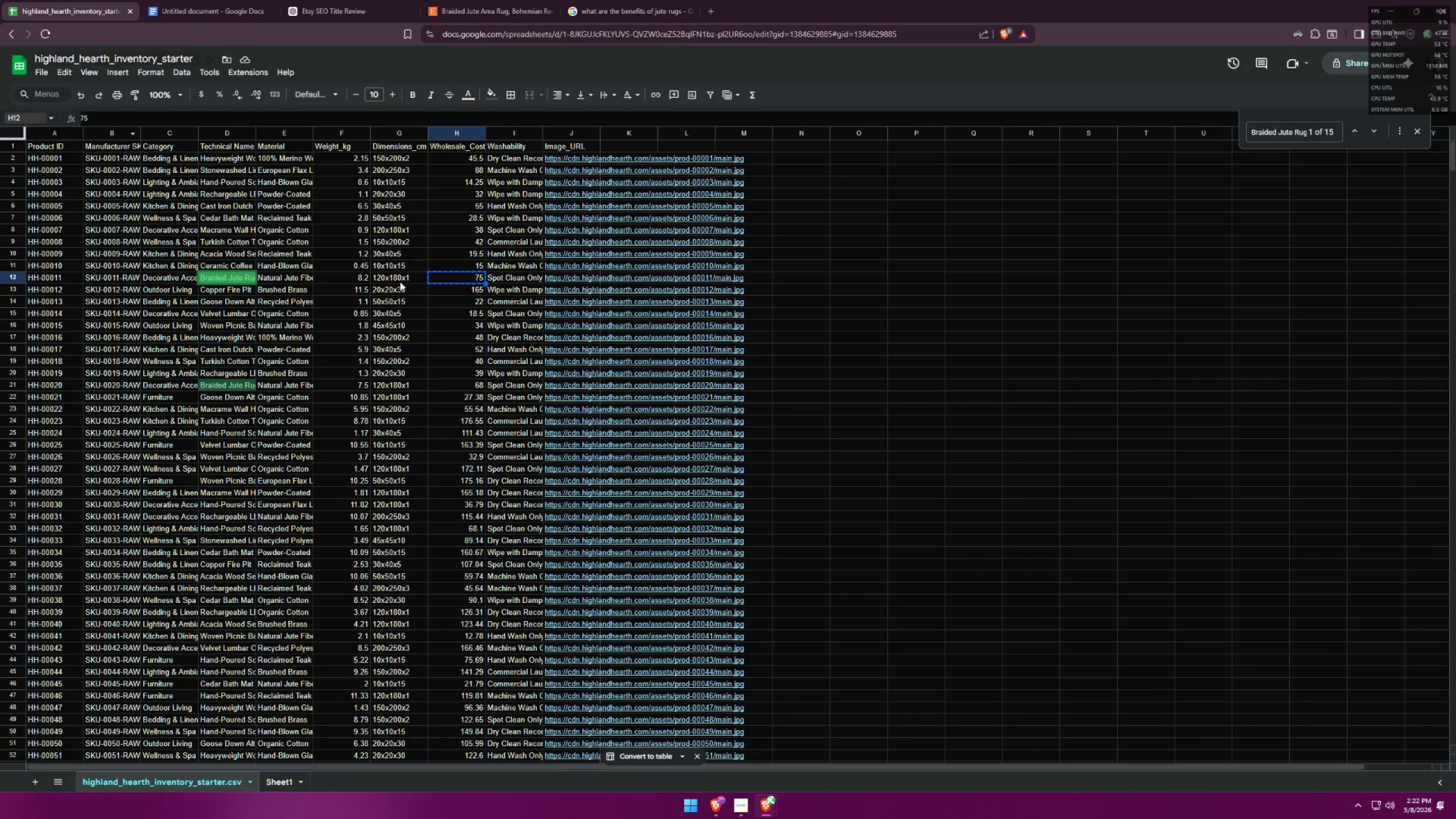 
left_click([395, 278])
 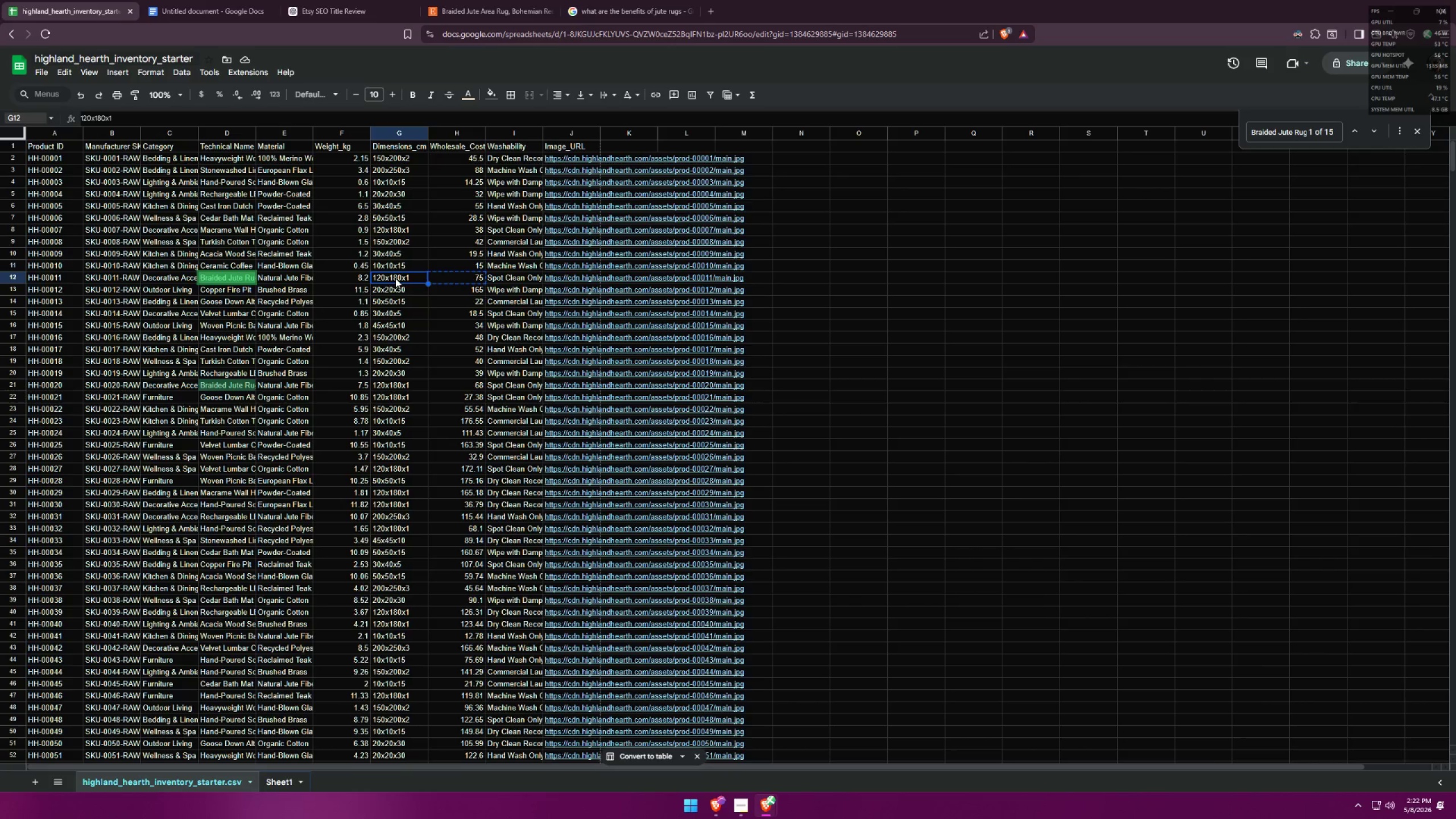 
key(Control+ControlLeft)
 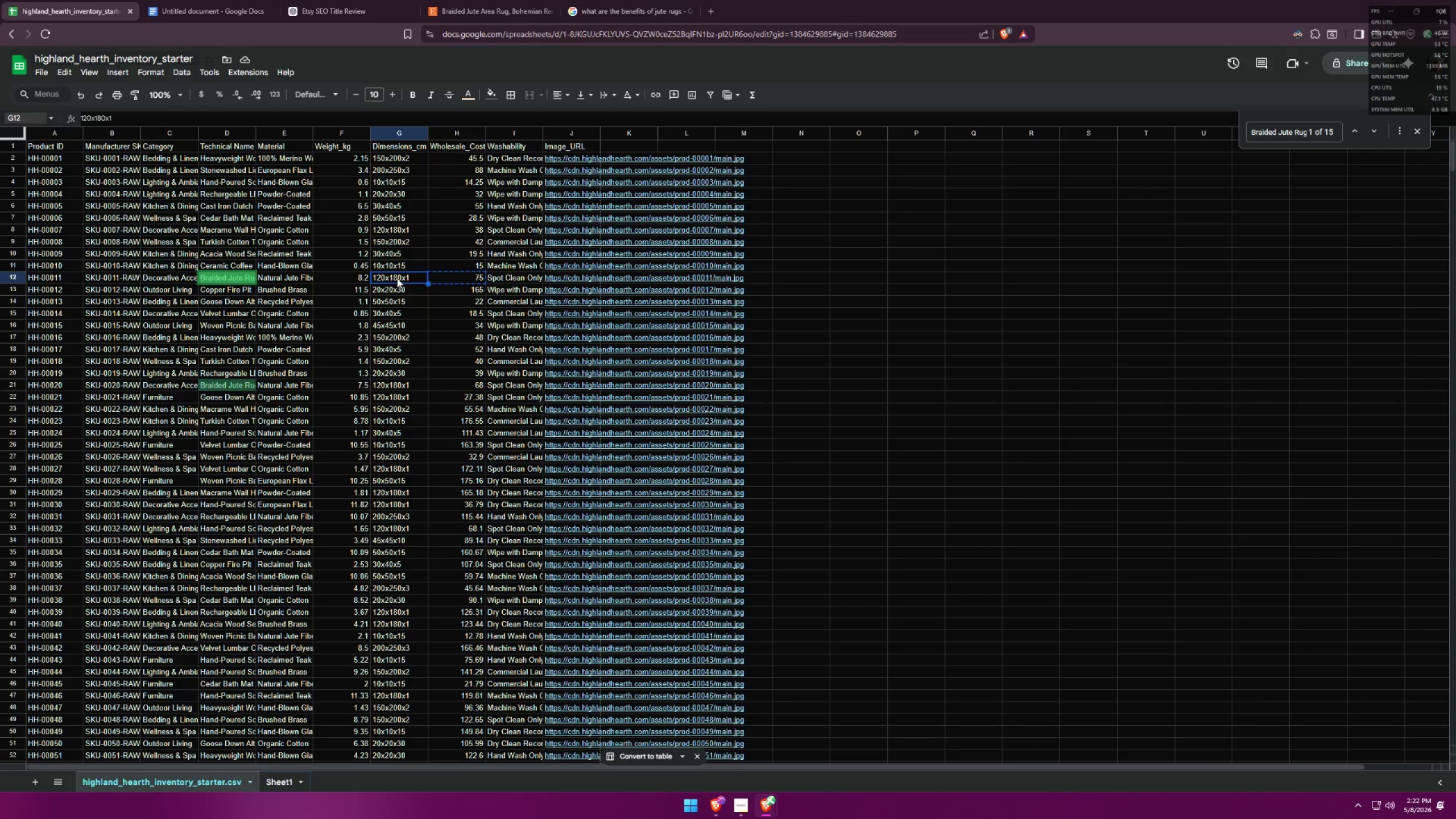 
key(Control+C)
 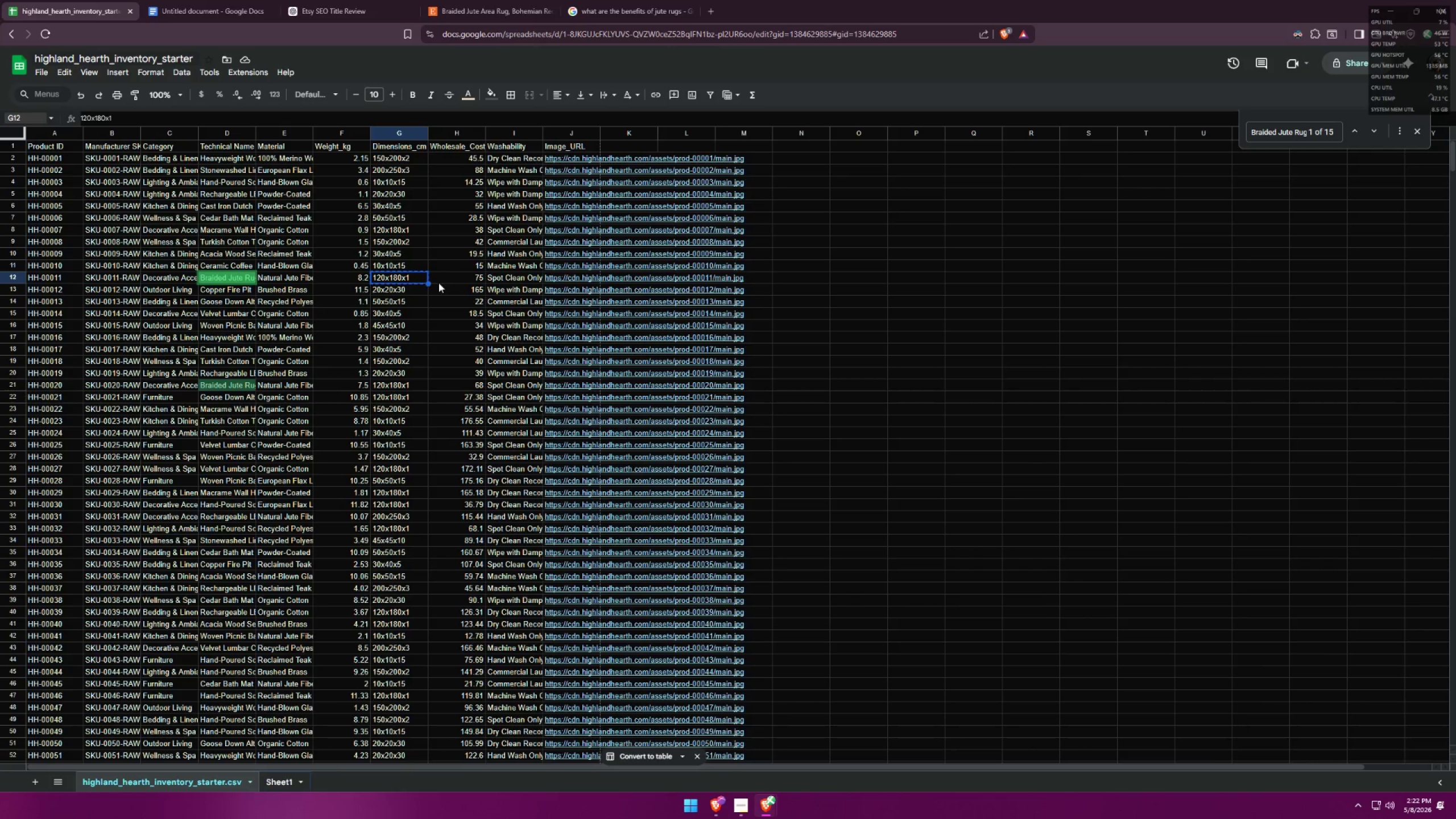 
key(Alt+AltLeft)
 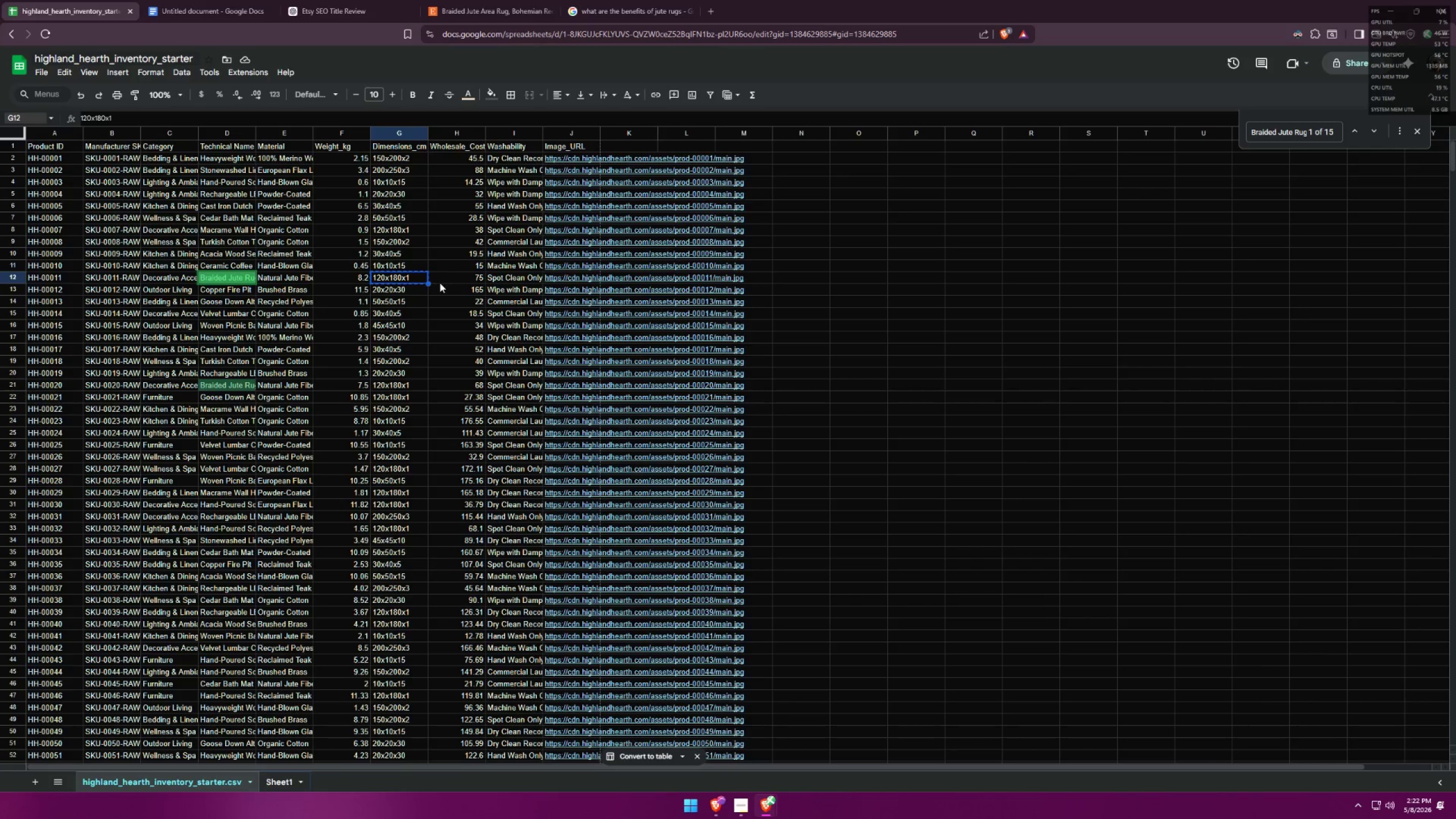 
key(Alt+Tab)
 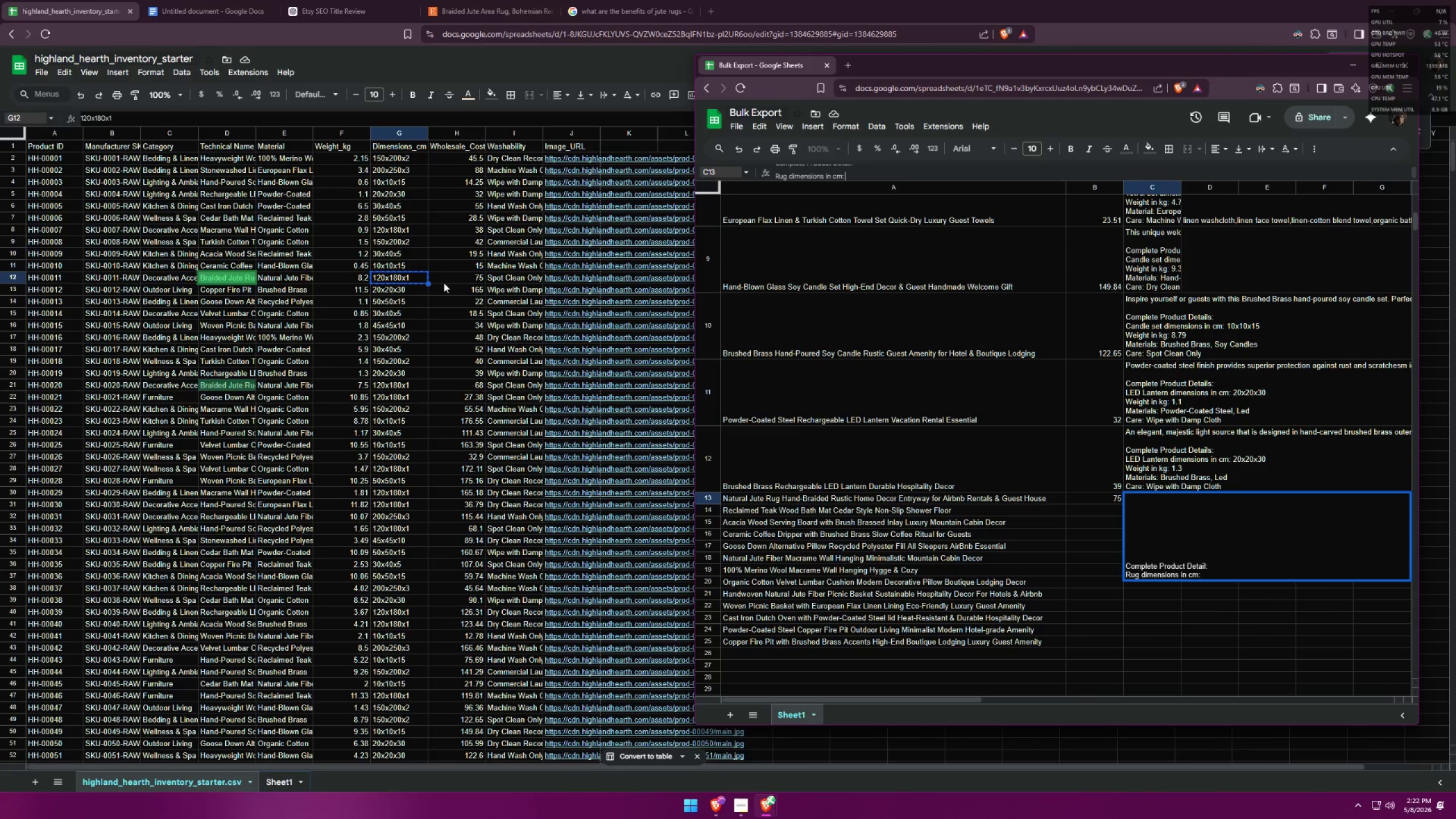 
key(Control+ControlLeft)
 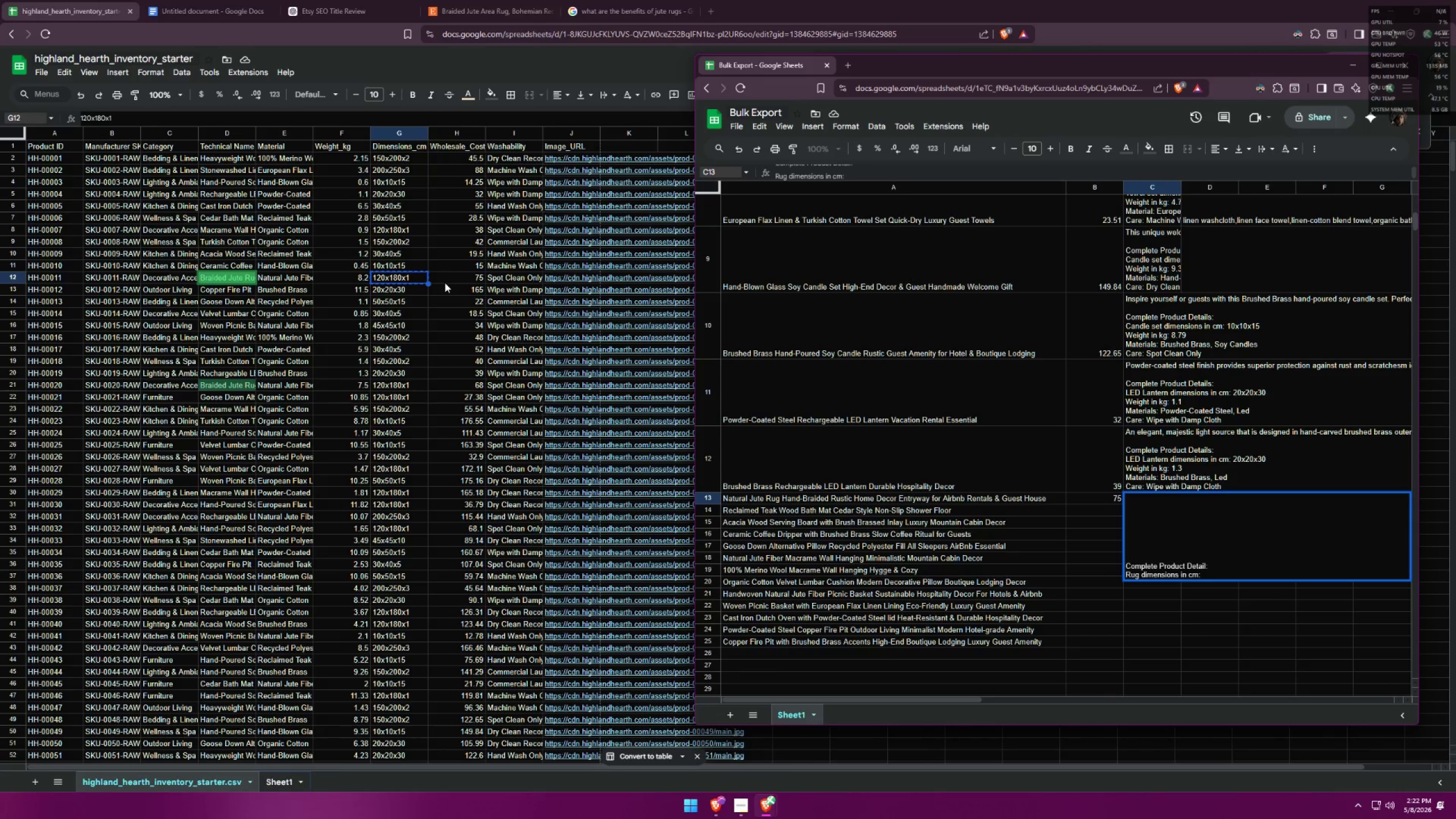 
key(Control+V)
 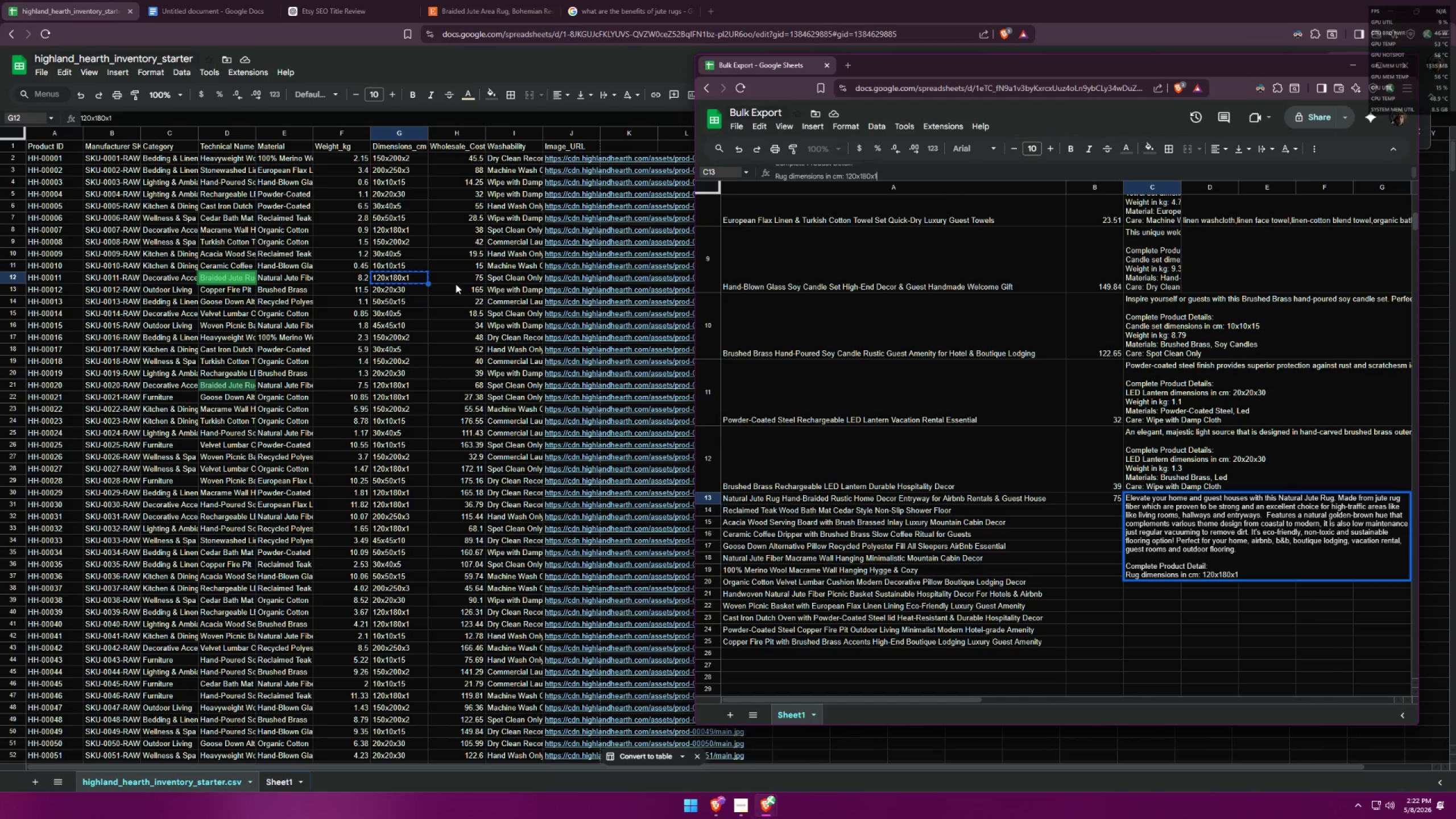 
key(Control+Enter)
 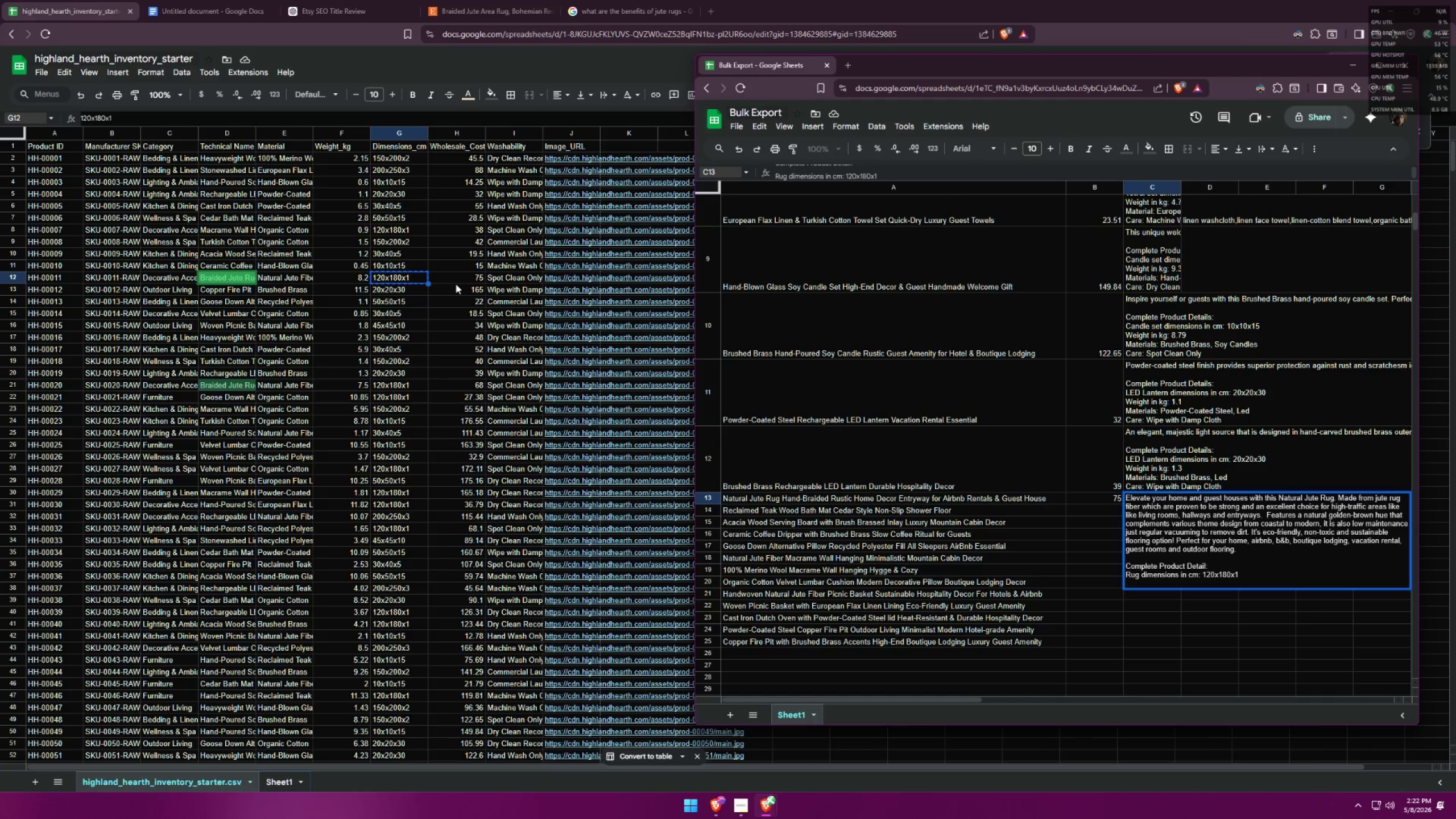 
key(Control+Enter)
 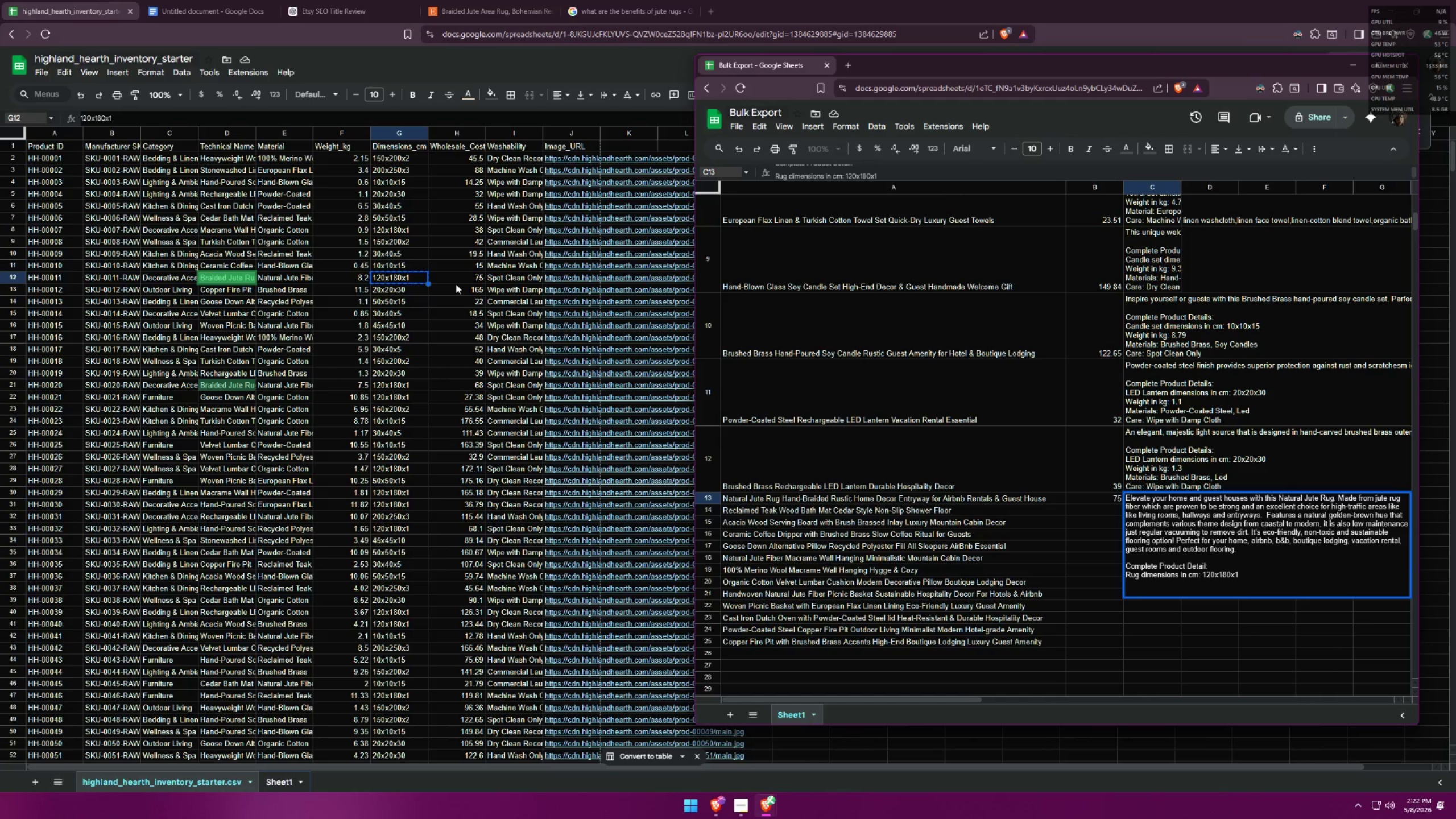 
key(Backspace)
type(Weight in kg: )
 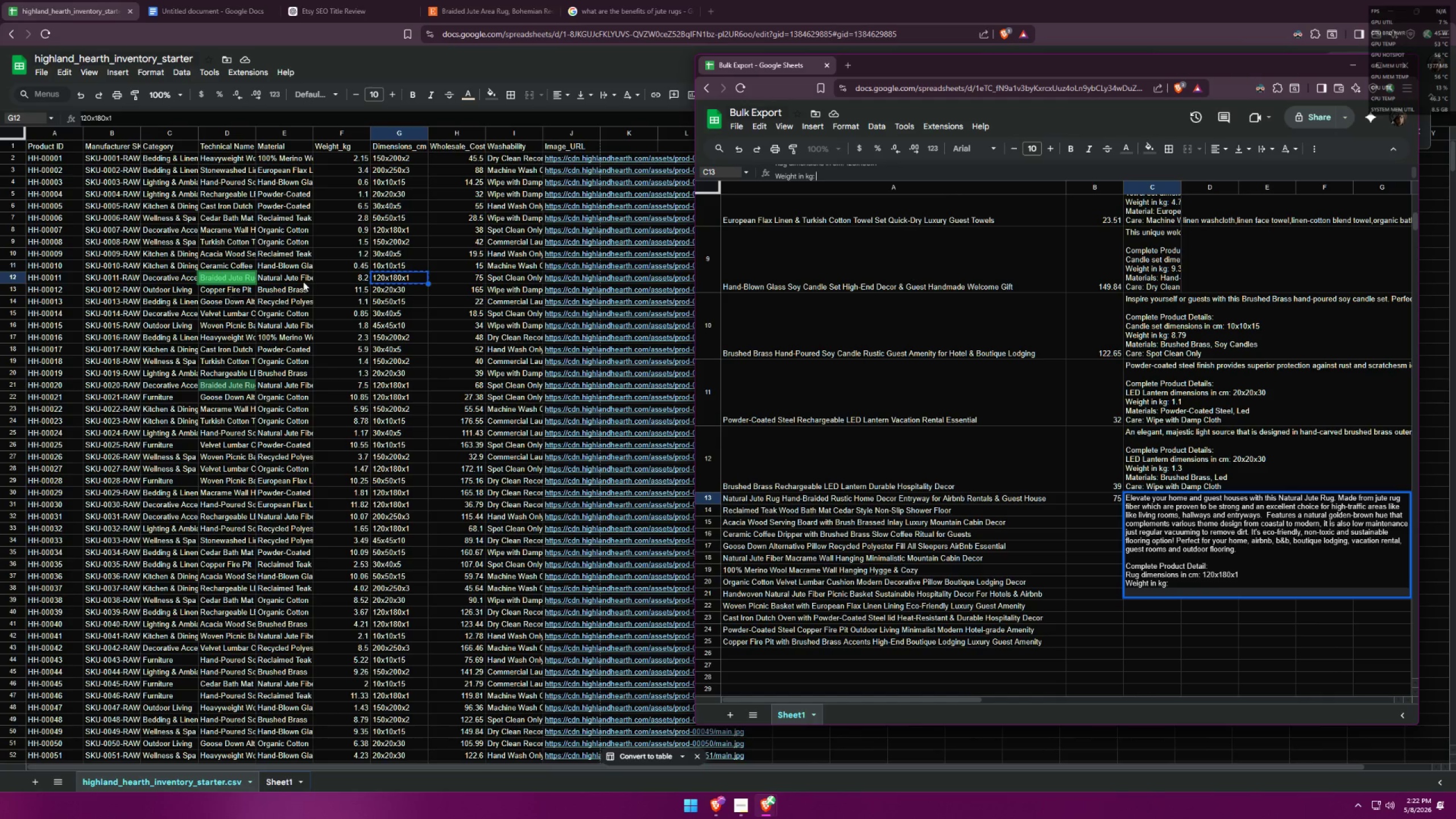 
left_click([340, 276])
 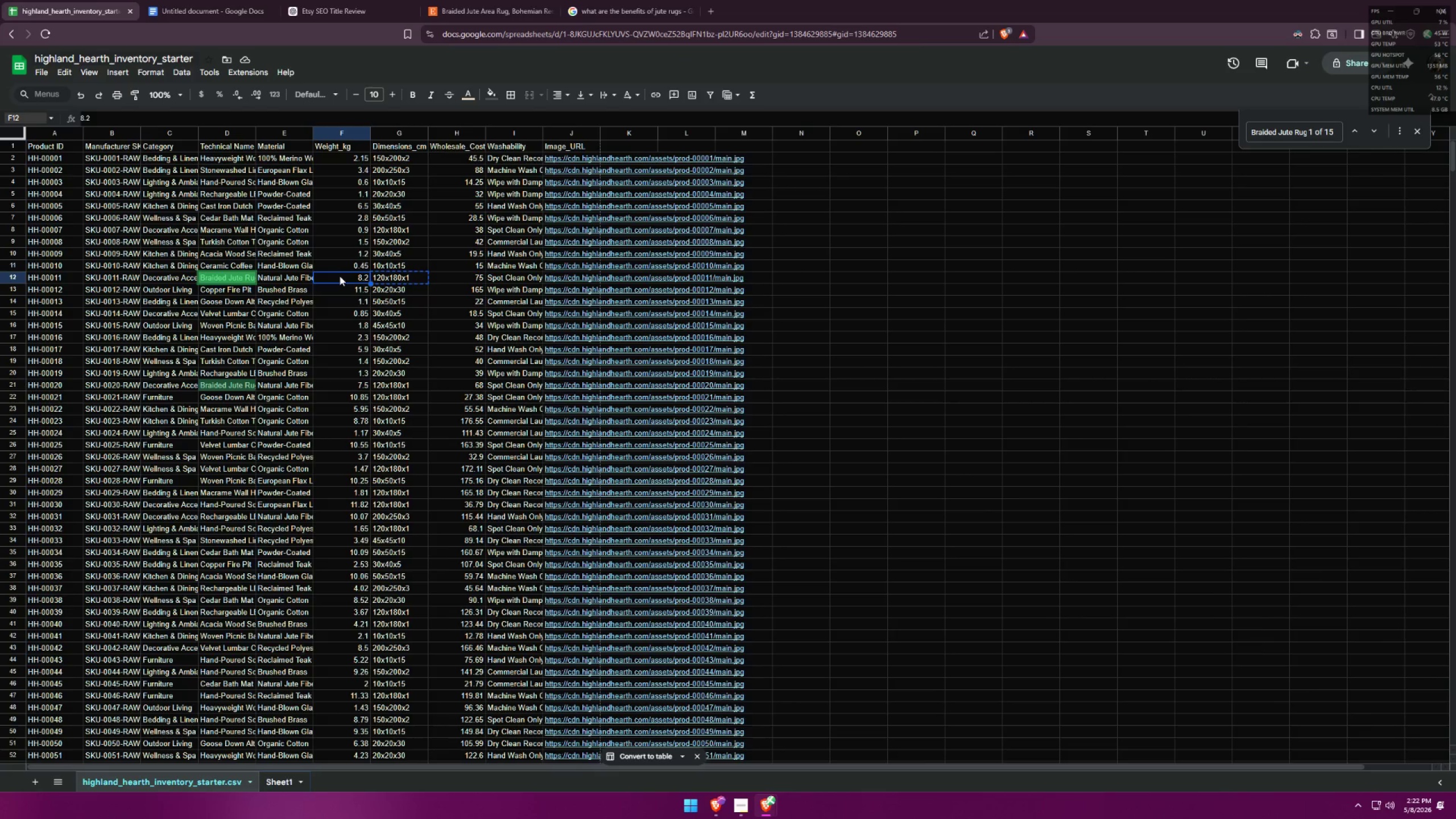 
key(Control+ControlLeft)
 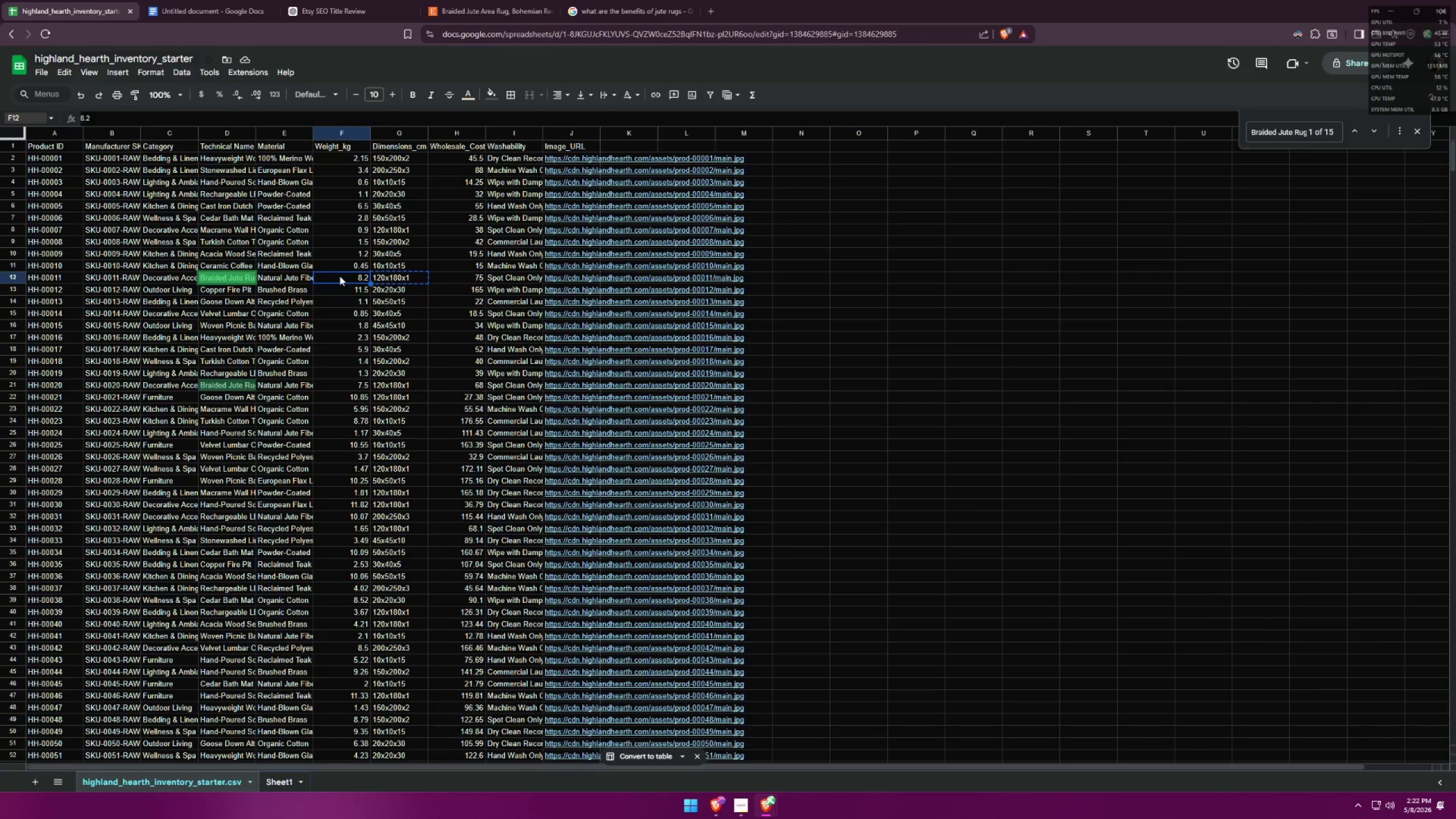 
key(Control+C)
 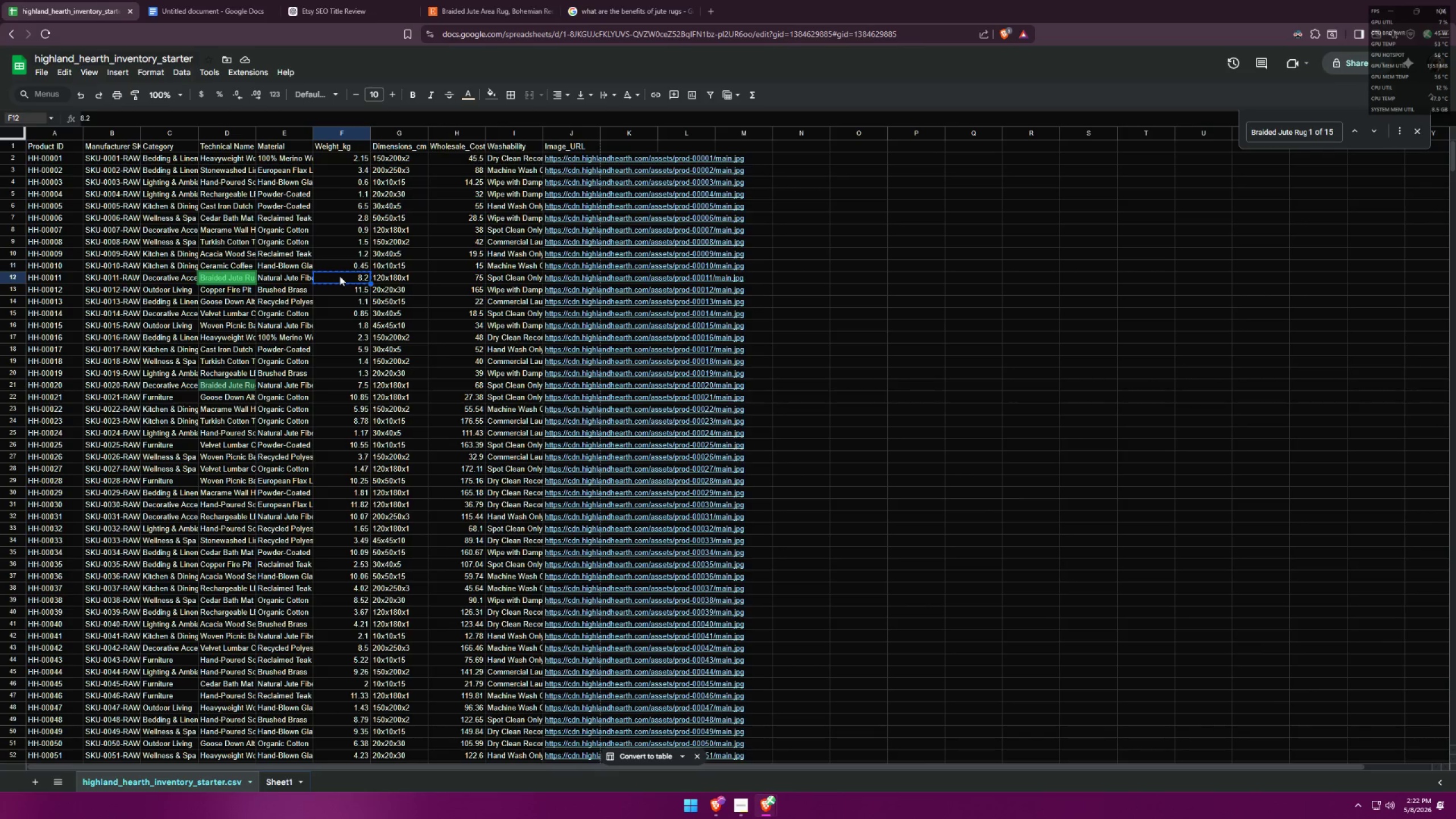 
key(Alt+AltLeft)
 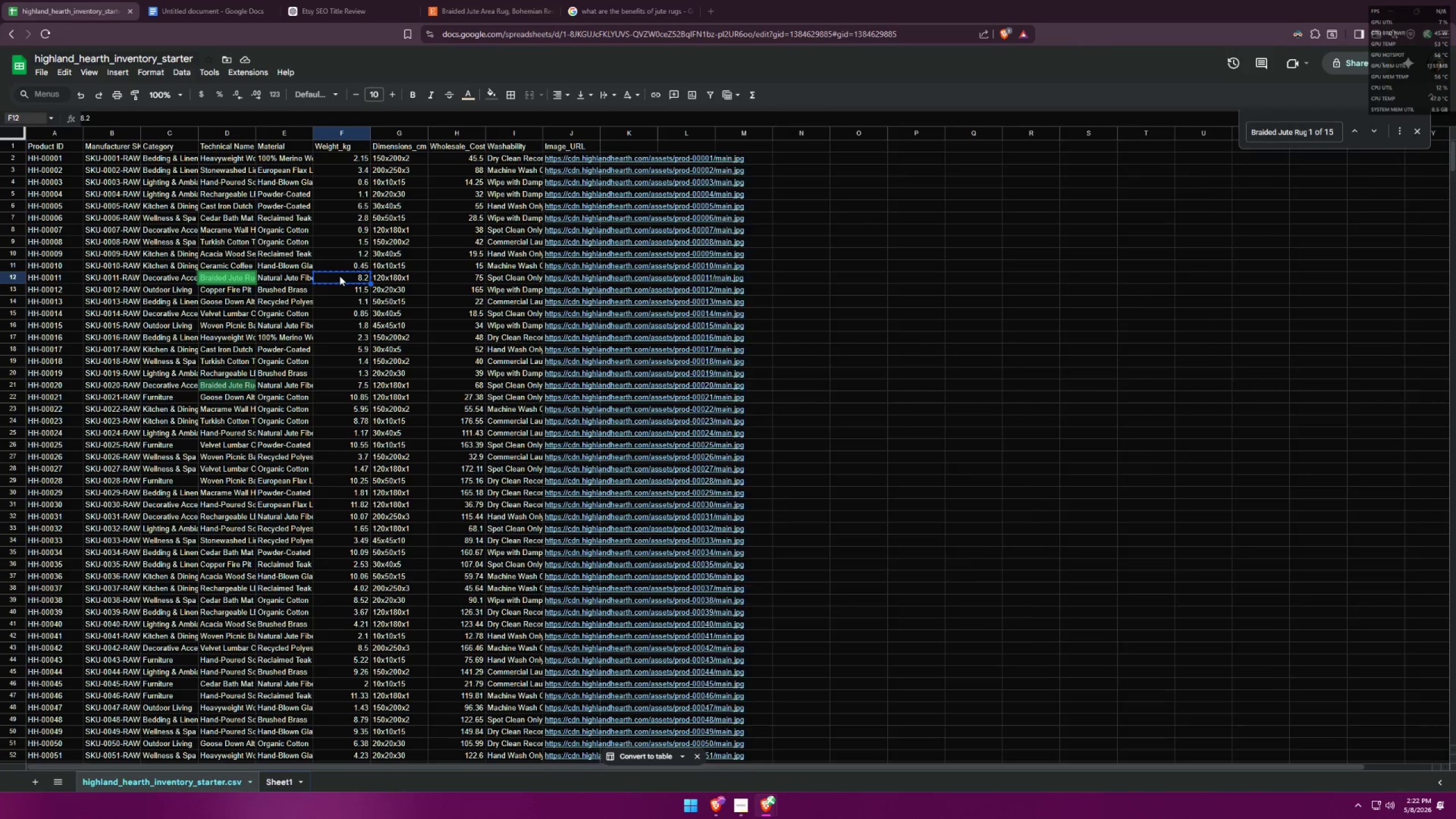 
key(Alt+Tab)
 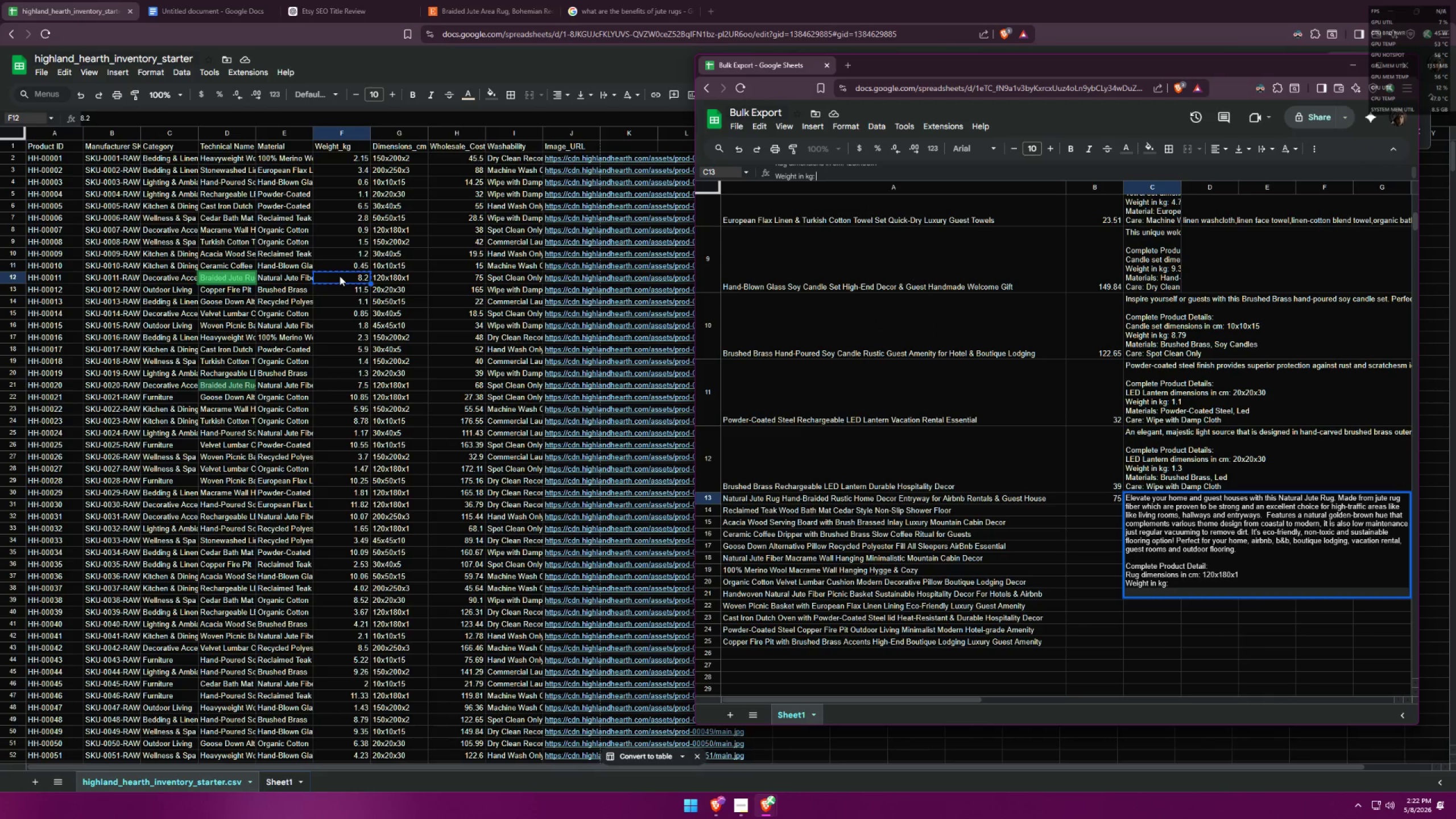 
key(Control+ControlLeft)
 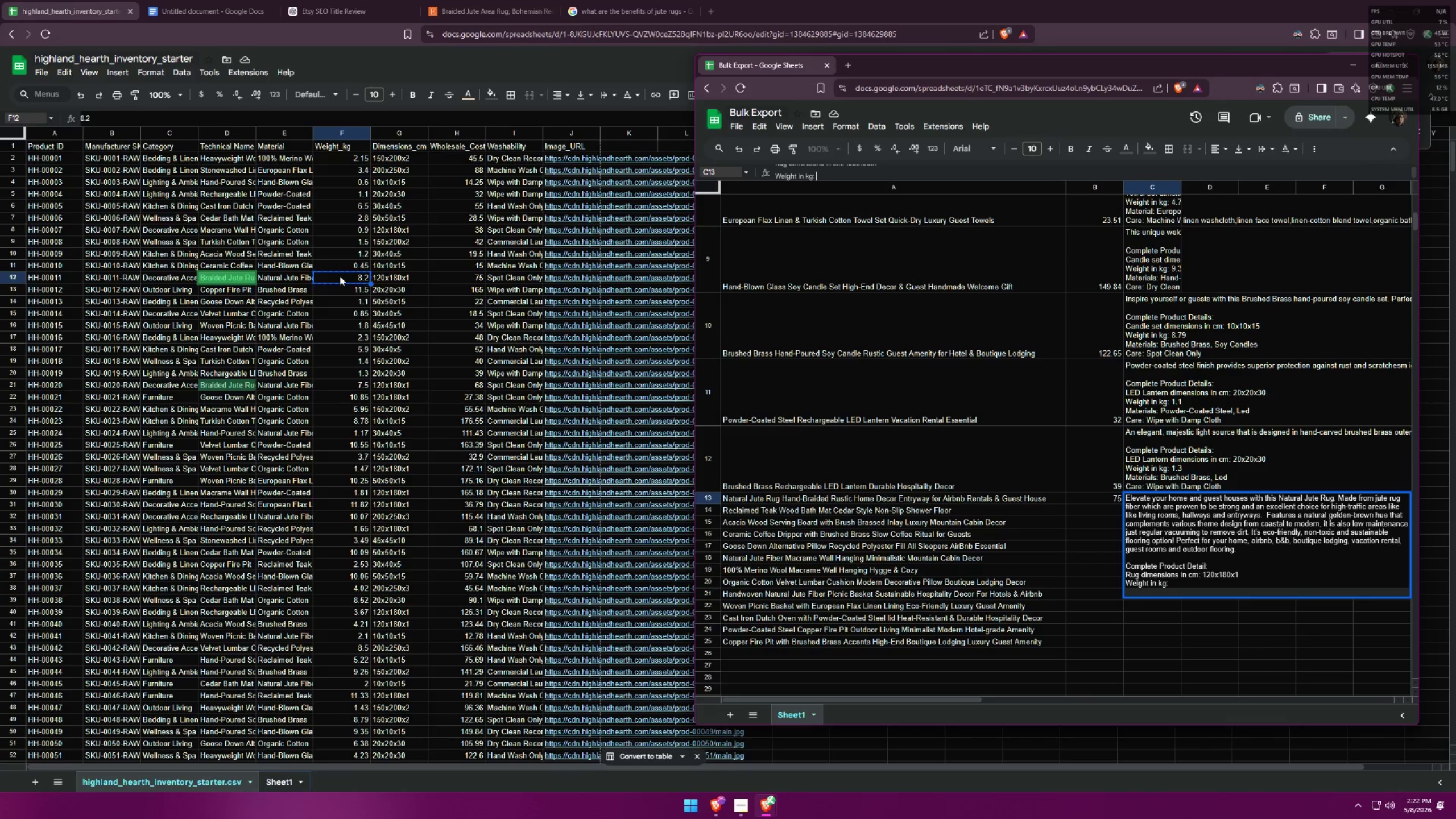 
key(Control+V)
 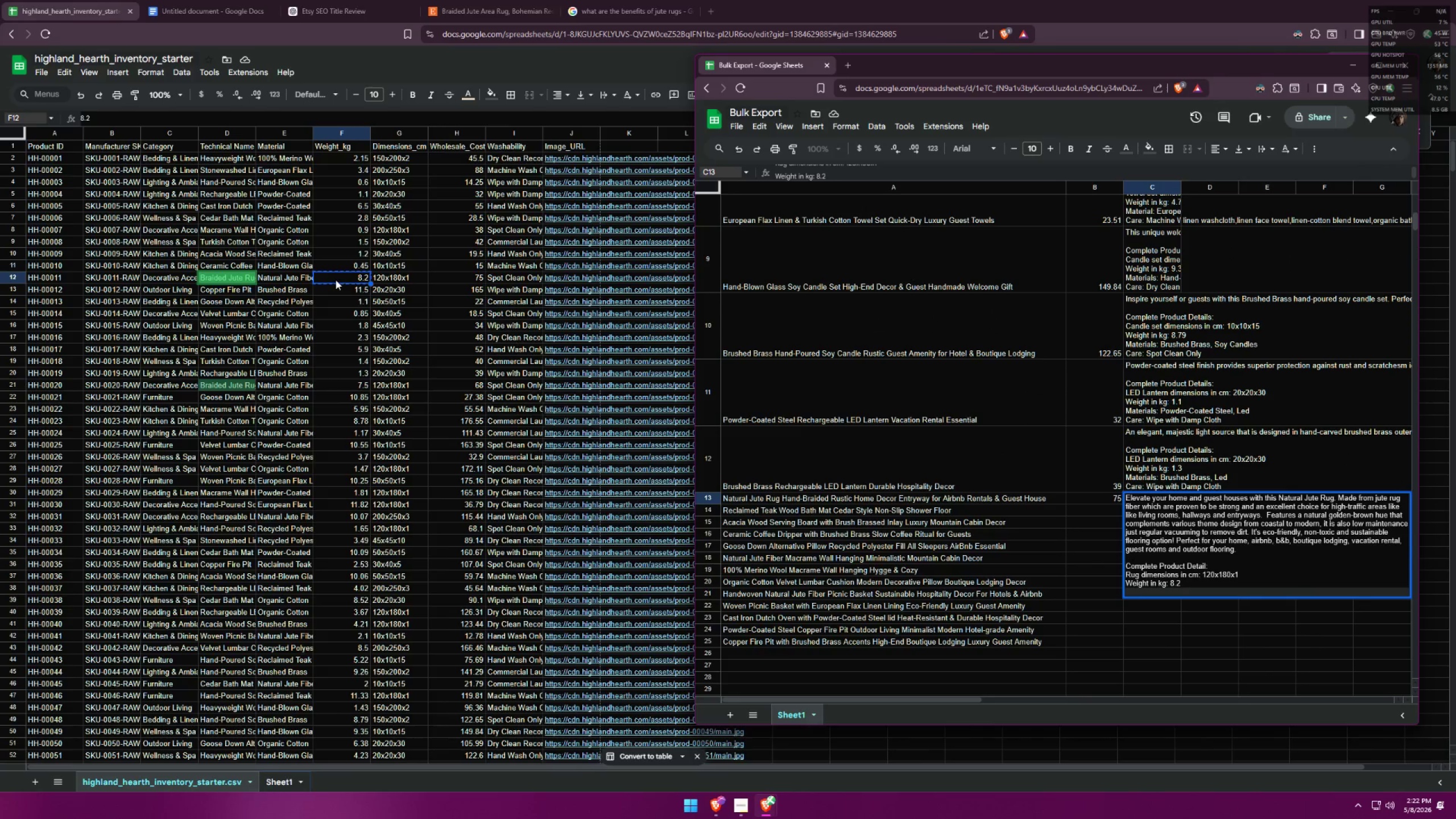 
key(Control+Enter)
 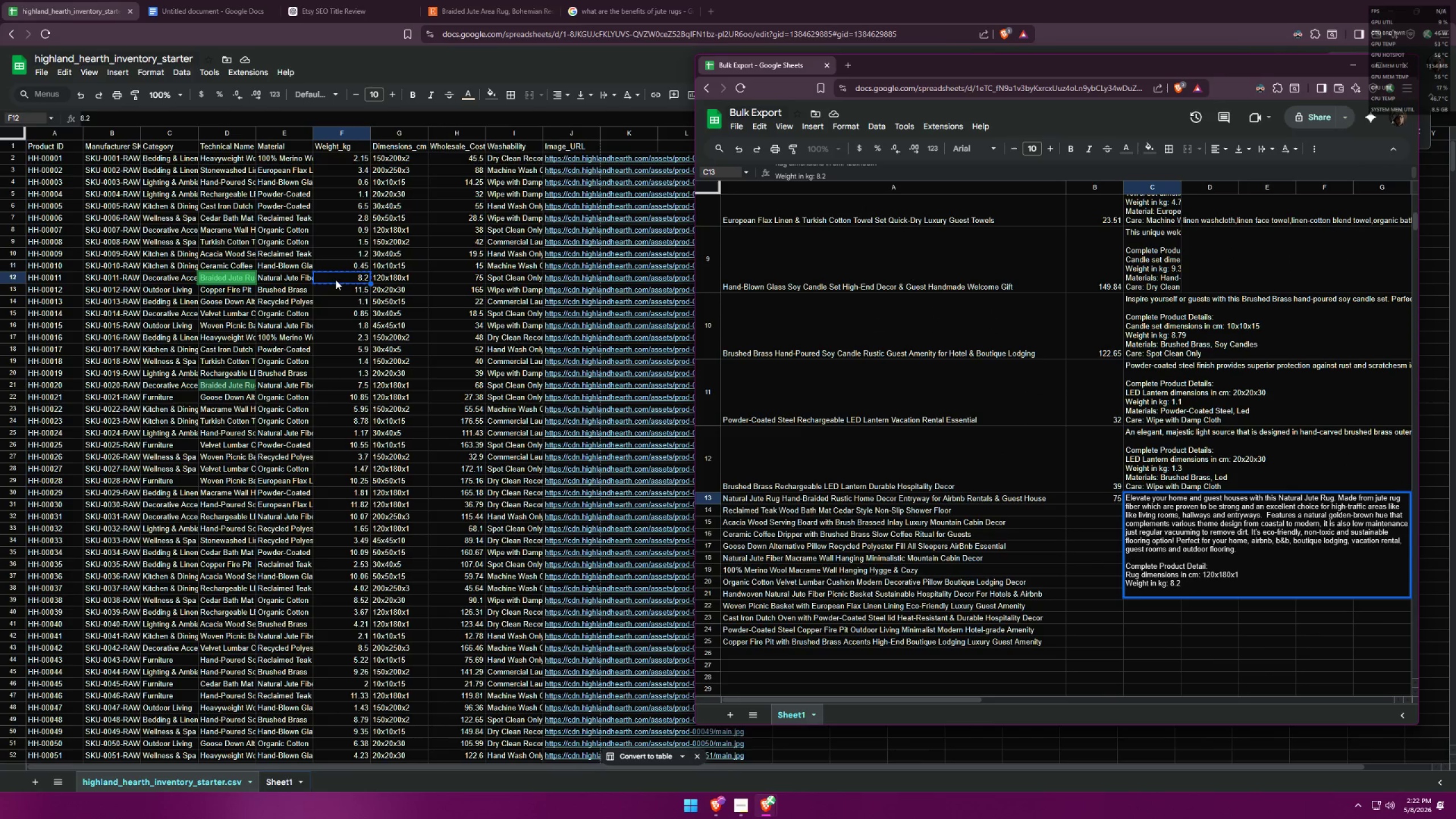 
type(Material: )
 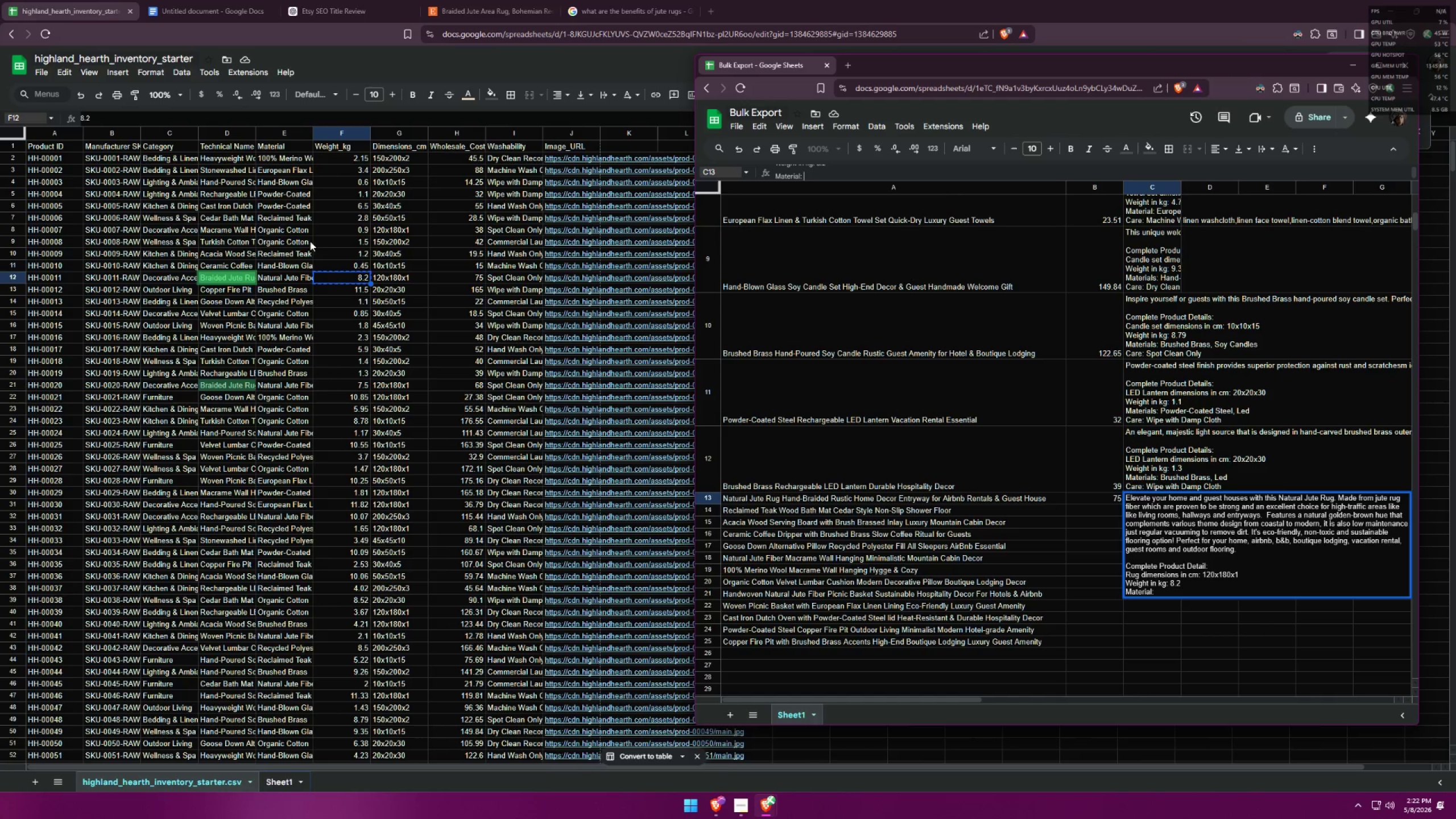 
left_click([280, 276])
 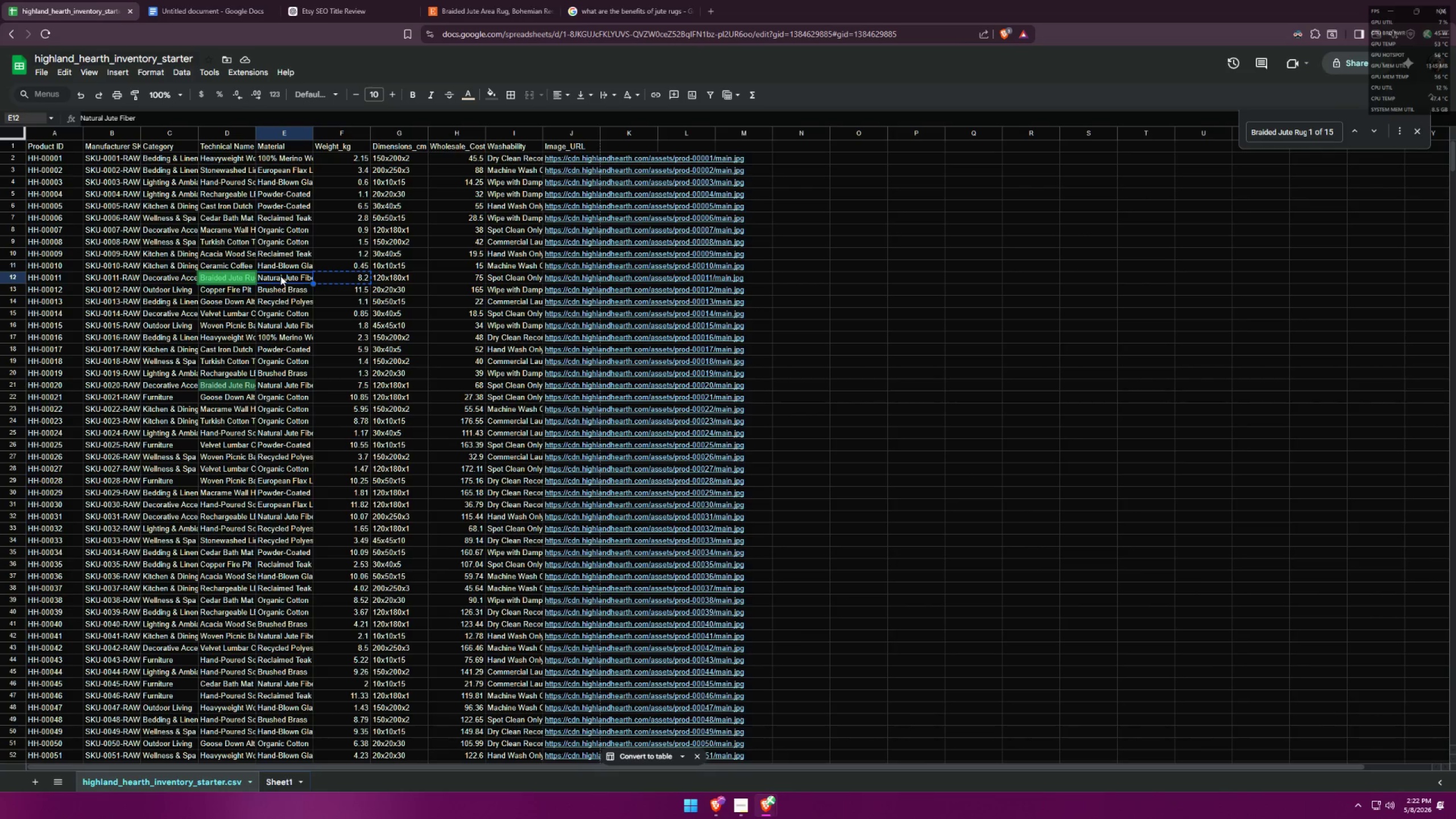 
key(Control+ControlLeft)
 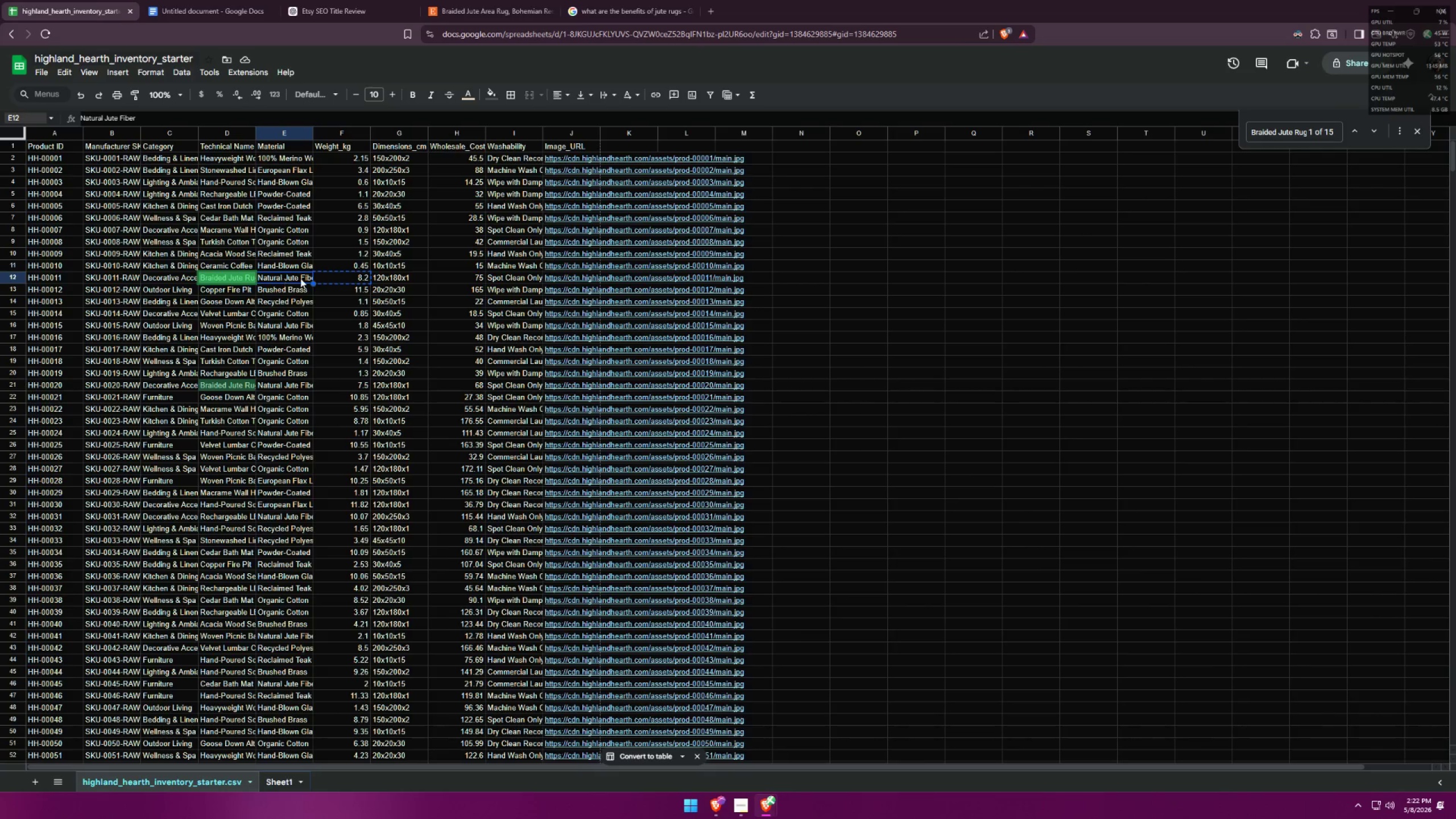 
key(Control+C)
 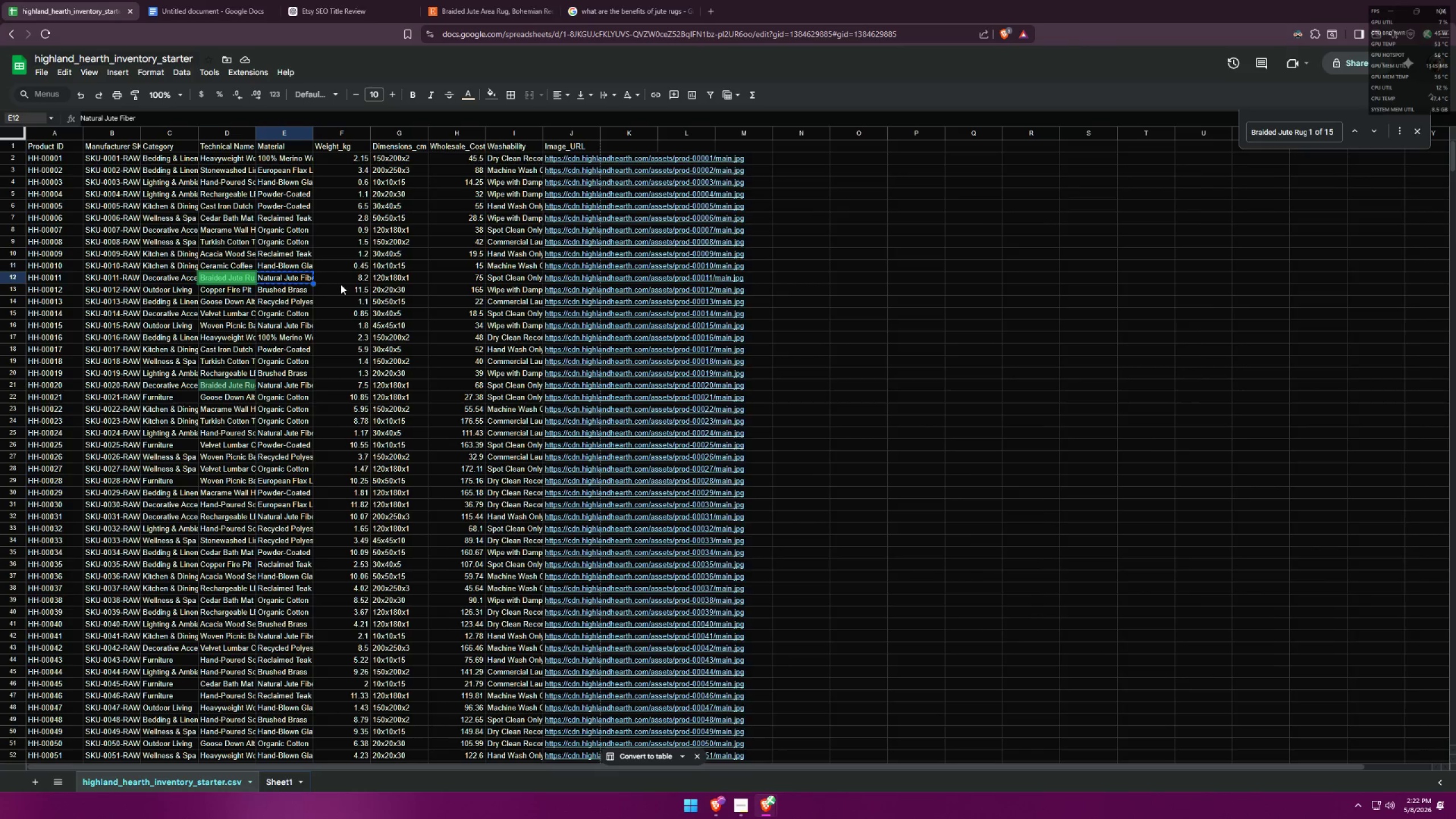 
key(Alt+AltLeft)
 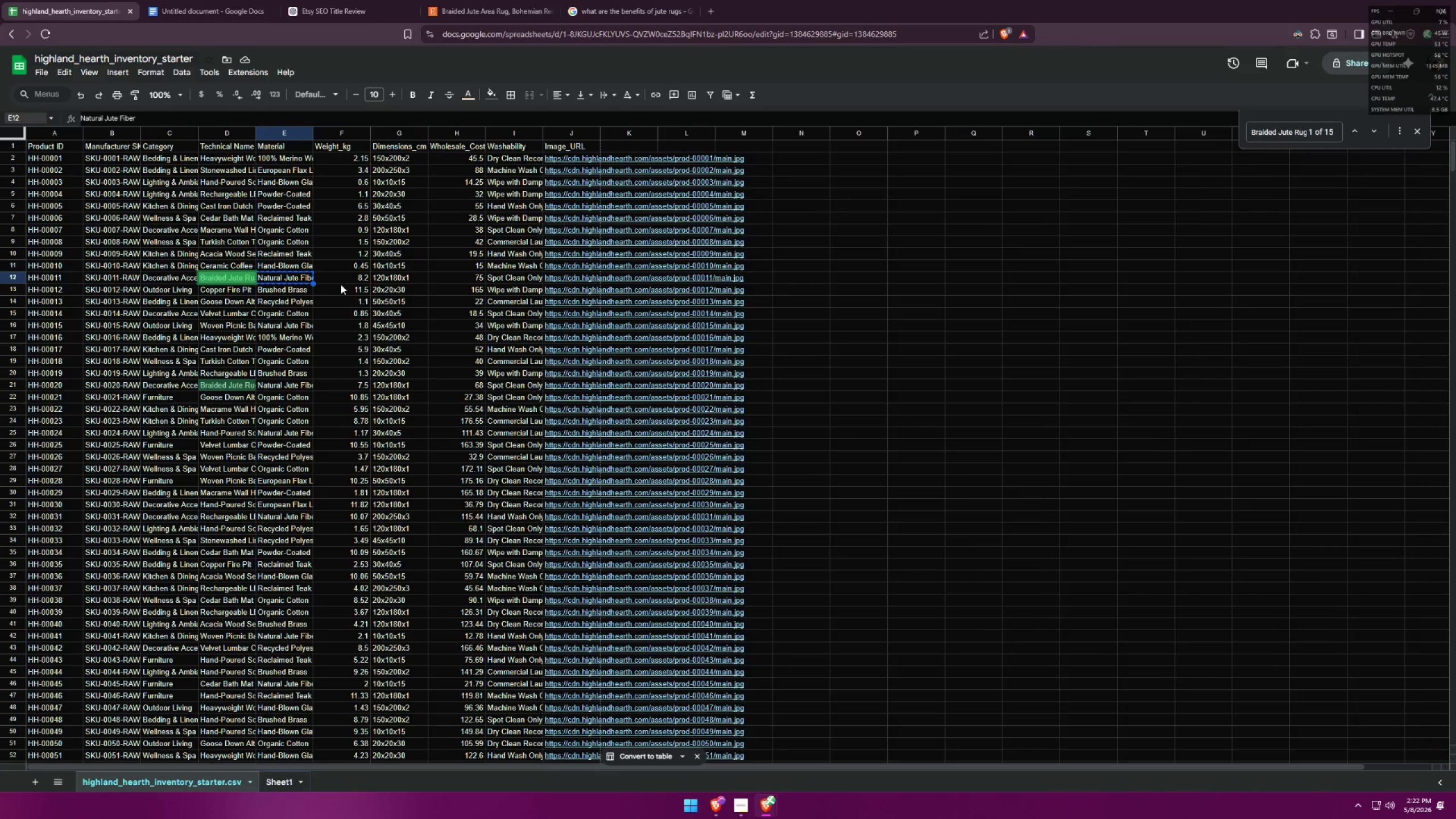 
key(Alt+Tab)
 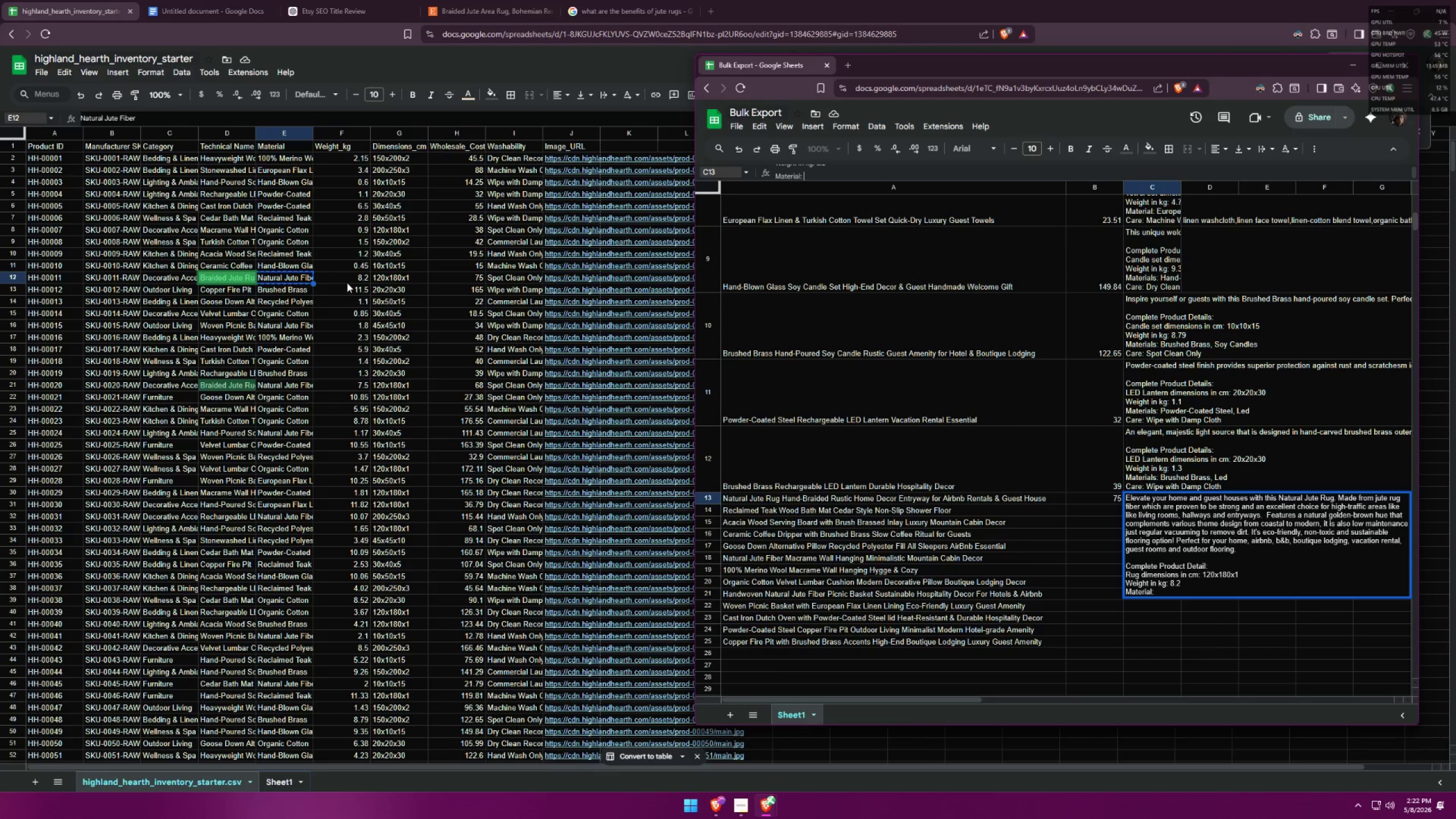 
key(Control+V)
 